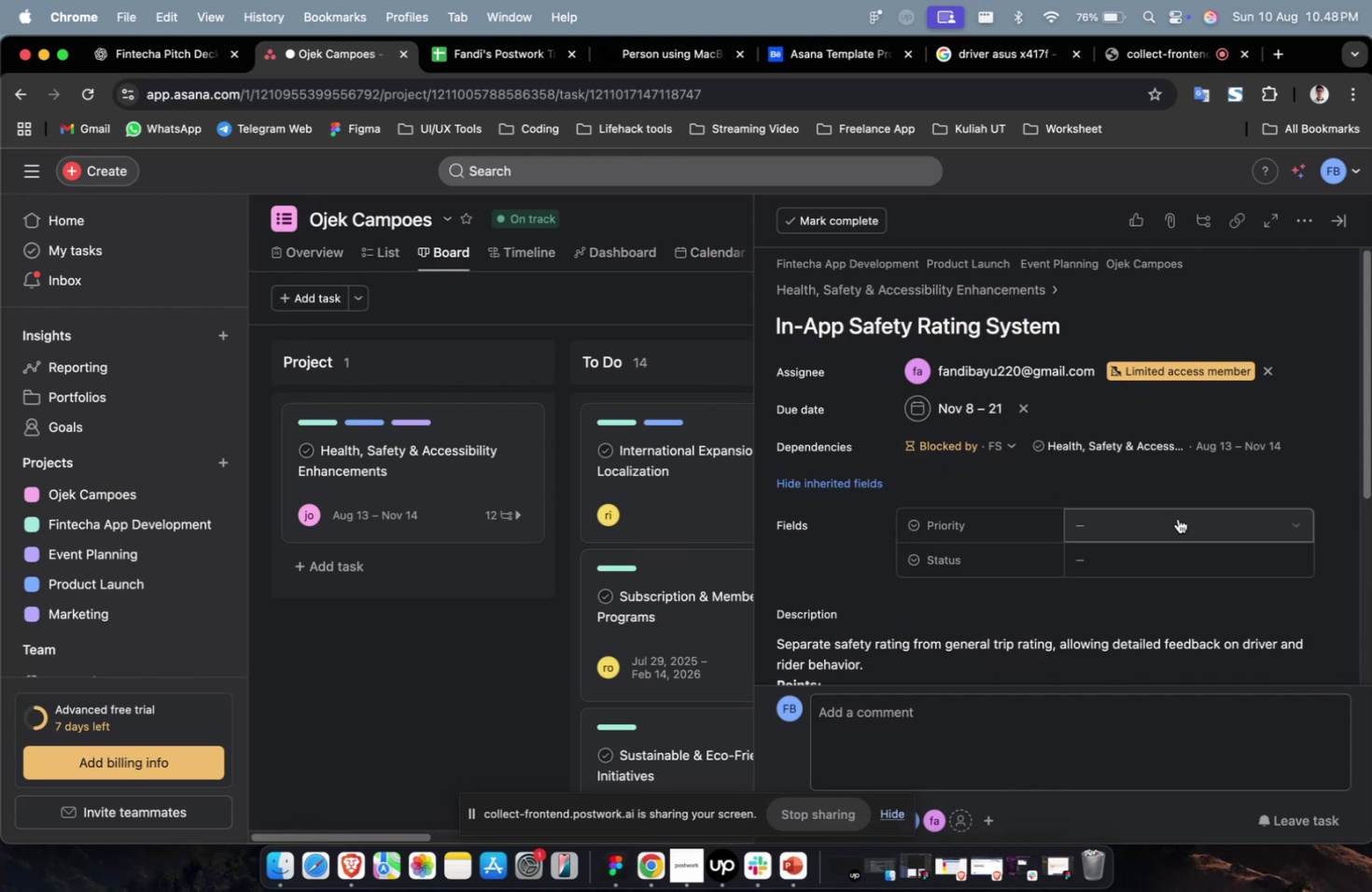 
left_click([1177, 520])
 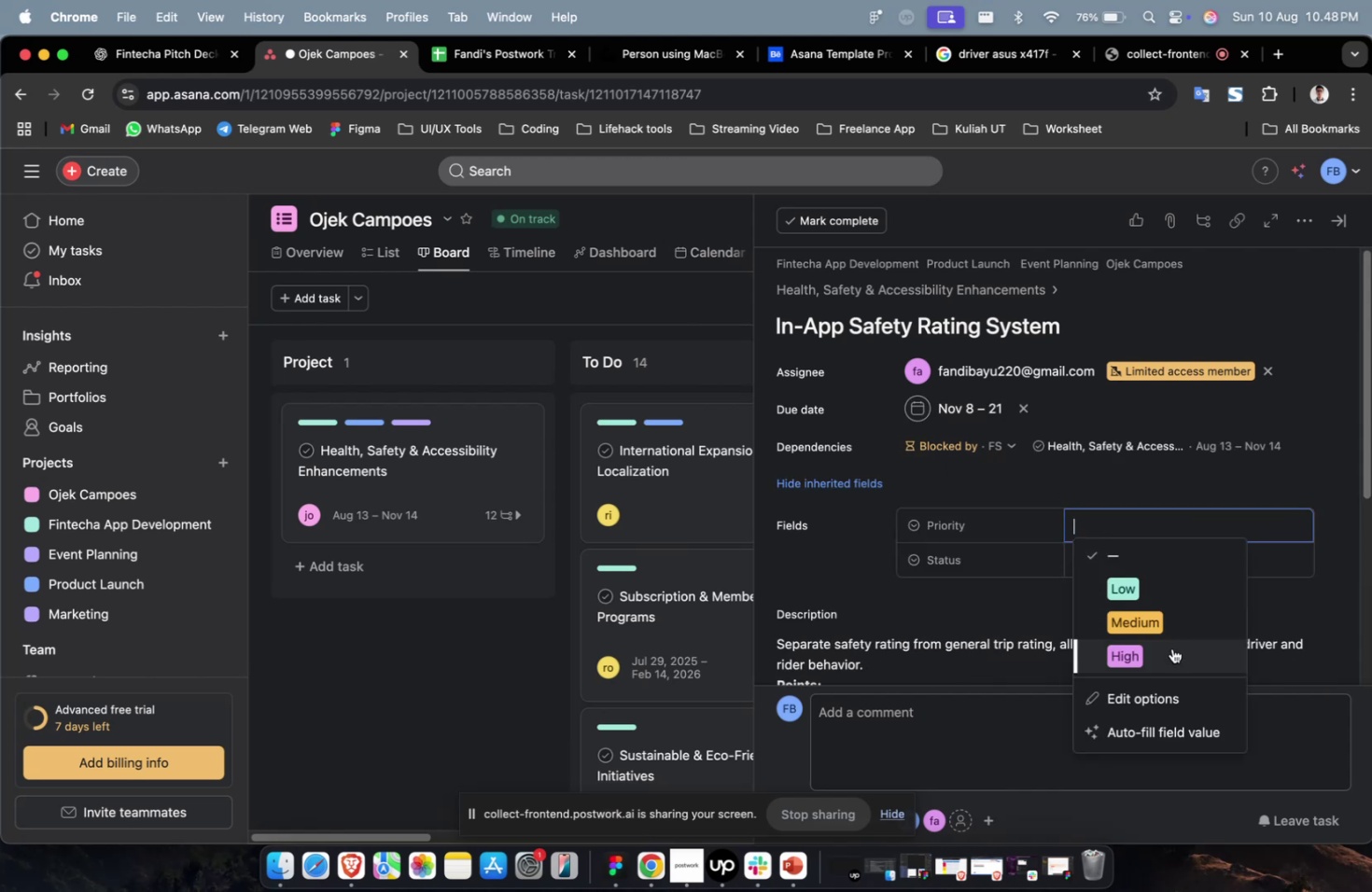 
left_click([1173, 656])
 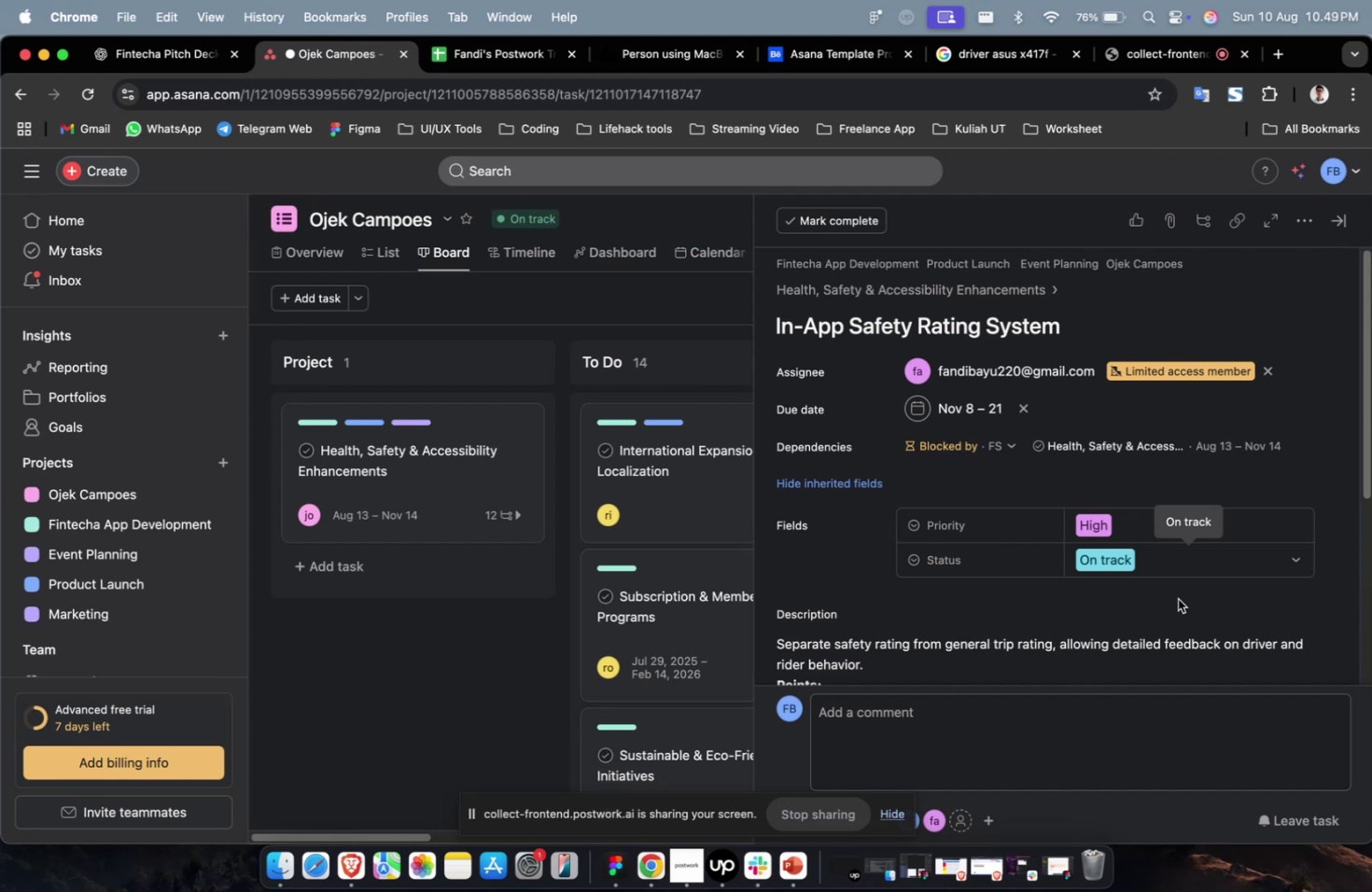 
wait(33.66)
 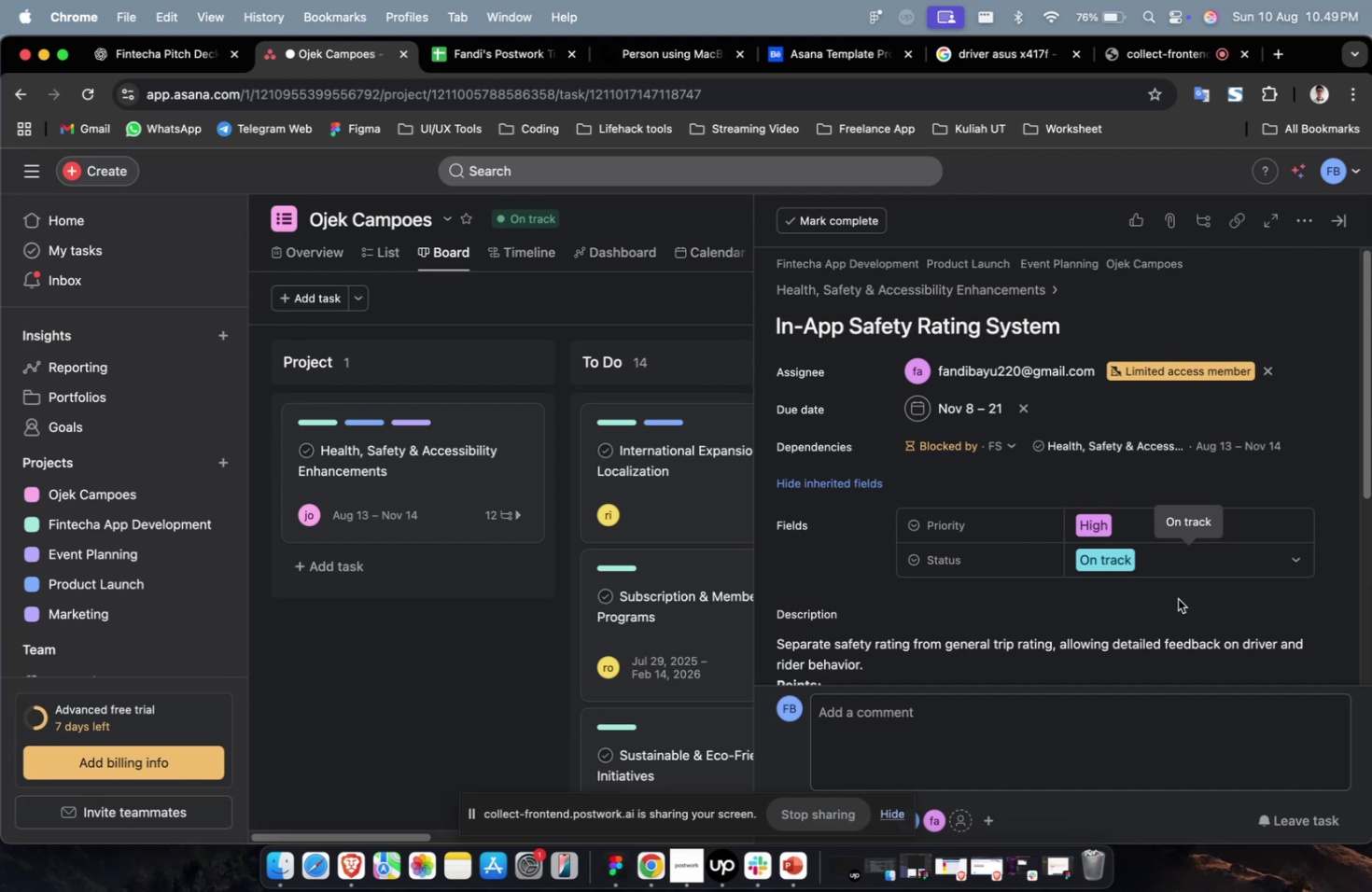 
scroll: coordinate [1118, 623], scroll_direction: down, amount: 5.0
 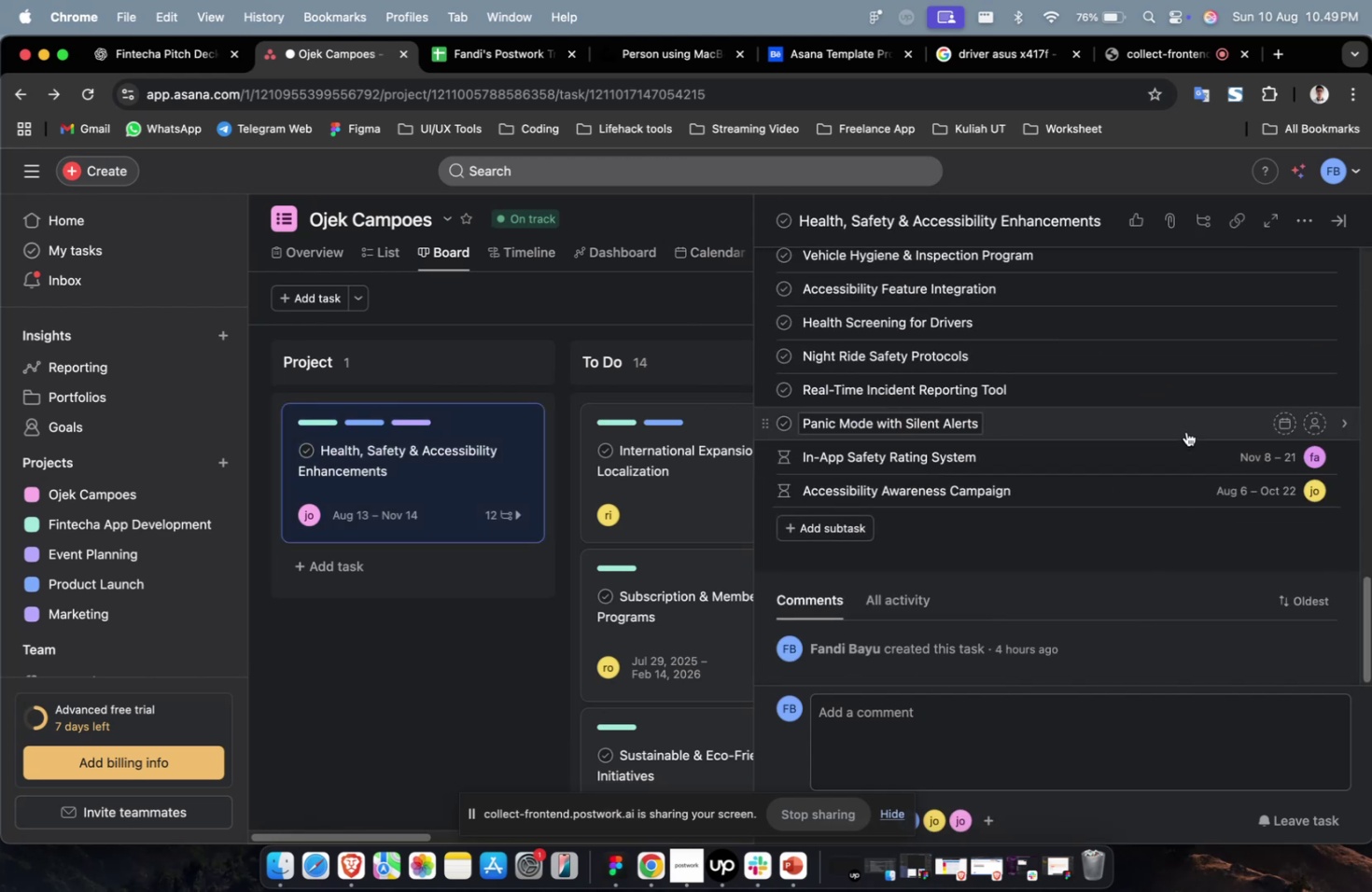 
left_click([1186, 424])
 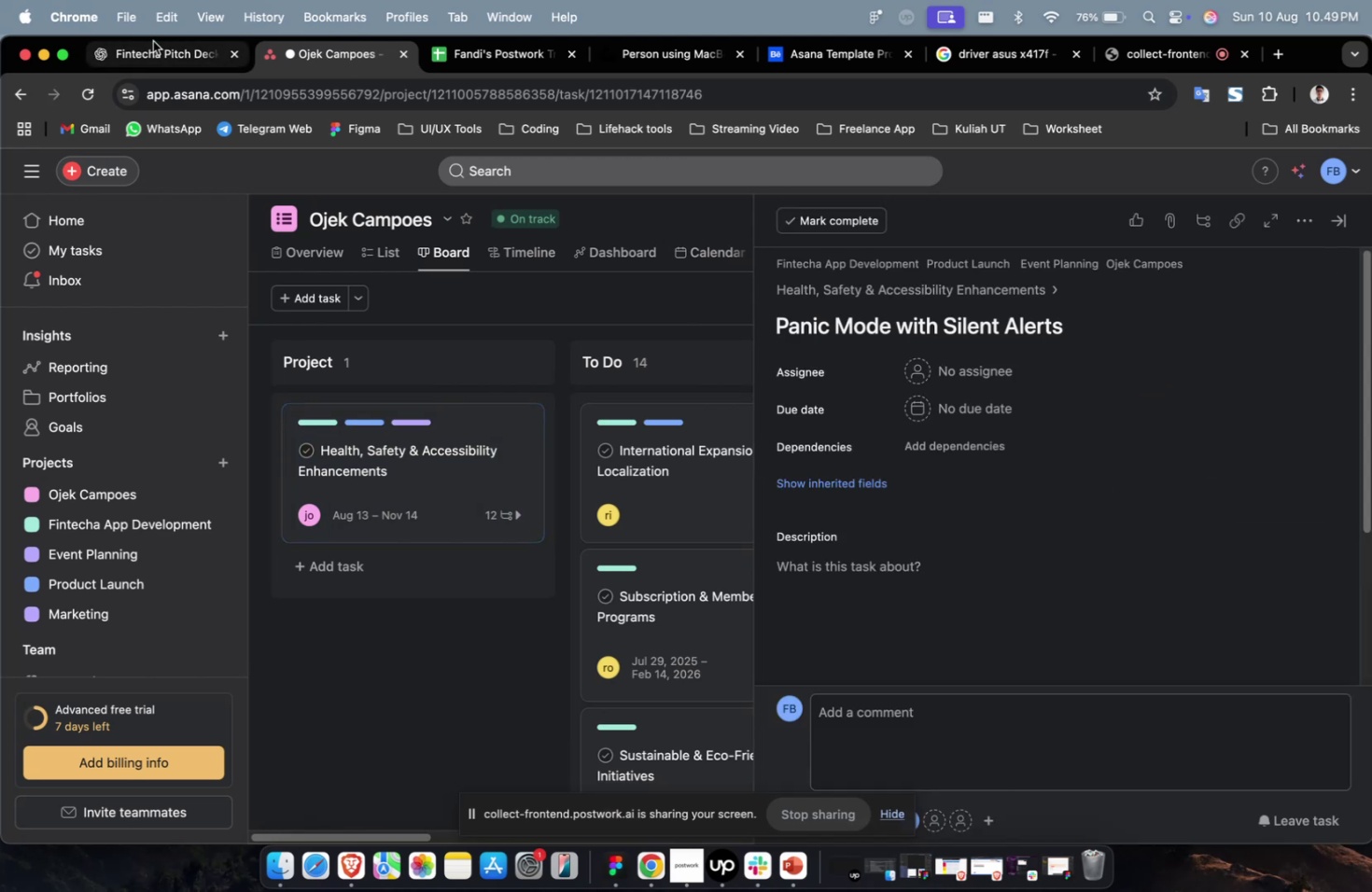 
left_click([161, 59])
 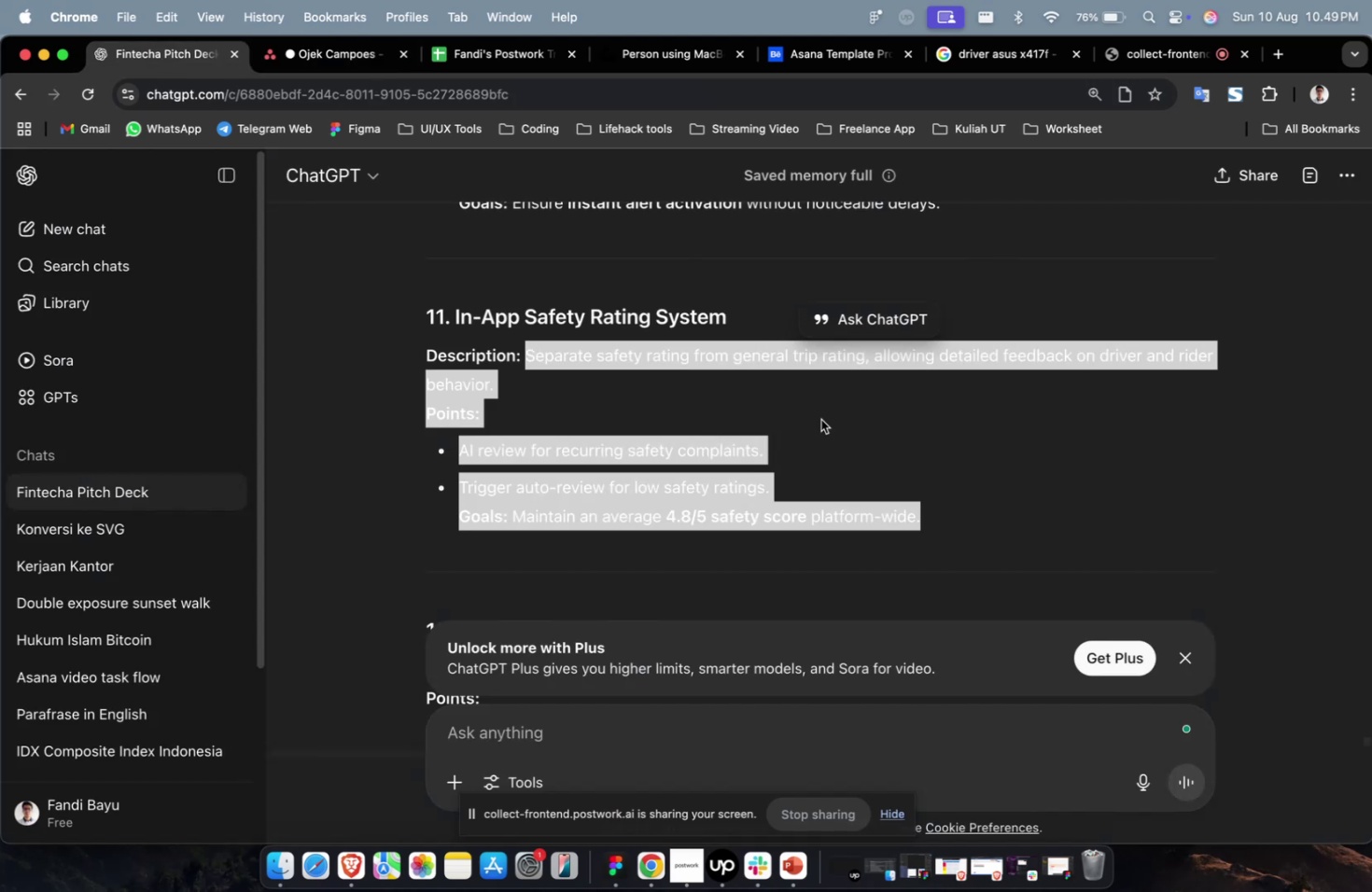 
scroll: coordinate [905, 464], scroll_direction: up, amount: 9.0
 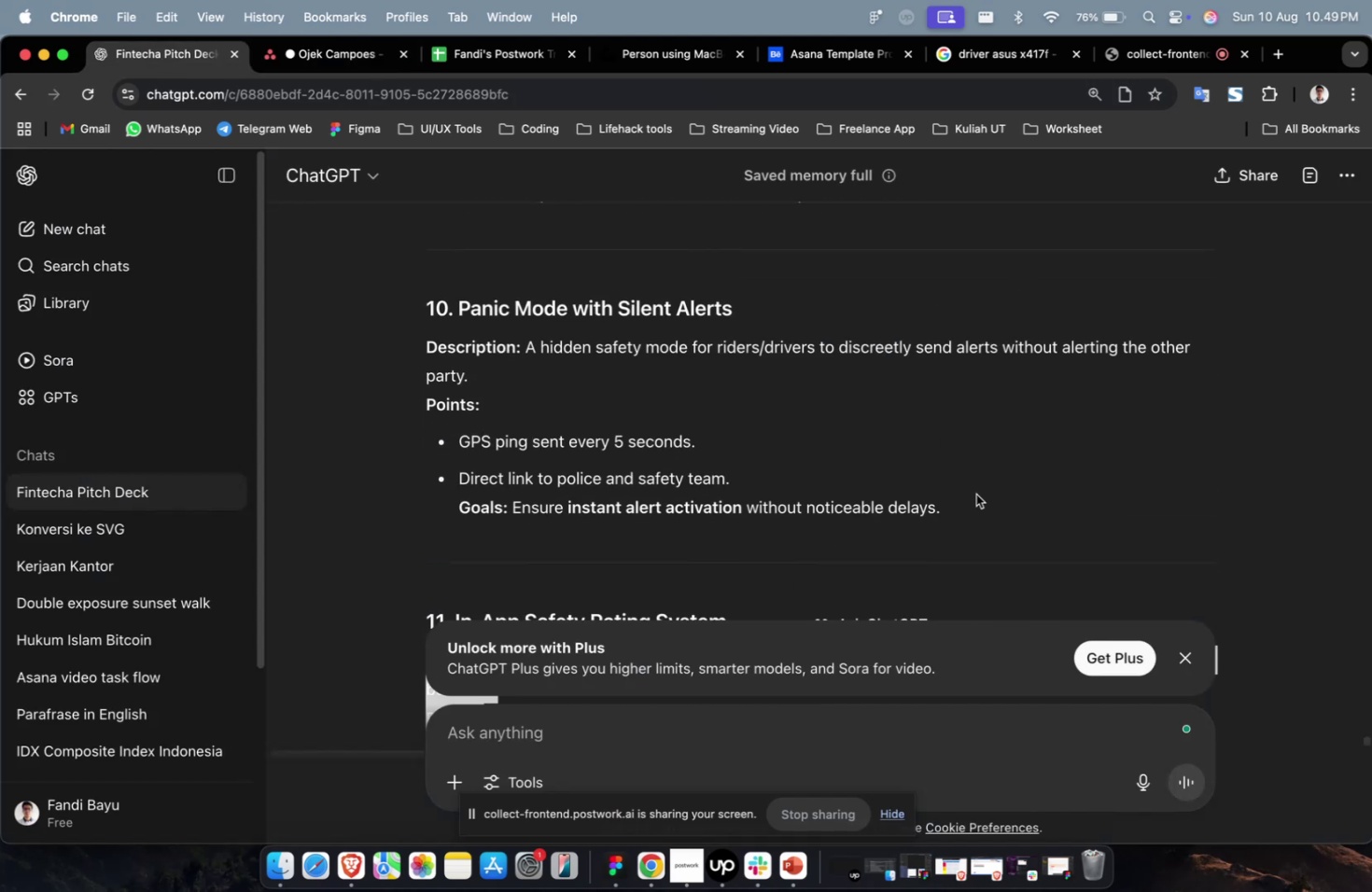 
left_click_drag(start_coordinate=[967, 504], to_coordinate=[527, 358])
 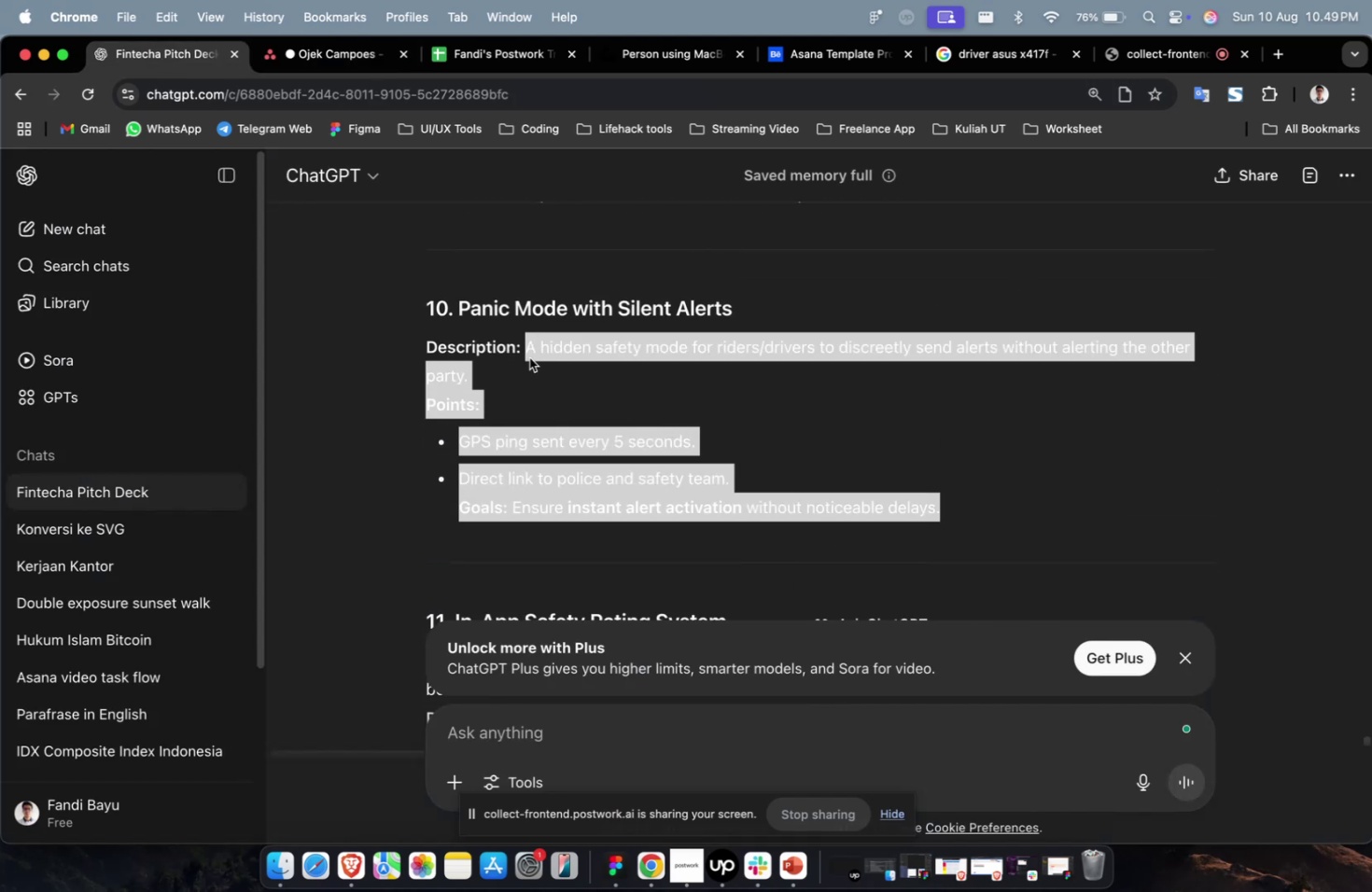 
key(Meta+C)
 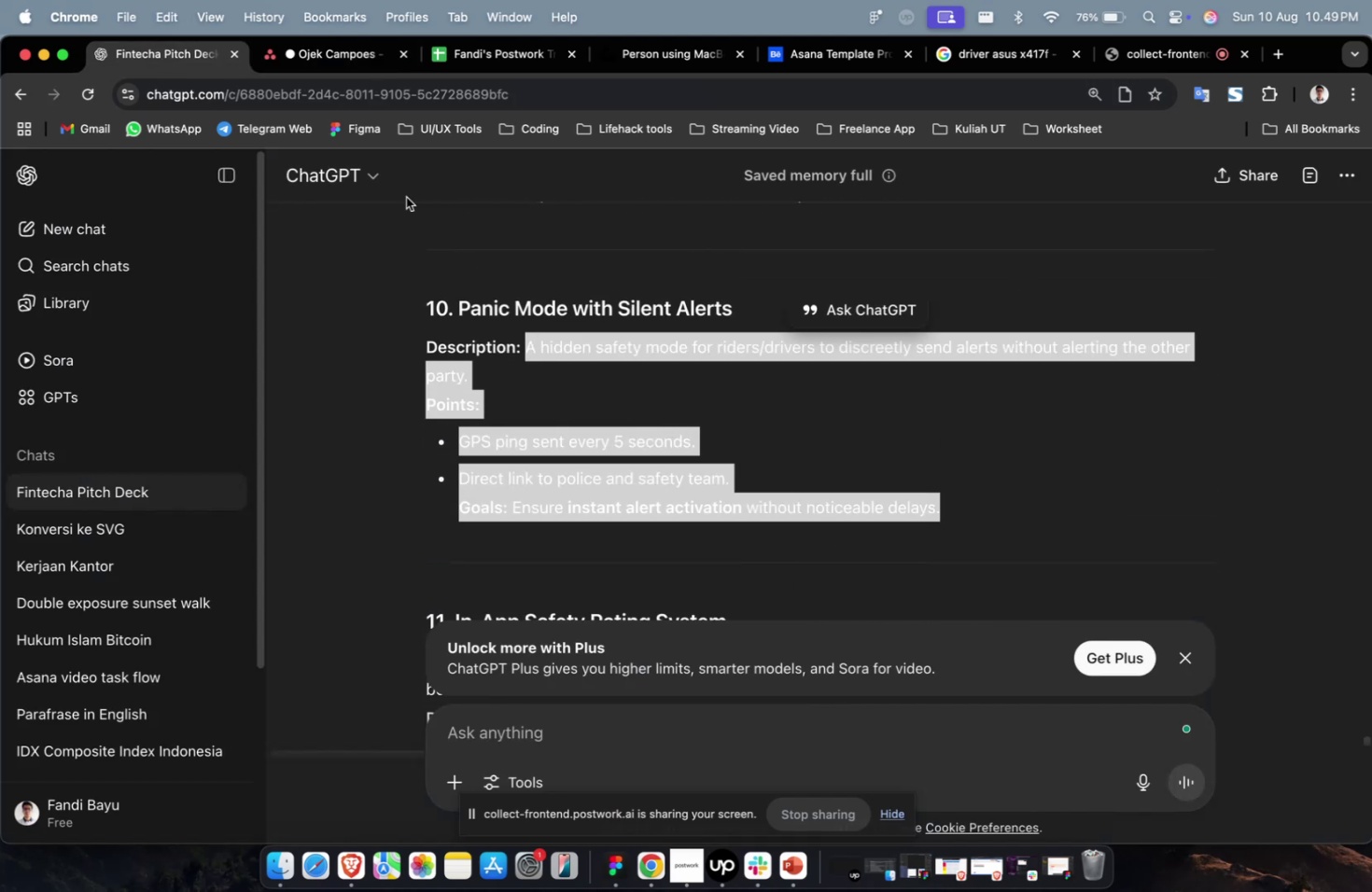 
key(Meta+C)
 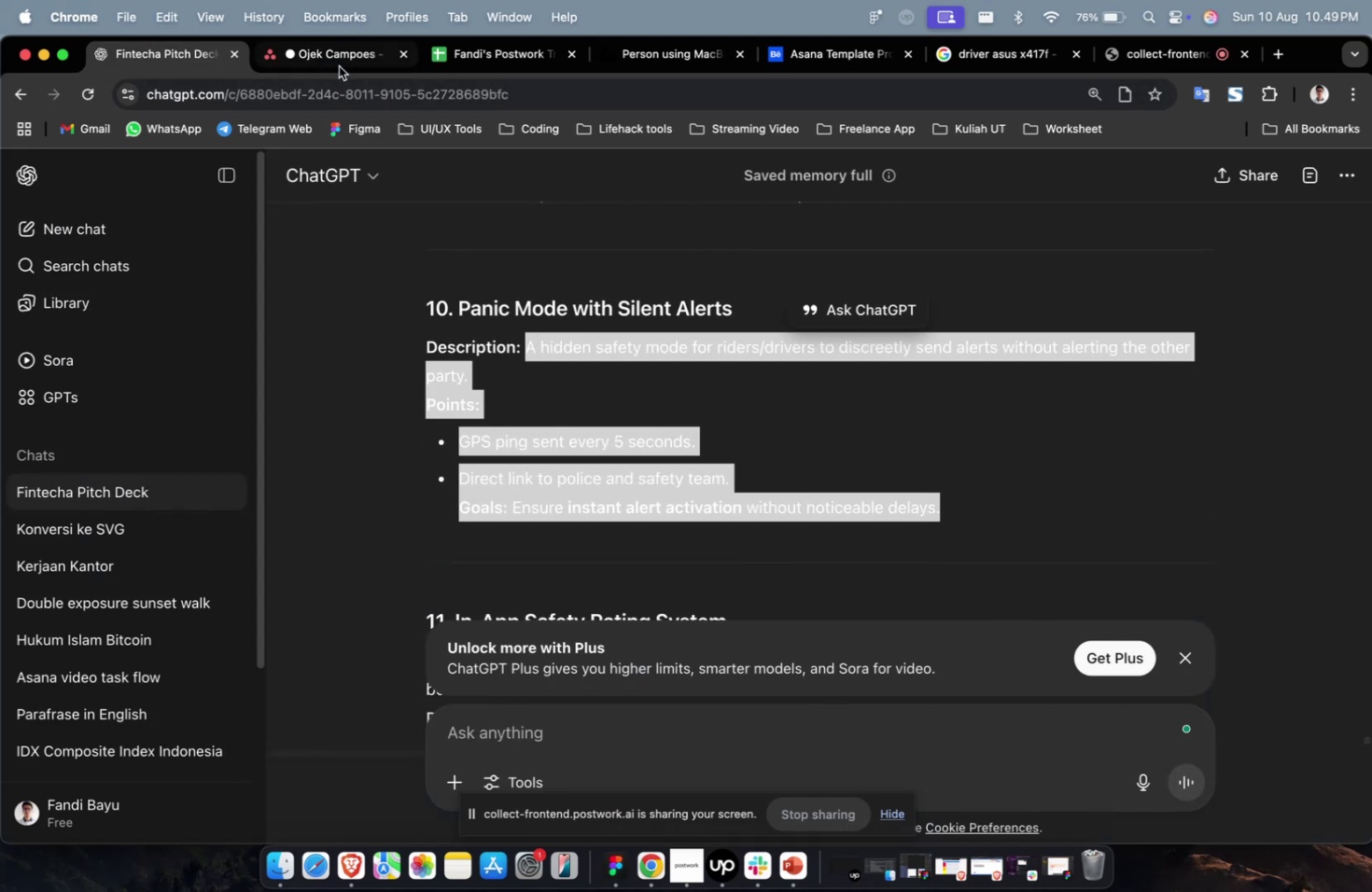 
left_click([339, 66])
 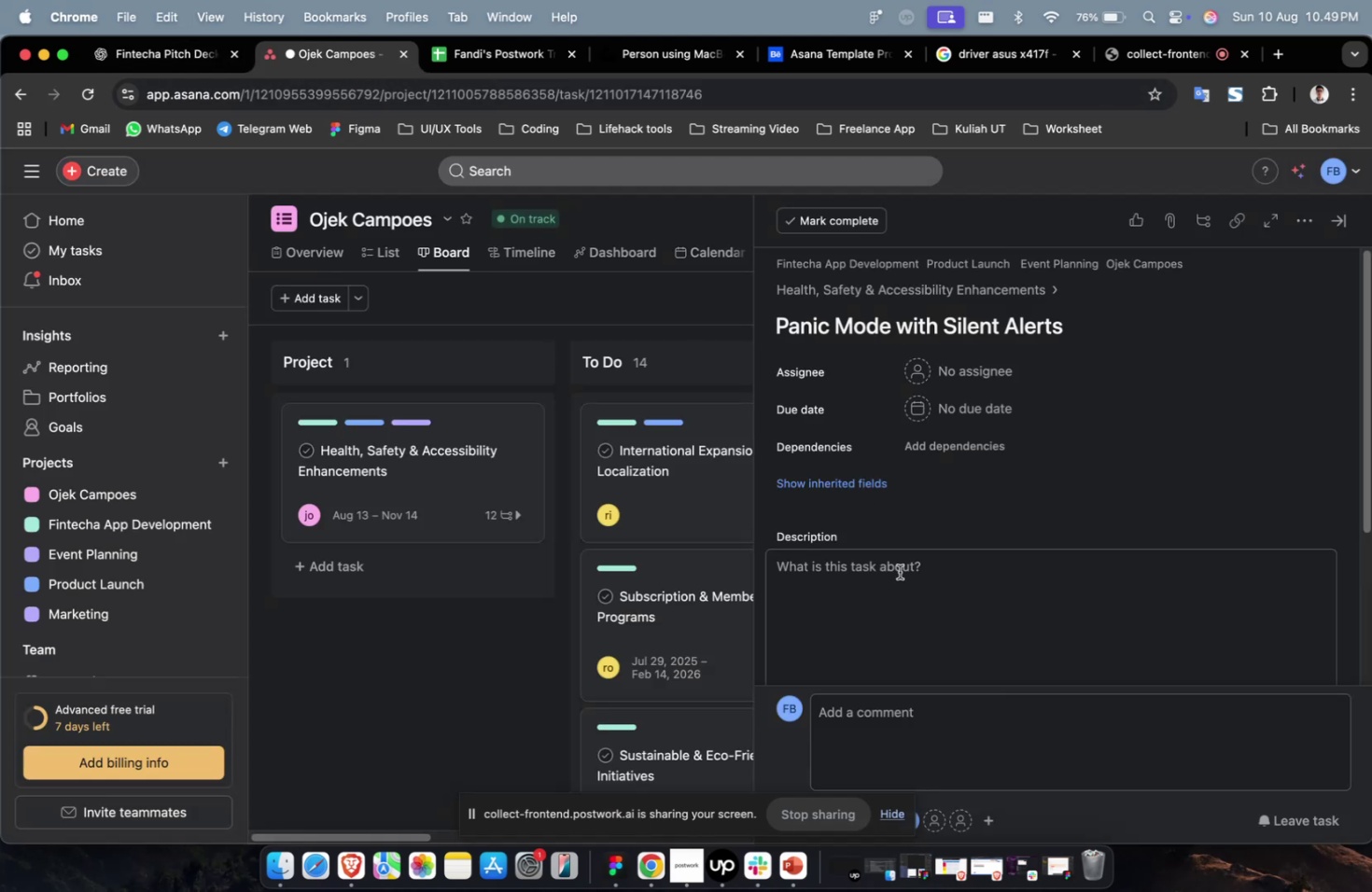 
double_click([901, 578])
 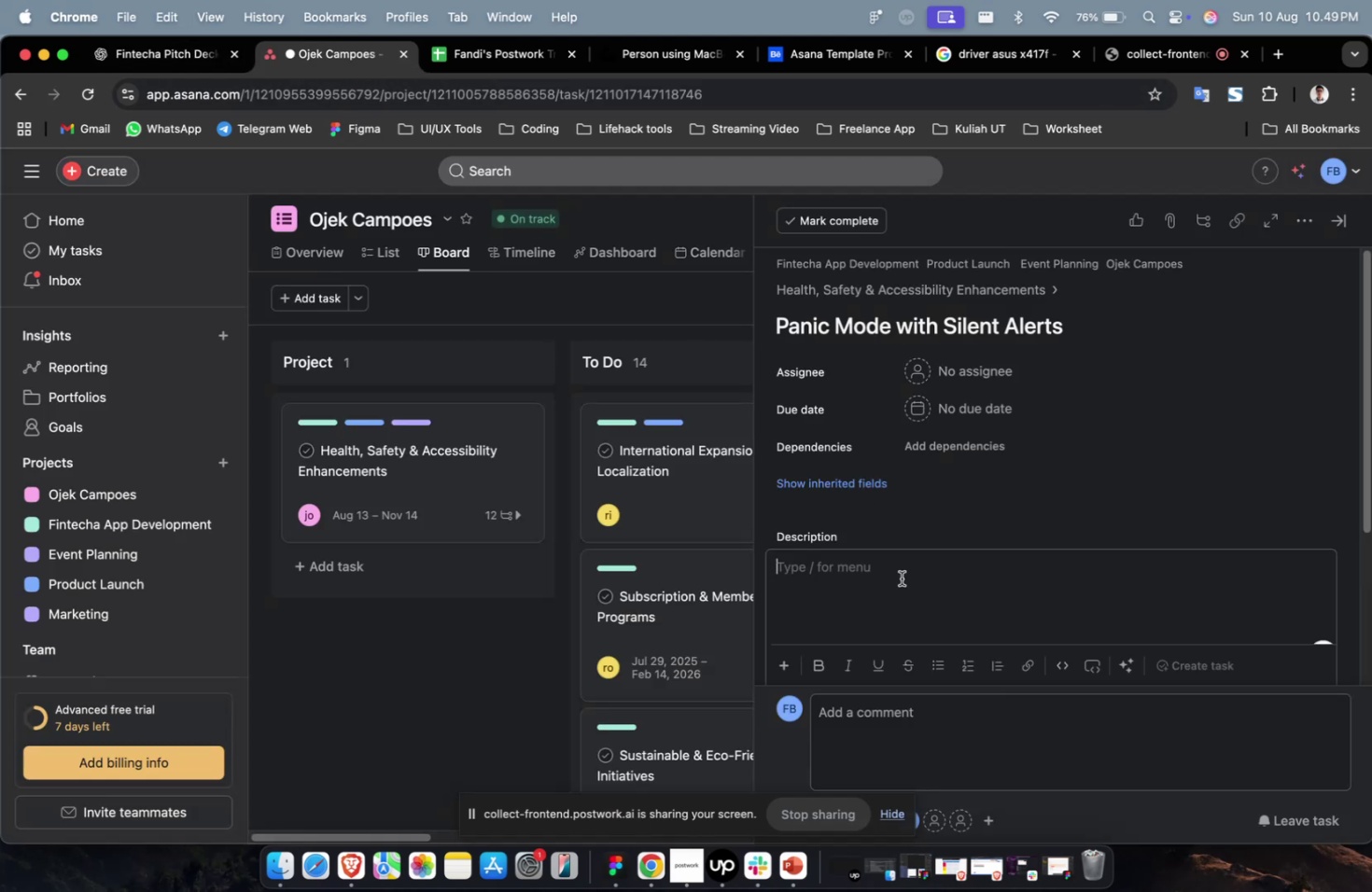 
key(Meta+CommandLeft)
 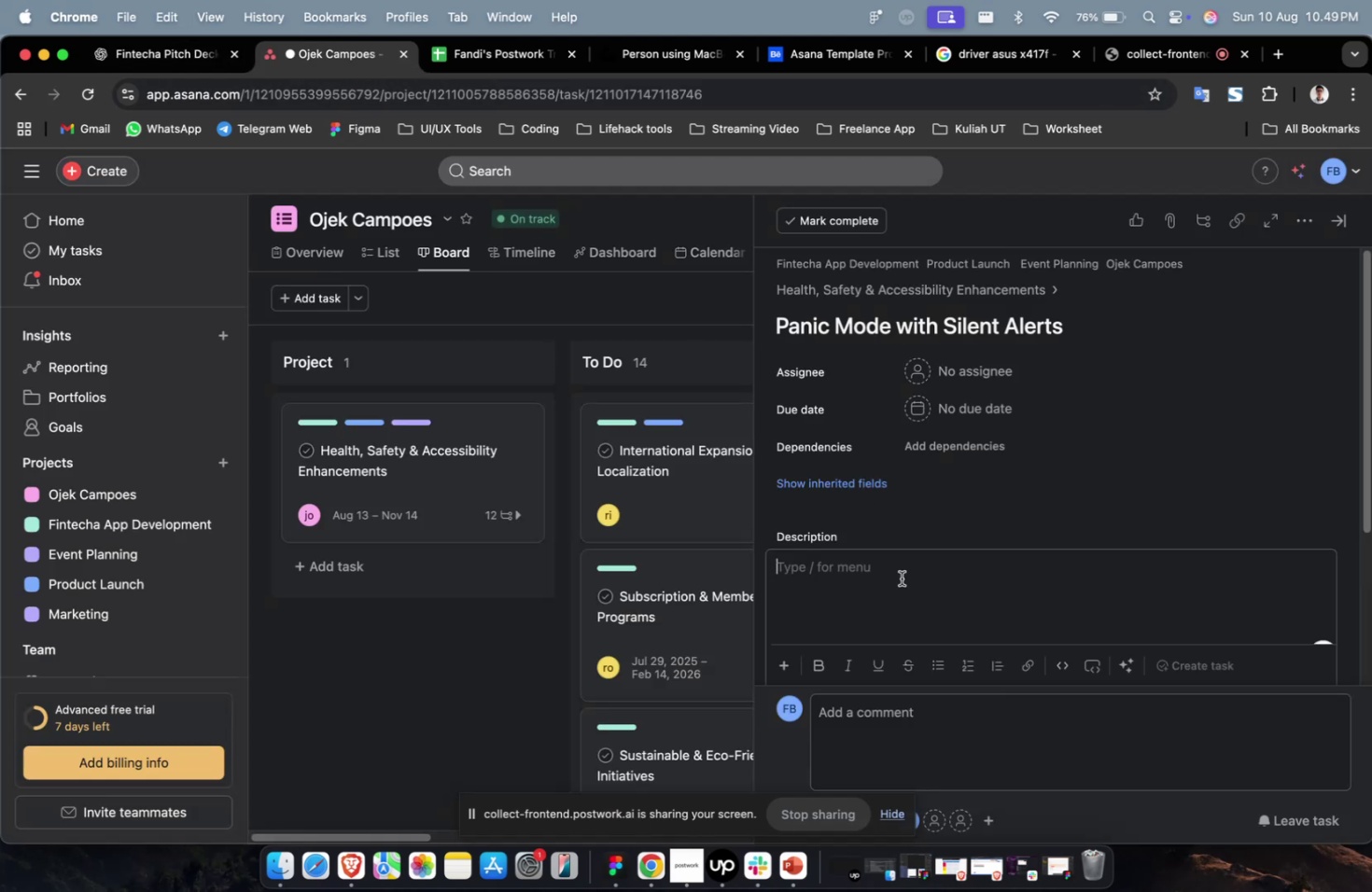 
key(Meta+V)
 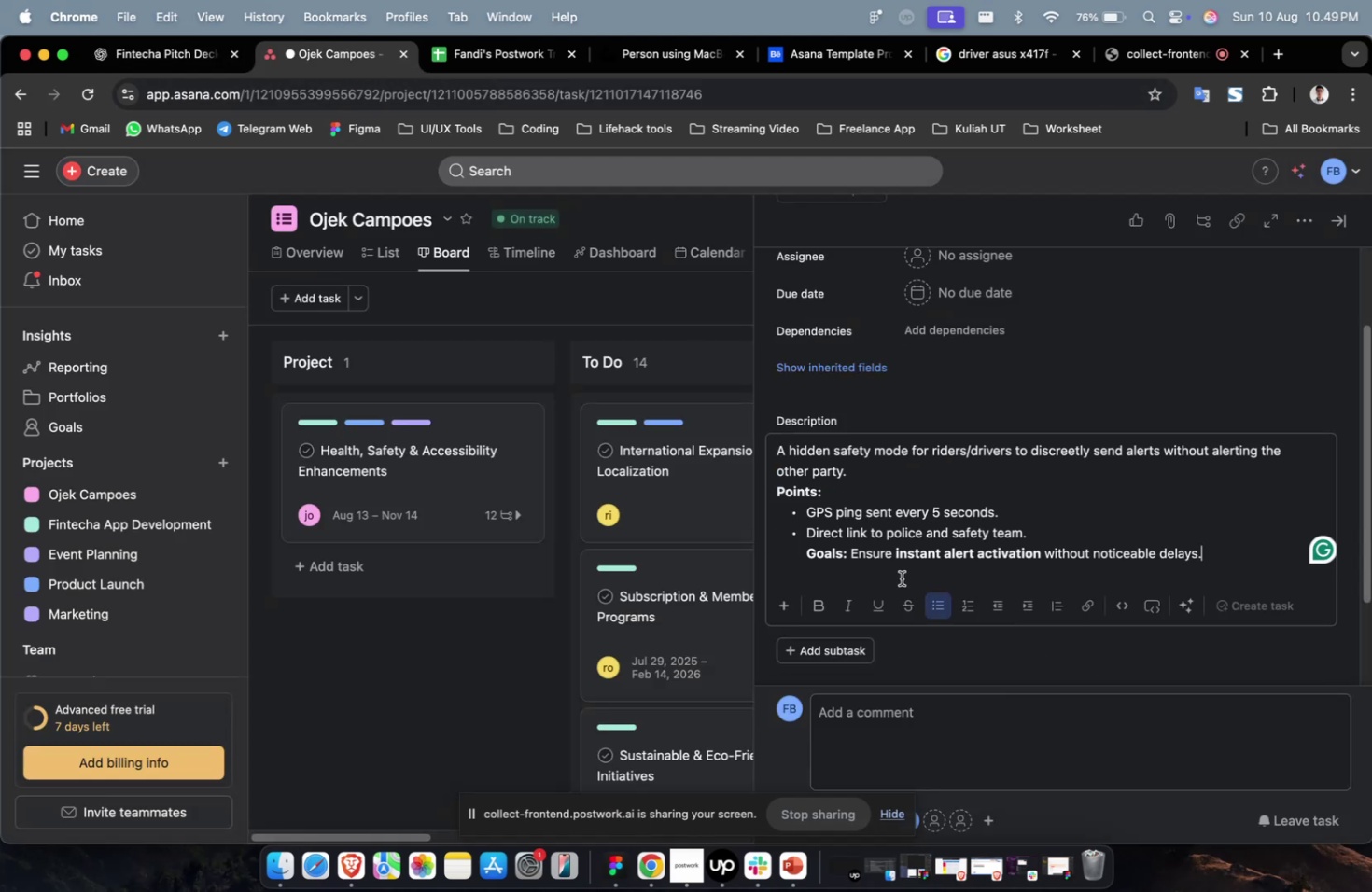 
scroll: coordinate [901, 578], scroll_direction: up, amount: 12.0
 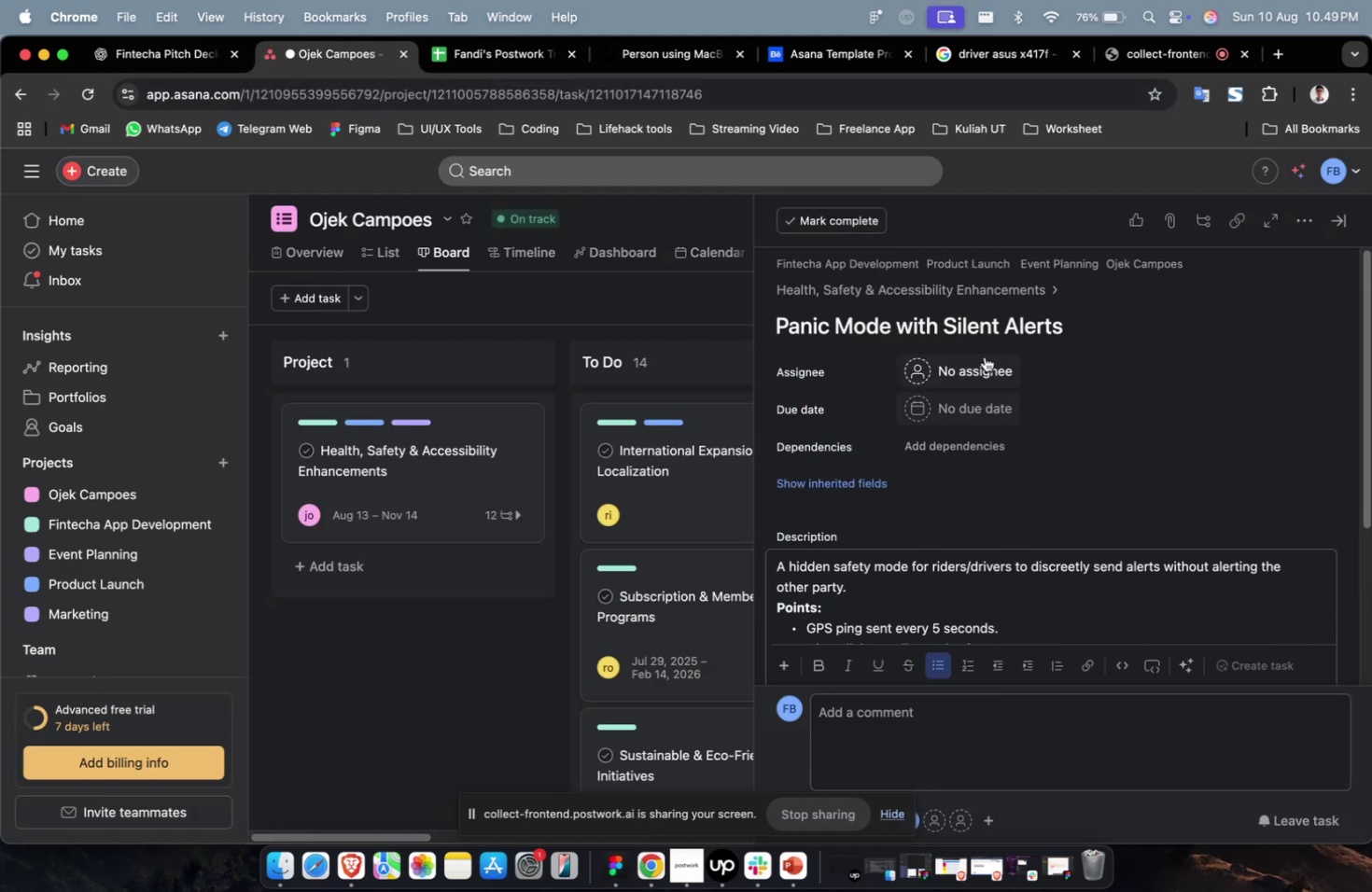 
left_click([984, 356])
 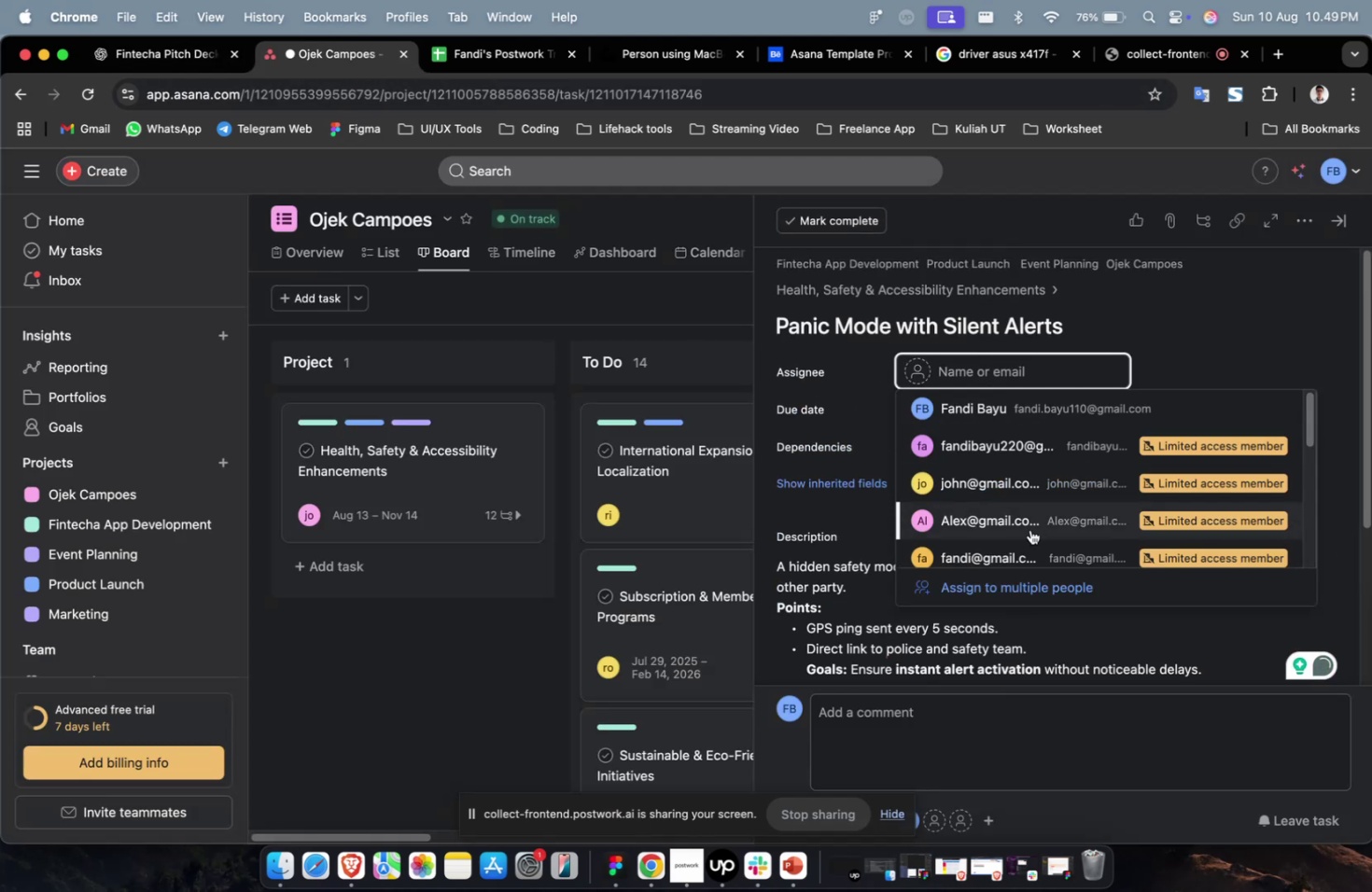 
left_click([1029, 536])
 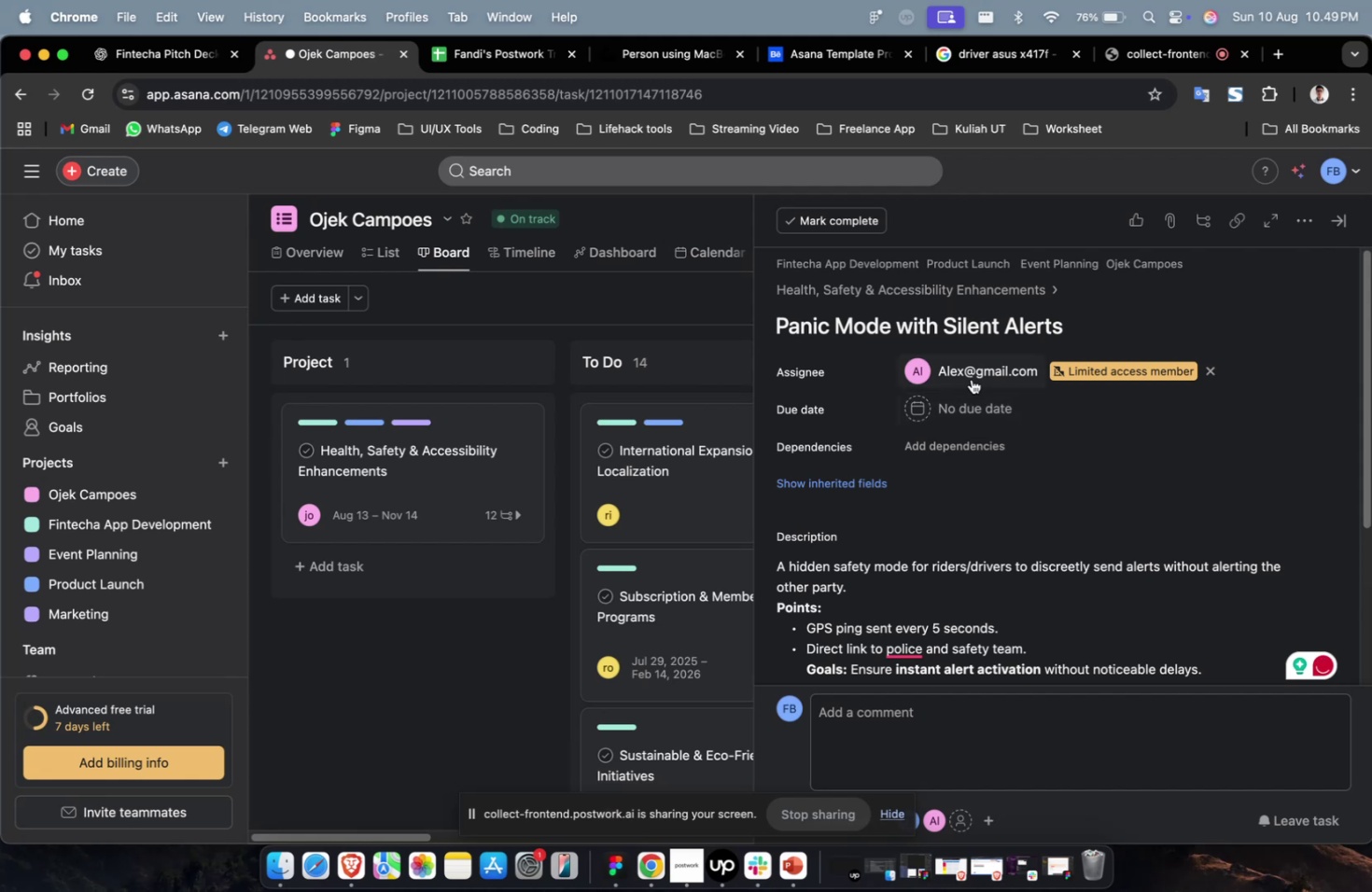 
double_click([971, 379])
 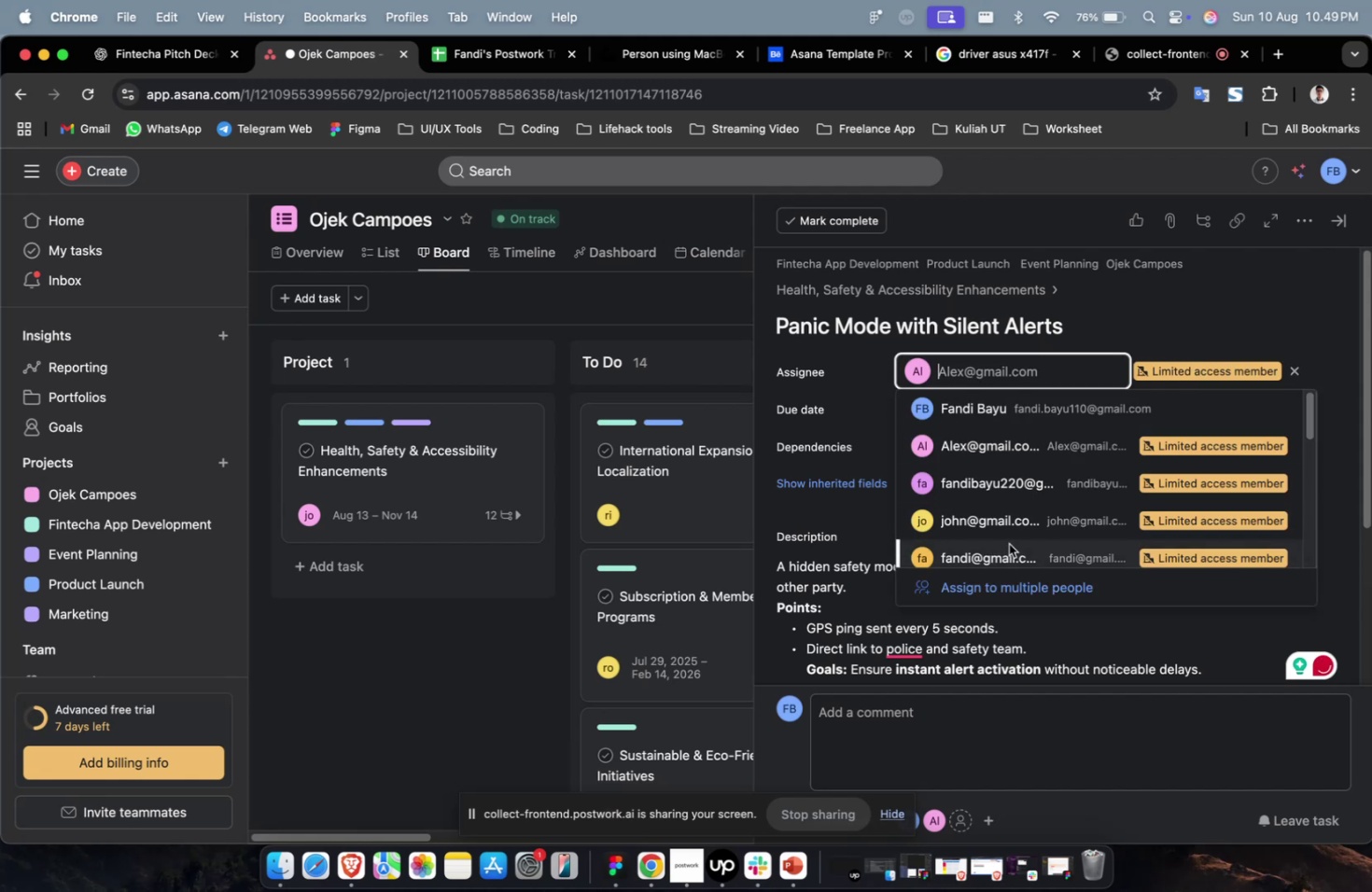 
scroll: coordinate [1008, 543], scroll_direction: down, amount: 4.0
 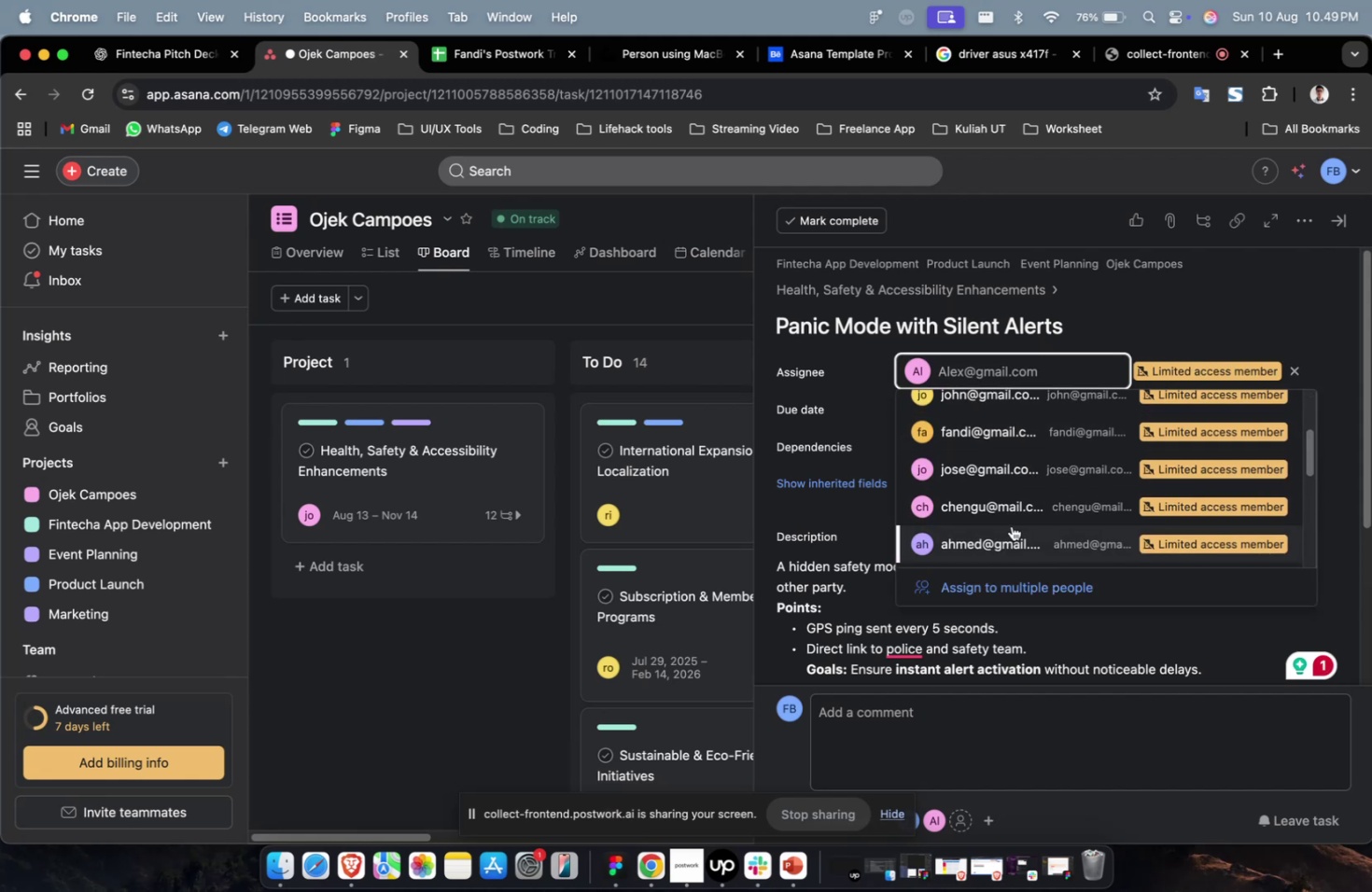 
left_click([1011, 525])
 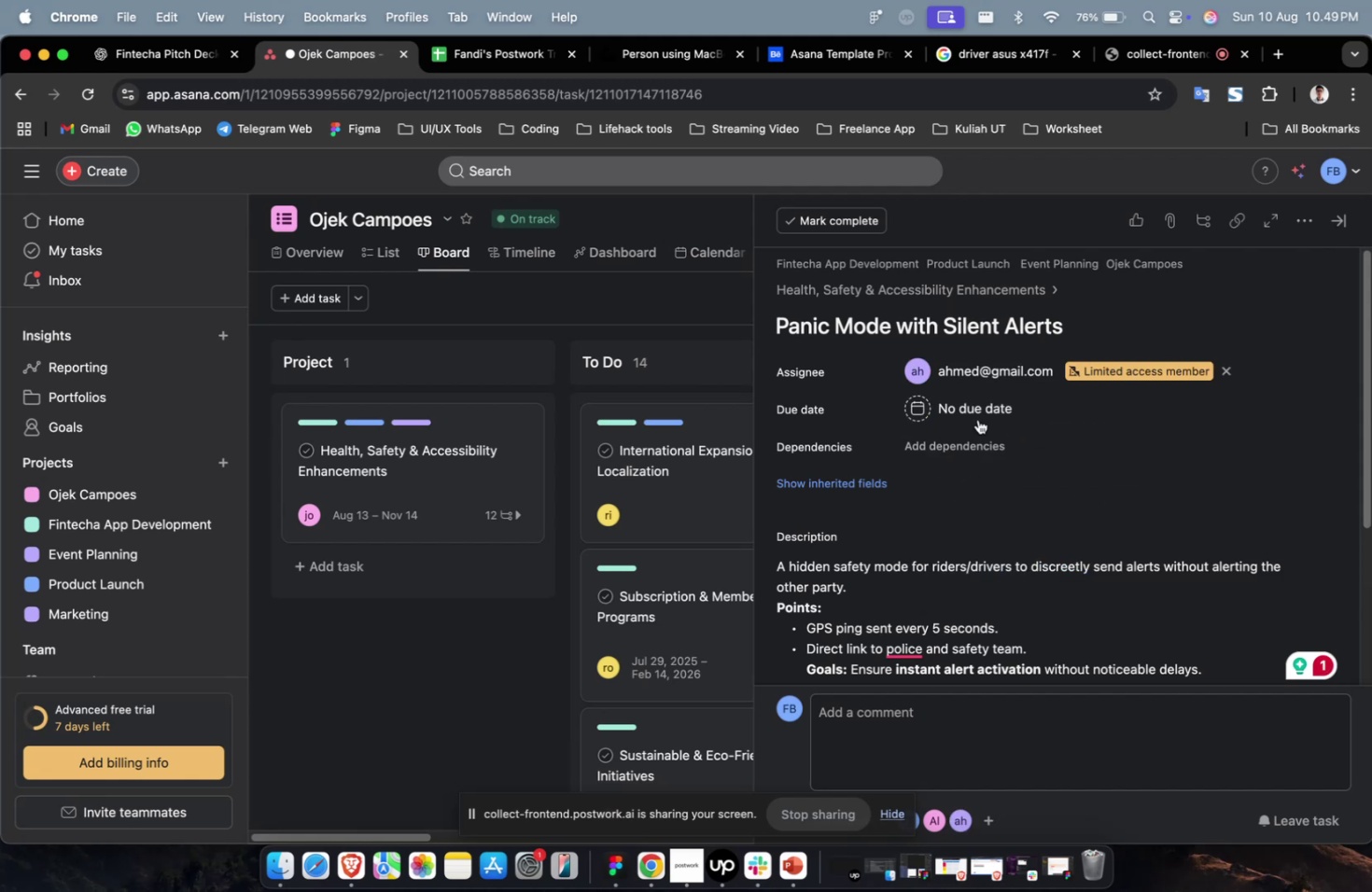 
double_click([977, 419])
 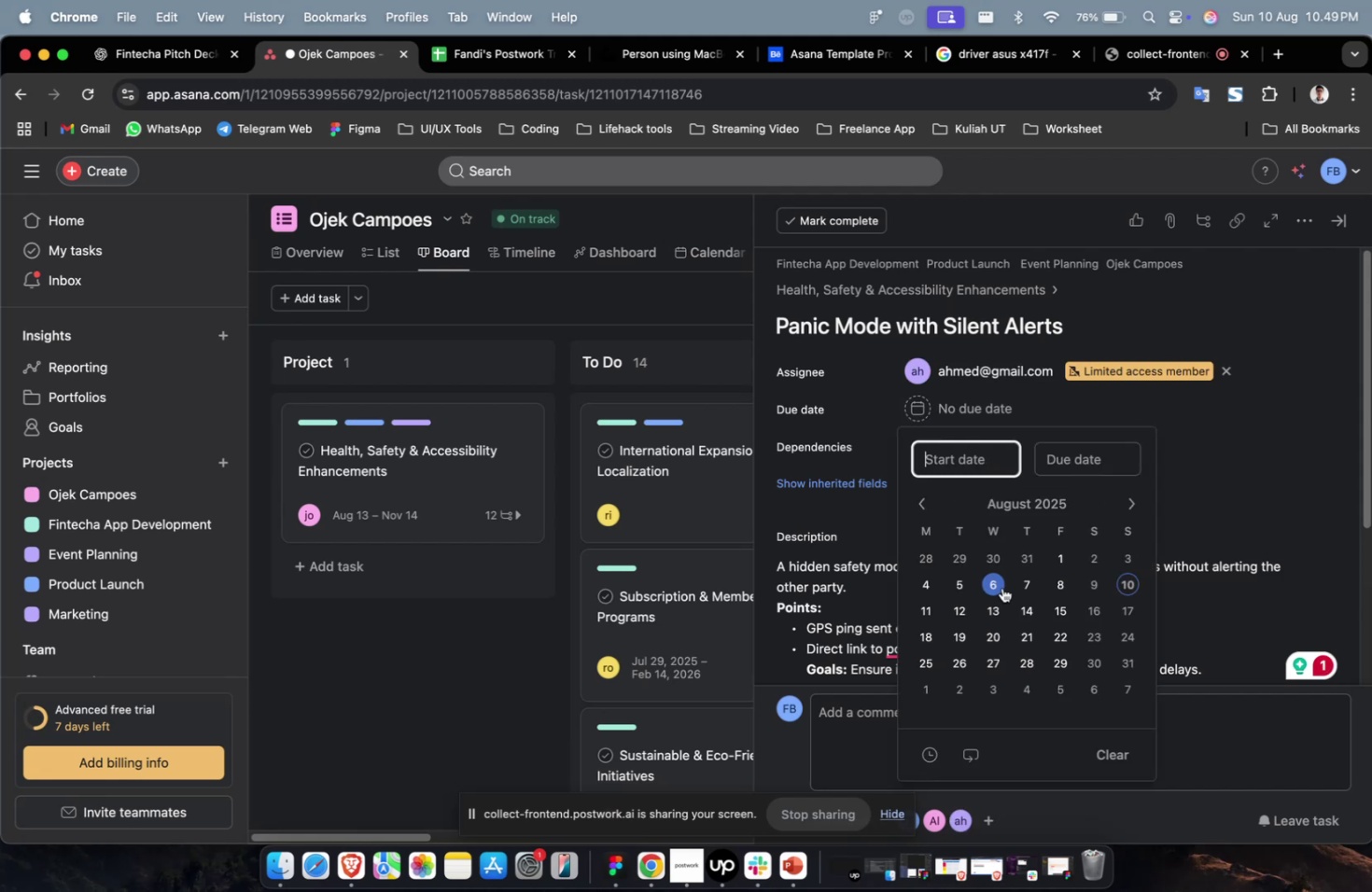 
triple_click([999, 587])
 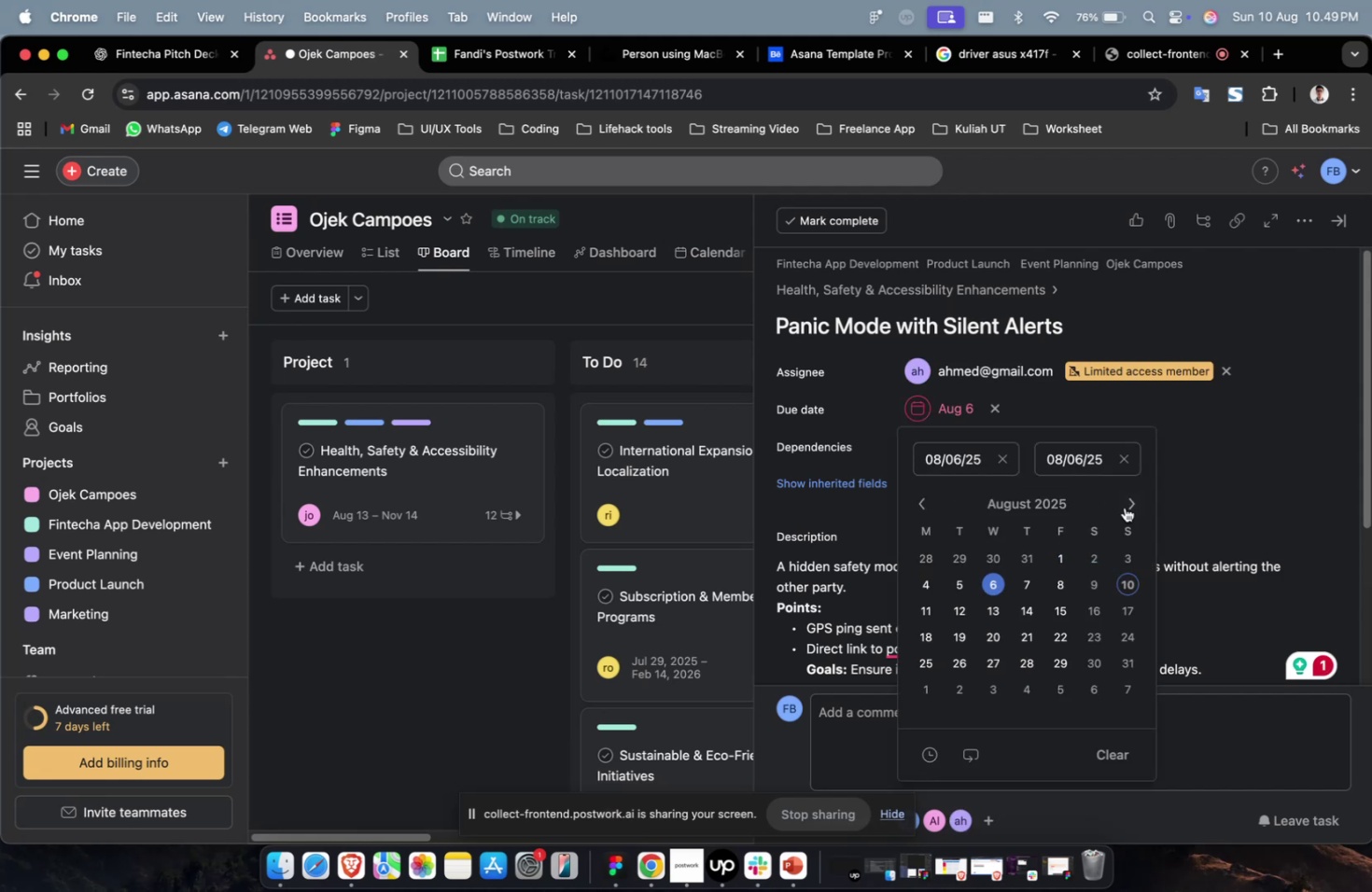 
triple_click([1128, 506])
 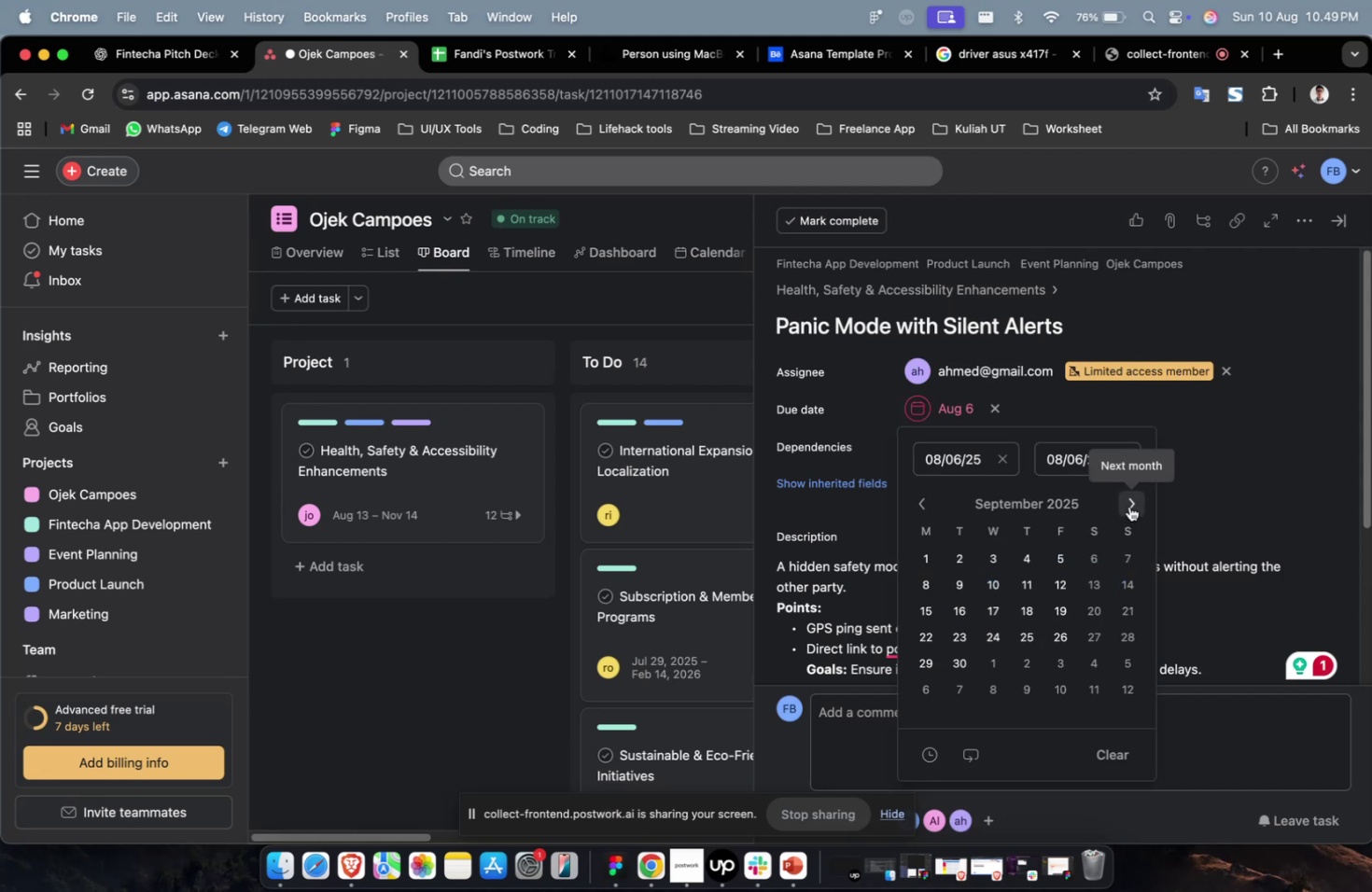 
triple_click([1128, 506])
 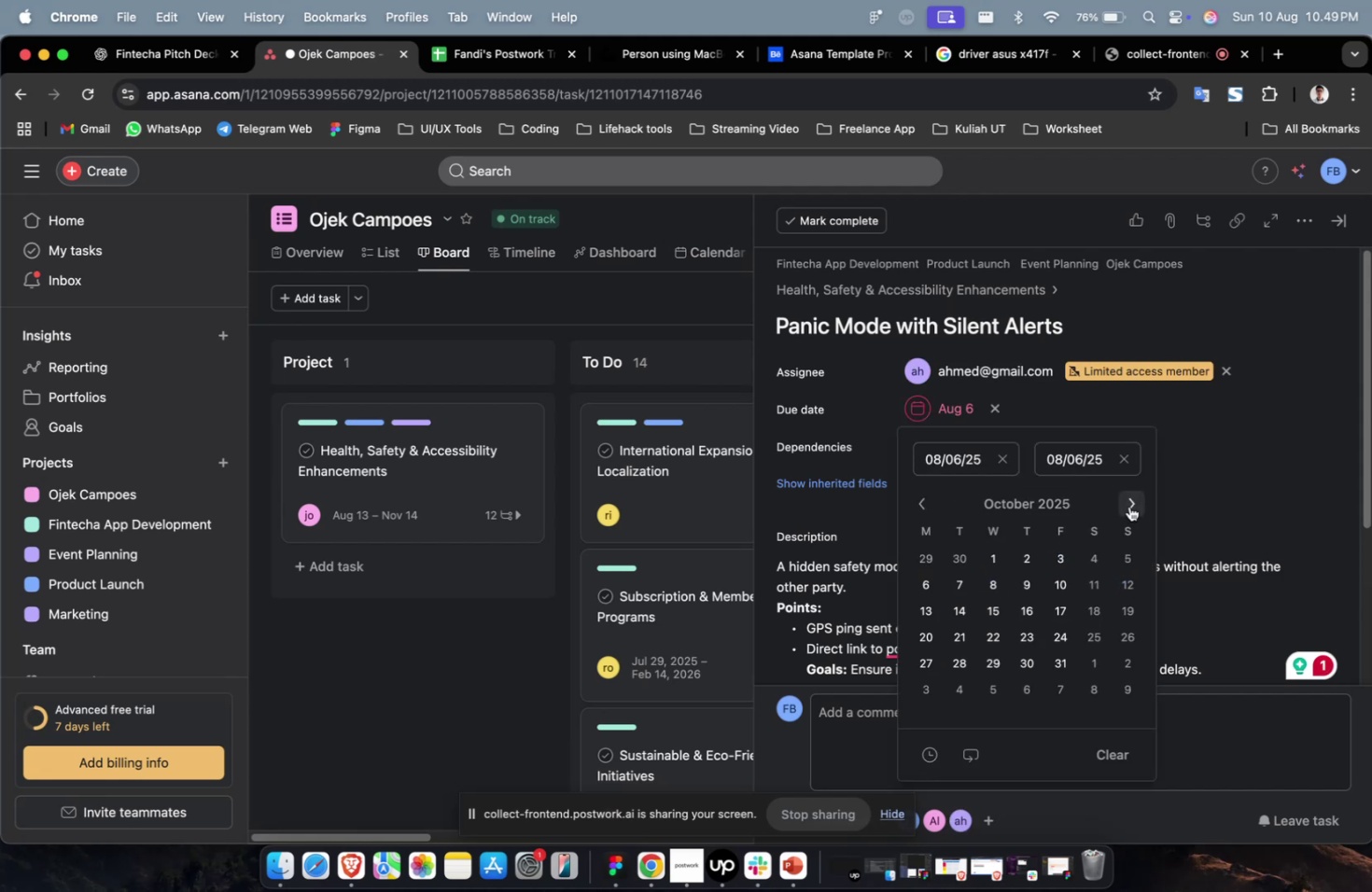 
triple_click([1128, 506])
 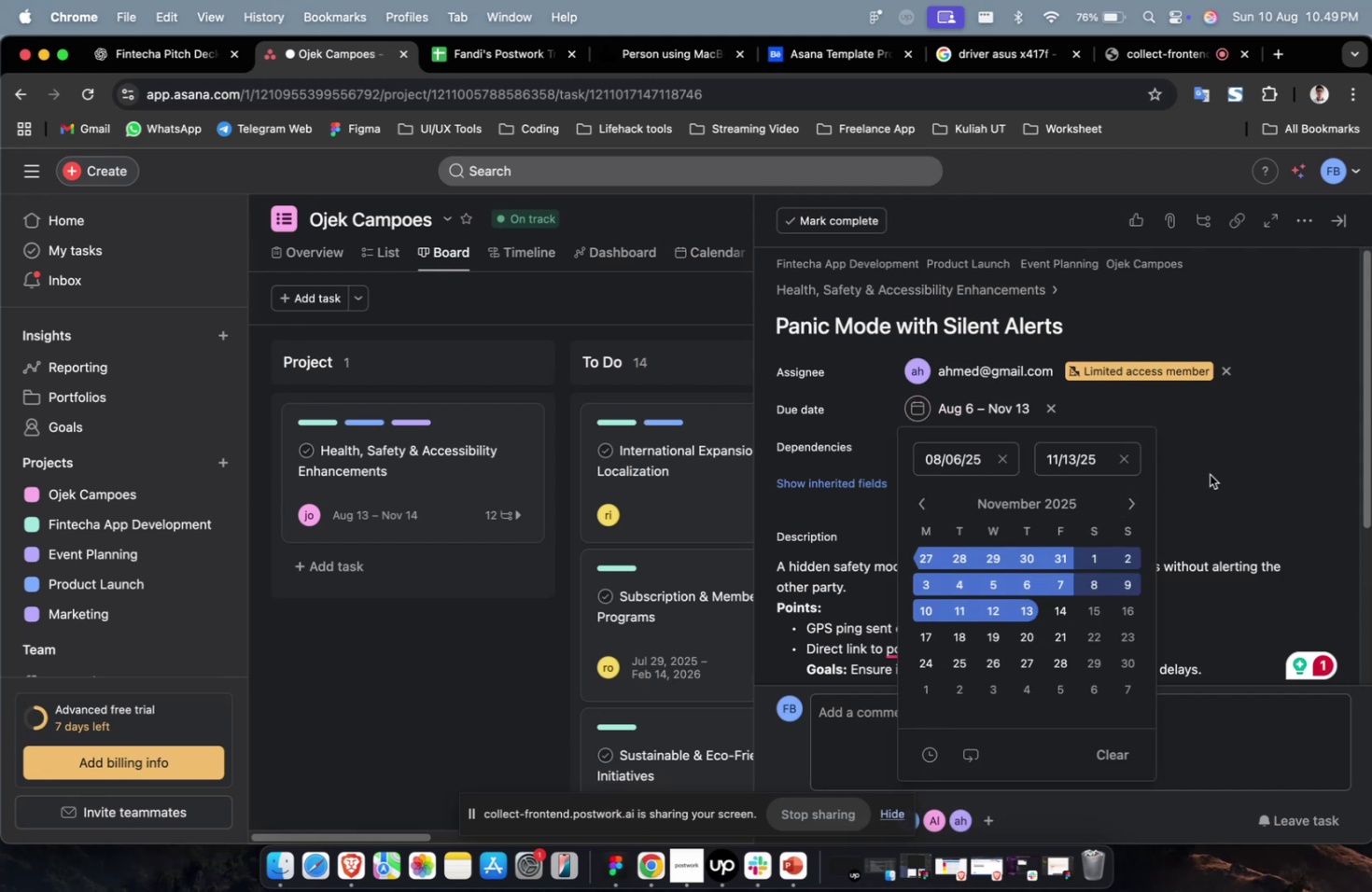 
triple_click([1224, 439])
 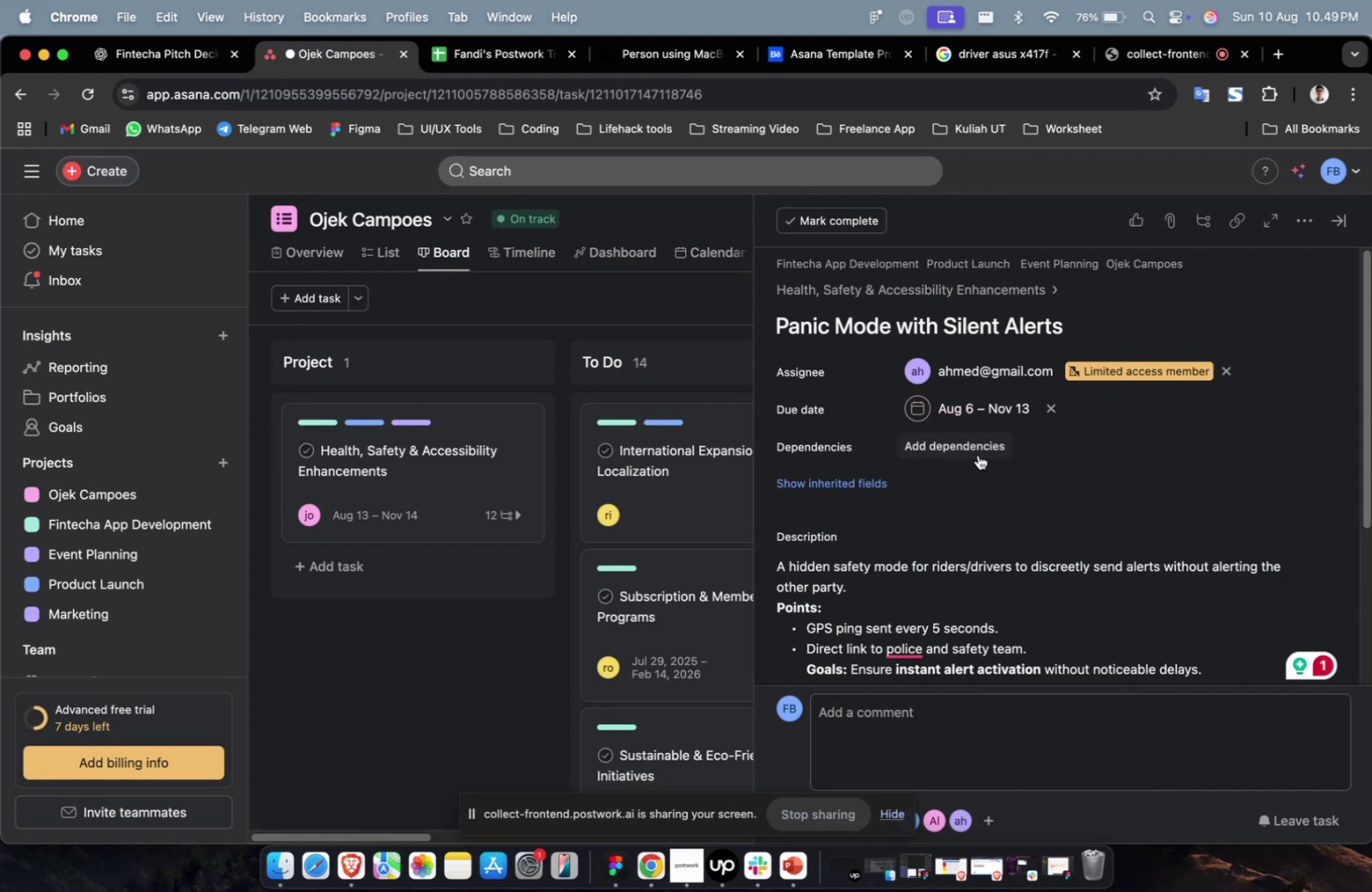 
triple_click([977, 454])
 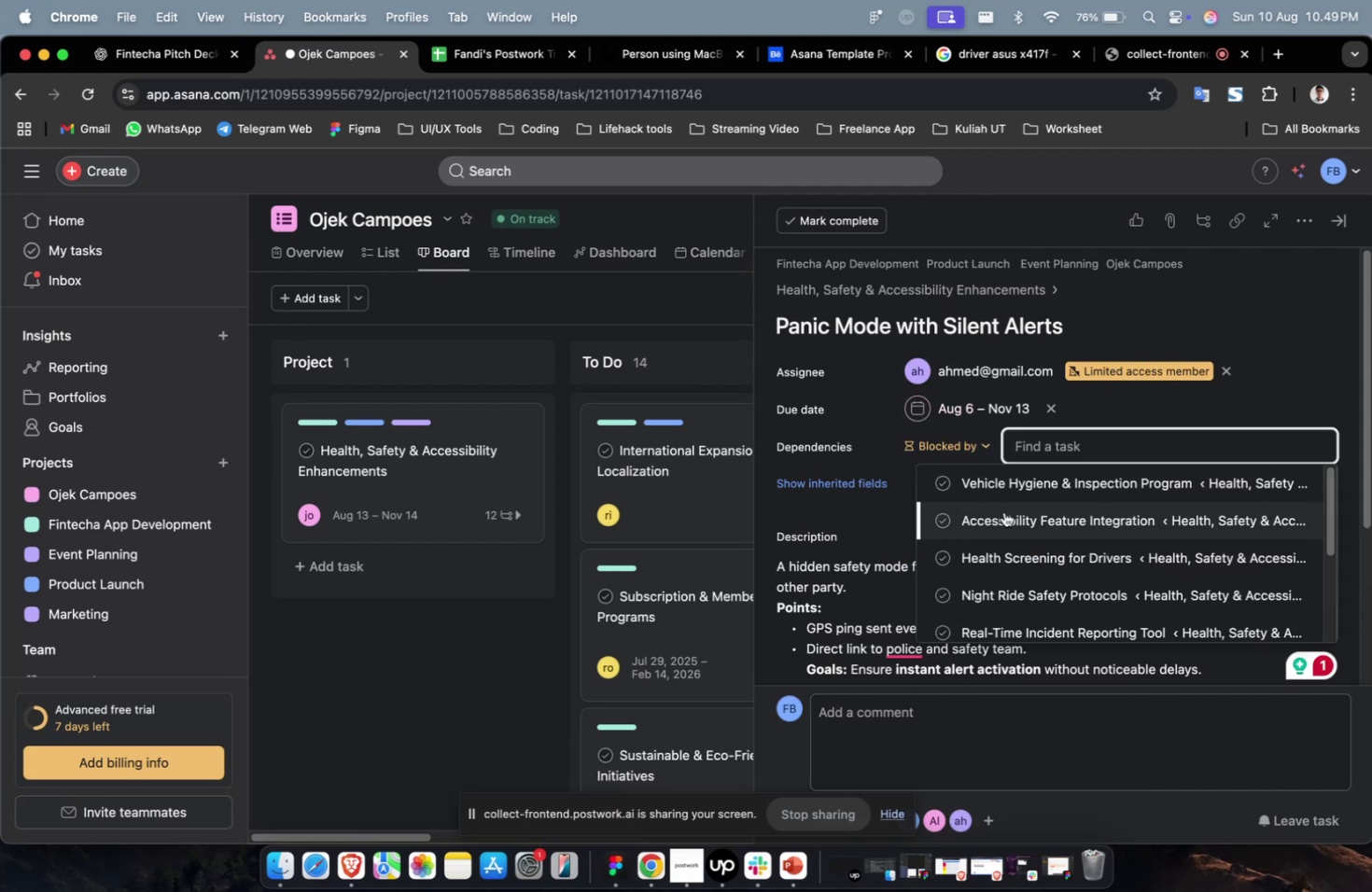 
triple_click([1003, 511])
 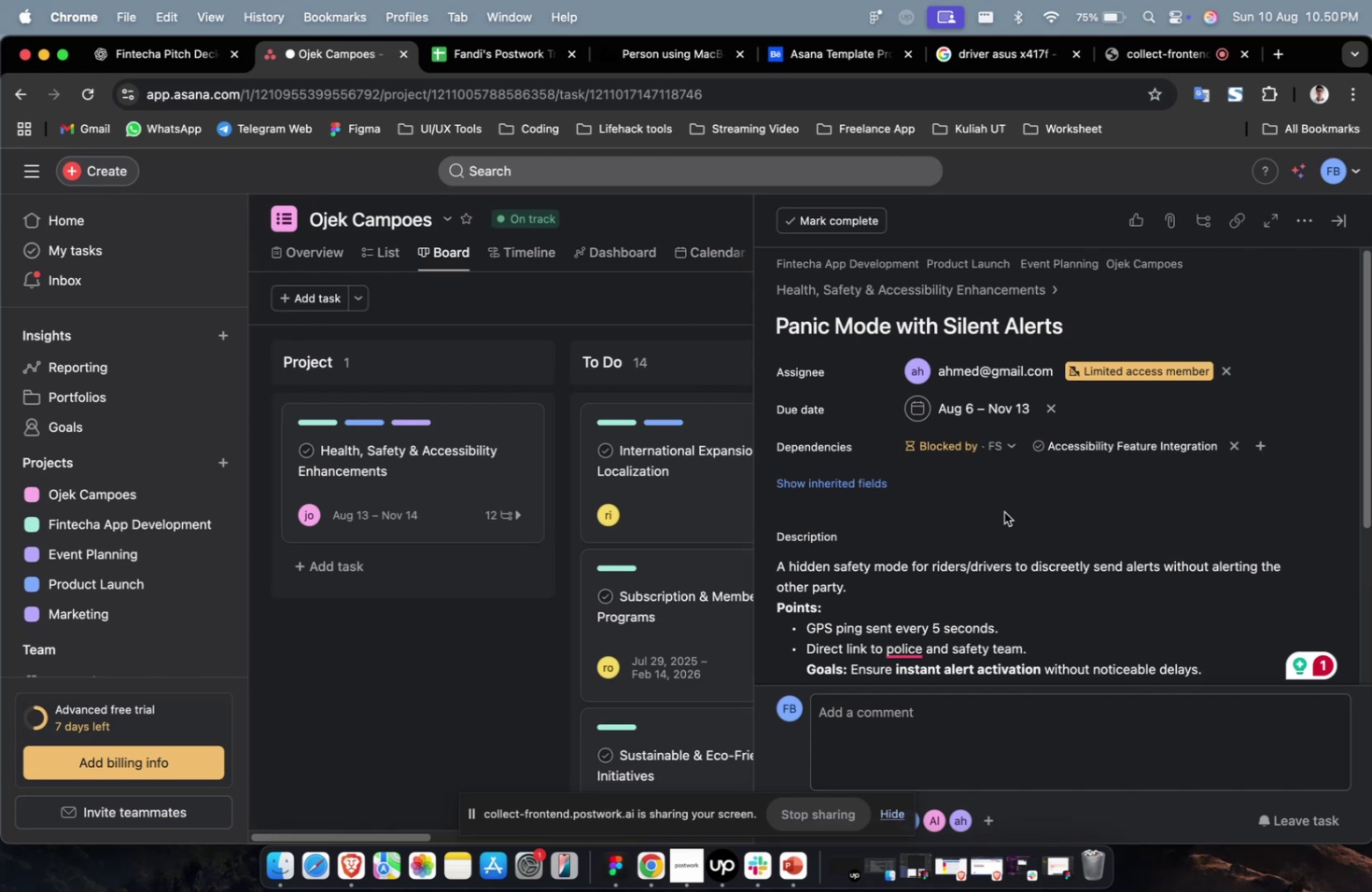 
wait(44.47)
 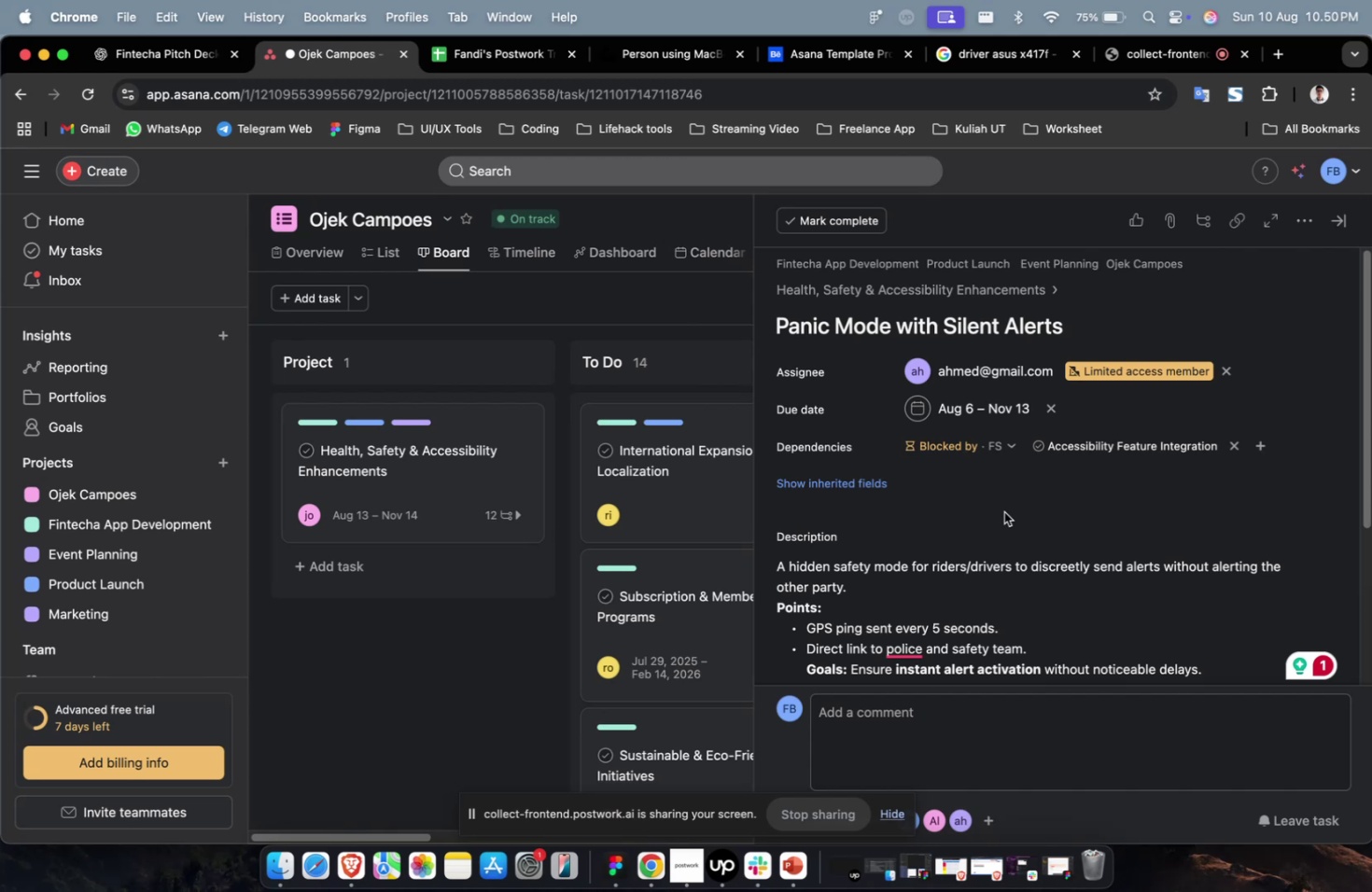 
mouse_move([1012, 387])
 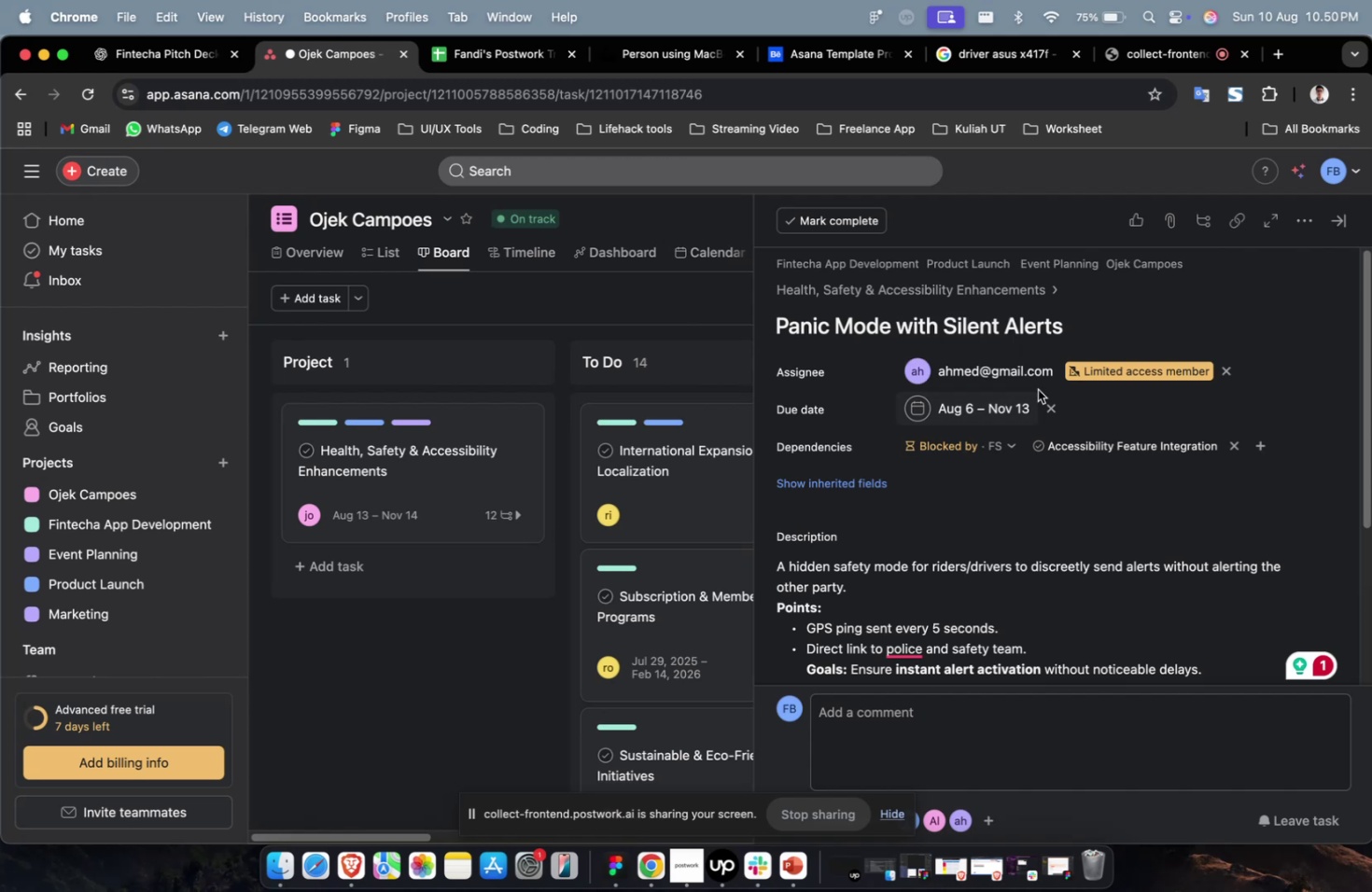 
mouse_move([1032, 394])
 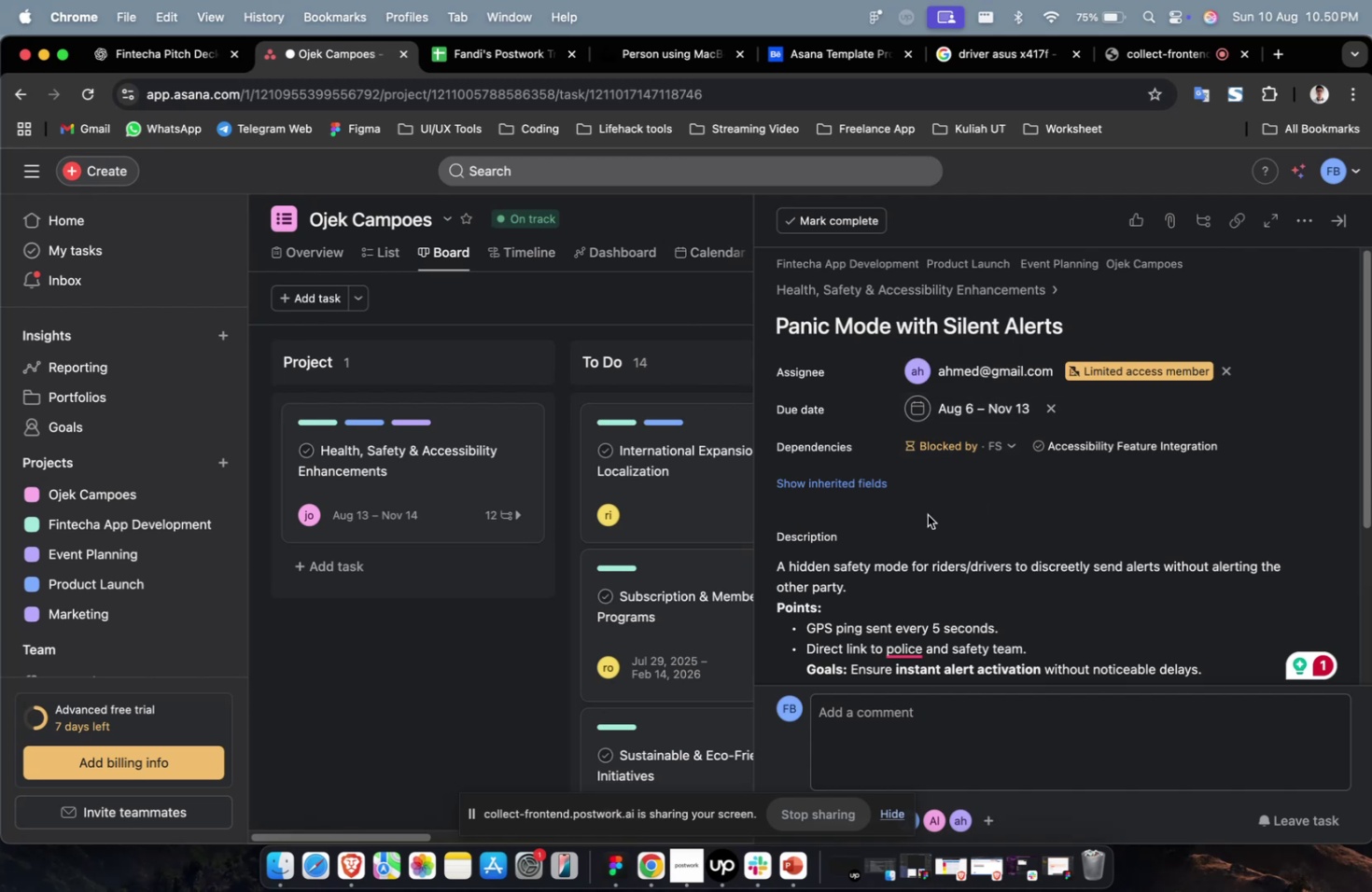 
scroll: coordinate [933, 511], scroll_direction: down, amount: 19.0
 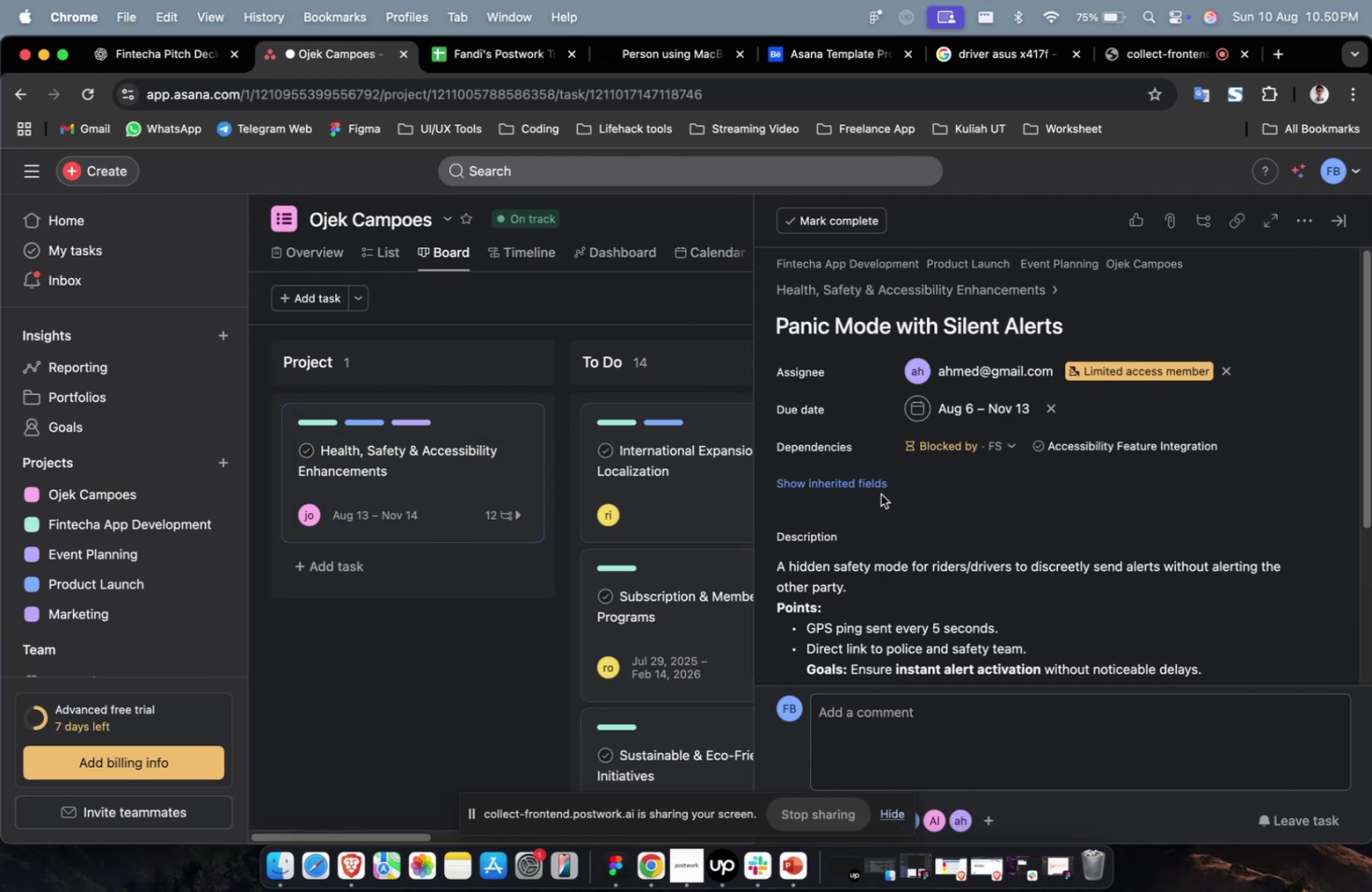 
double_click([870, 483])
 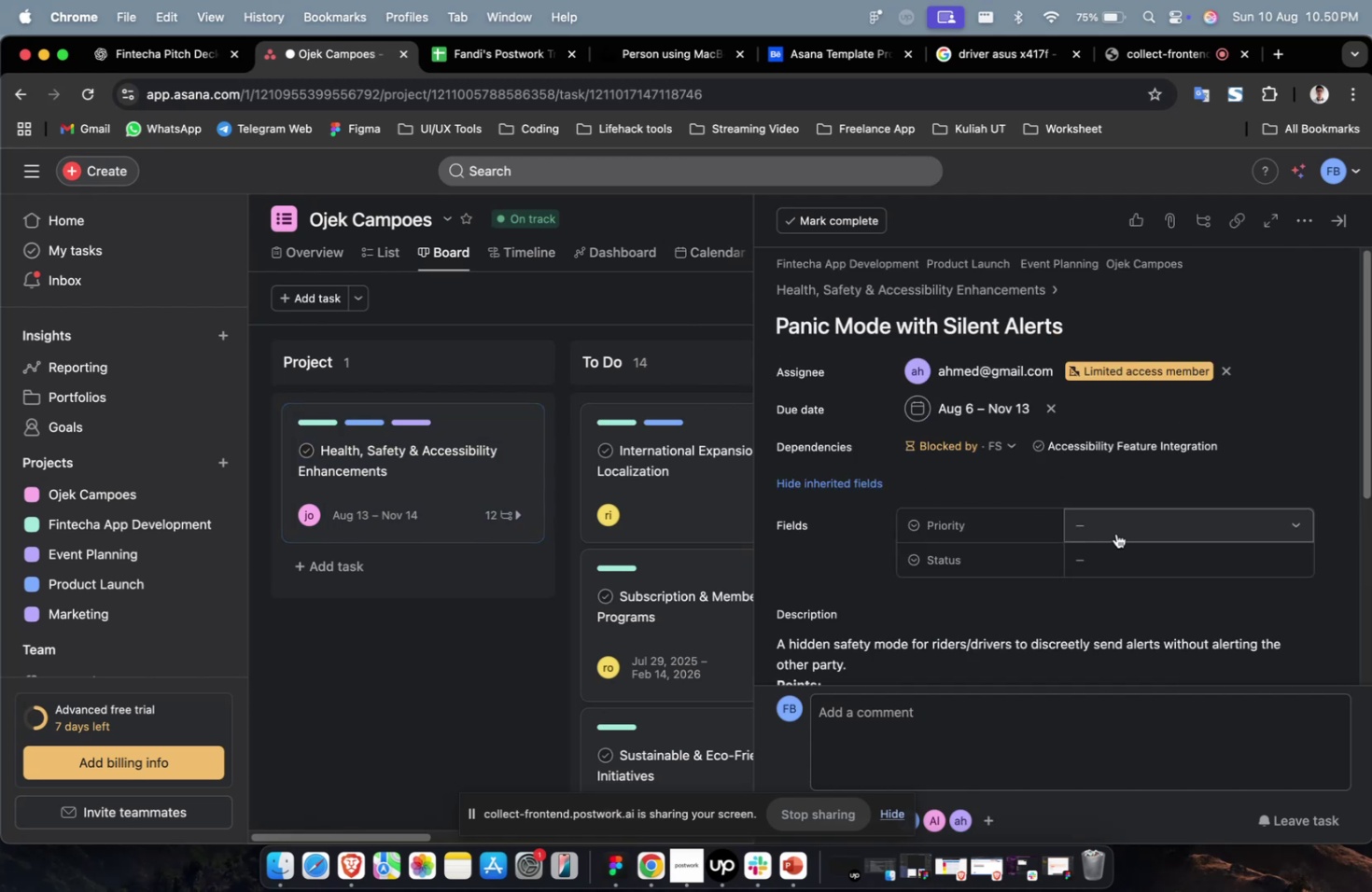 
left_click([1115, 531])
 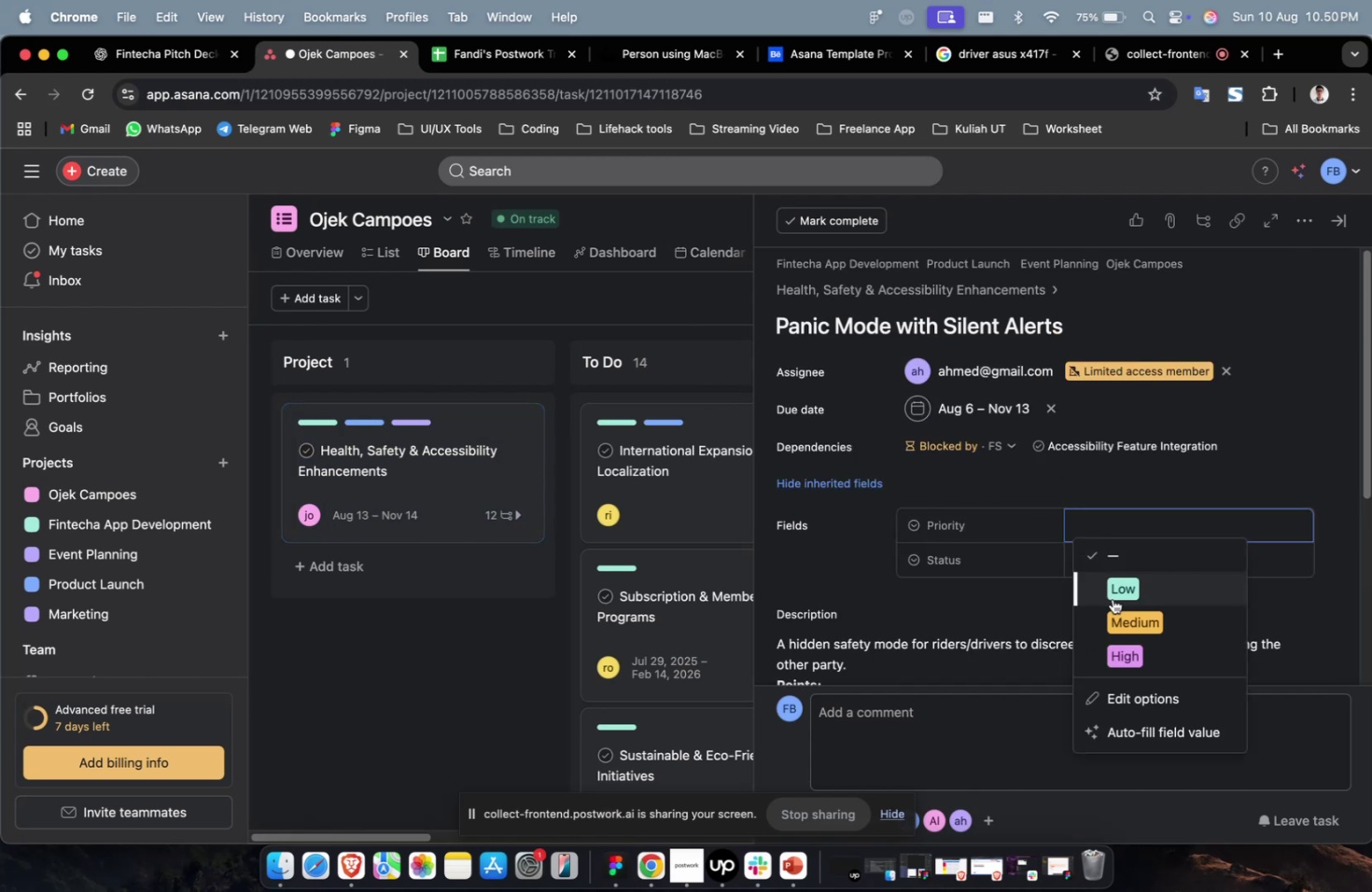 
left_click([1117, 588])
 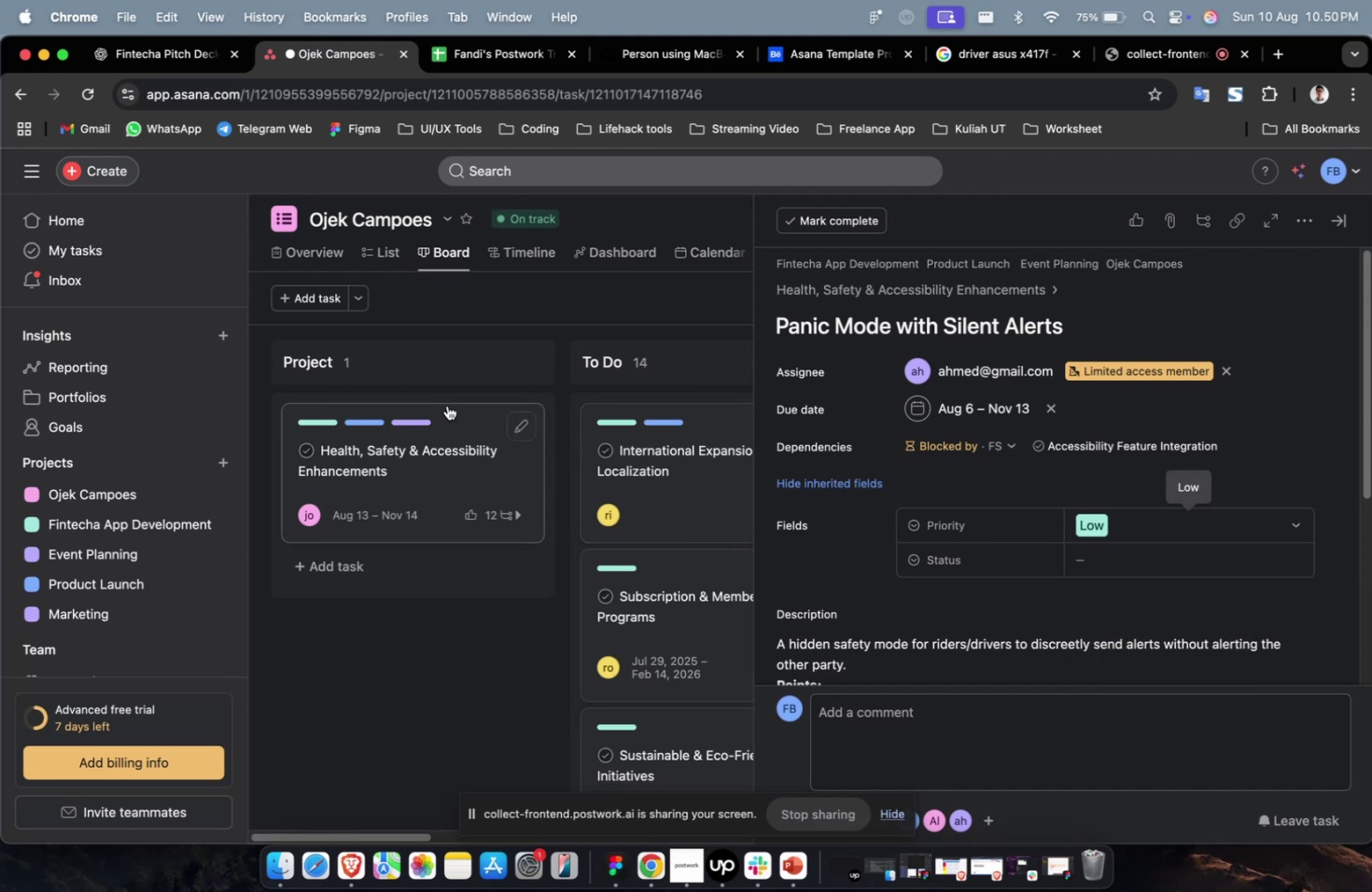 
wait(5.82)
 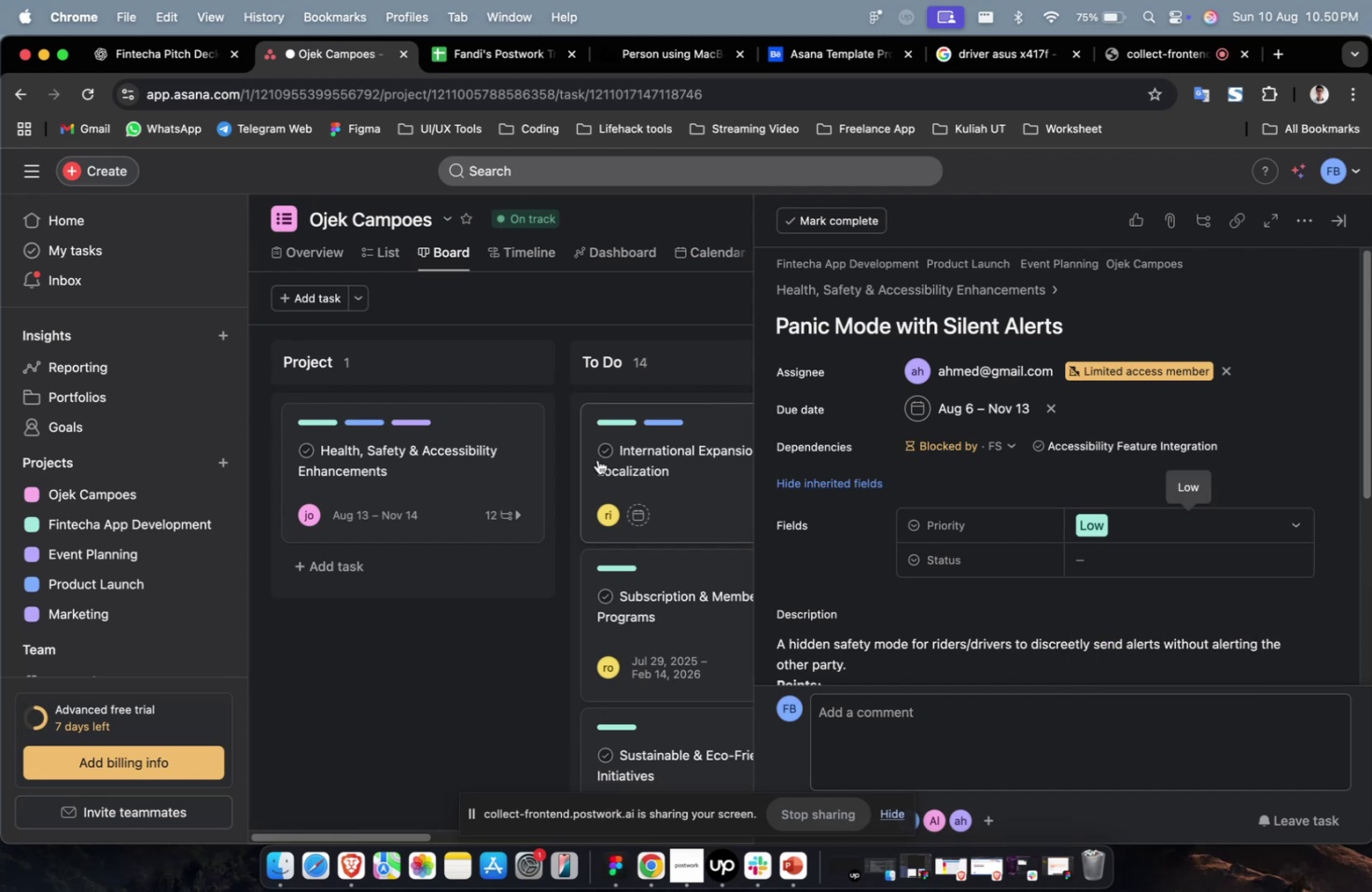 
left_click([1131, 563])
 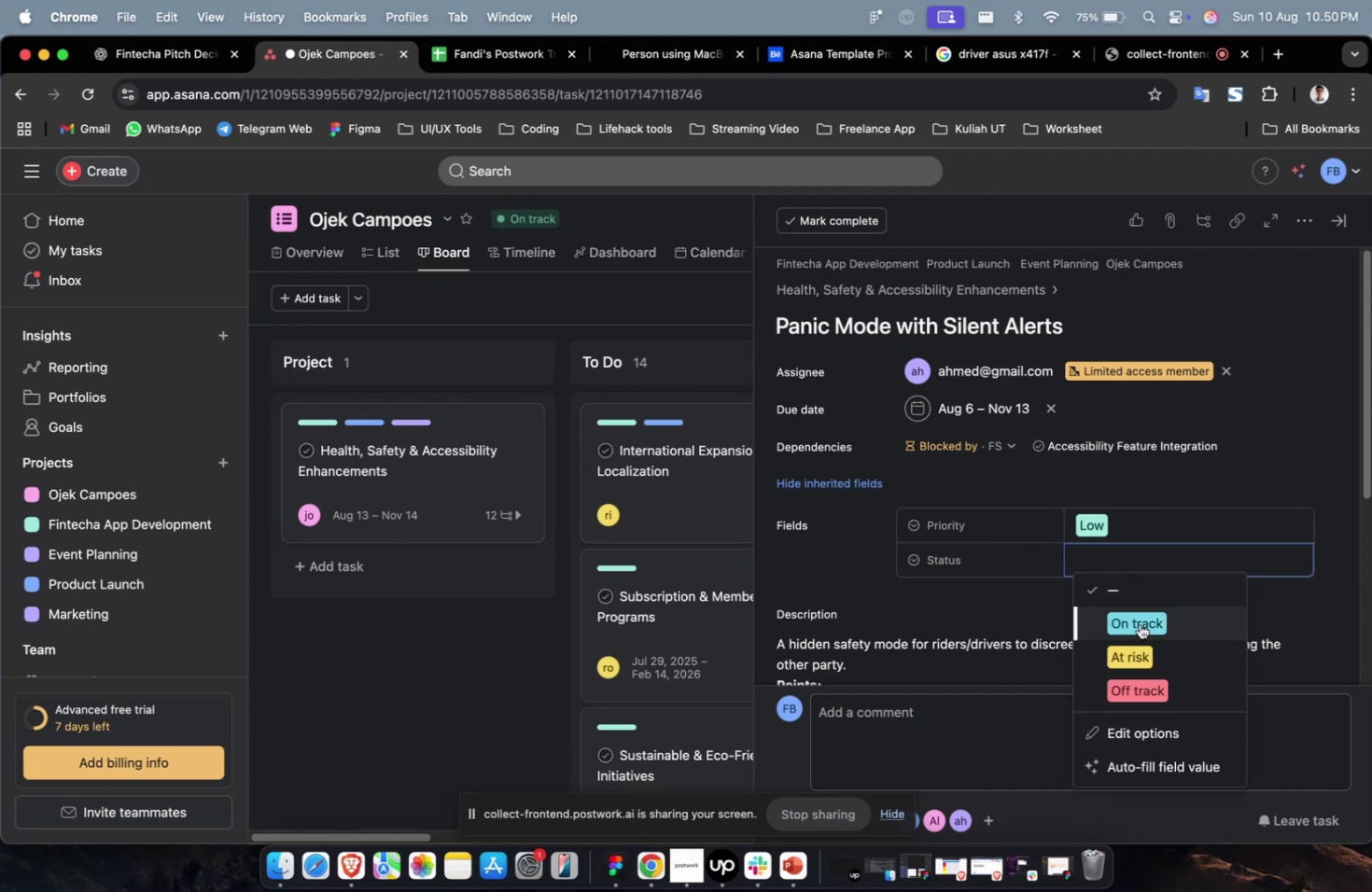 
left_click([1139, 620])
 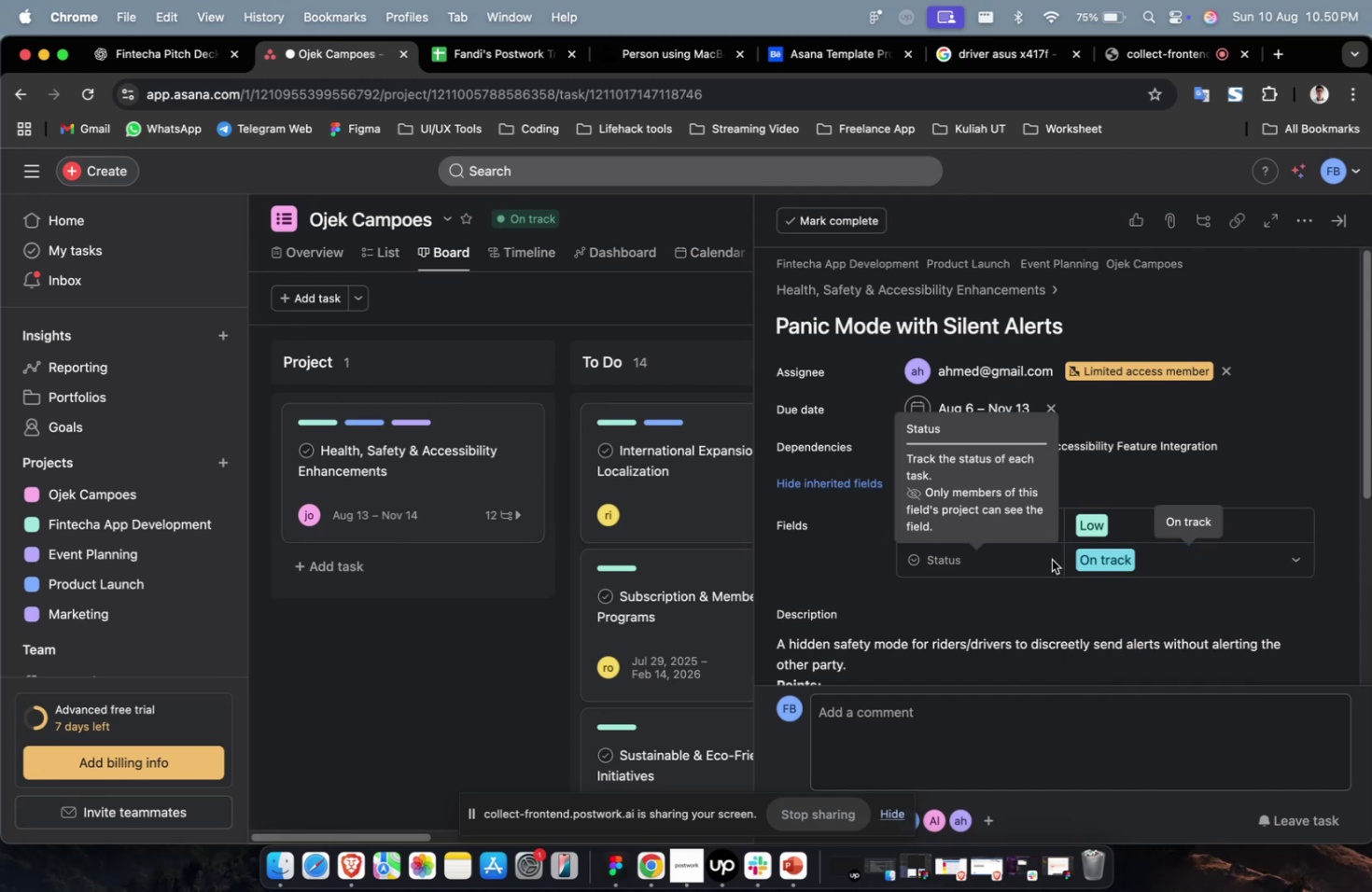 
scroll: coordinate [1051, 547], scroll_direction: down, amount: 40.0
 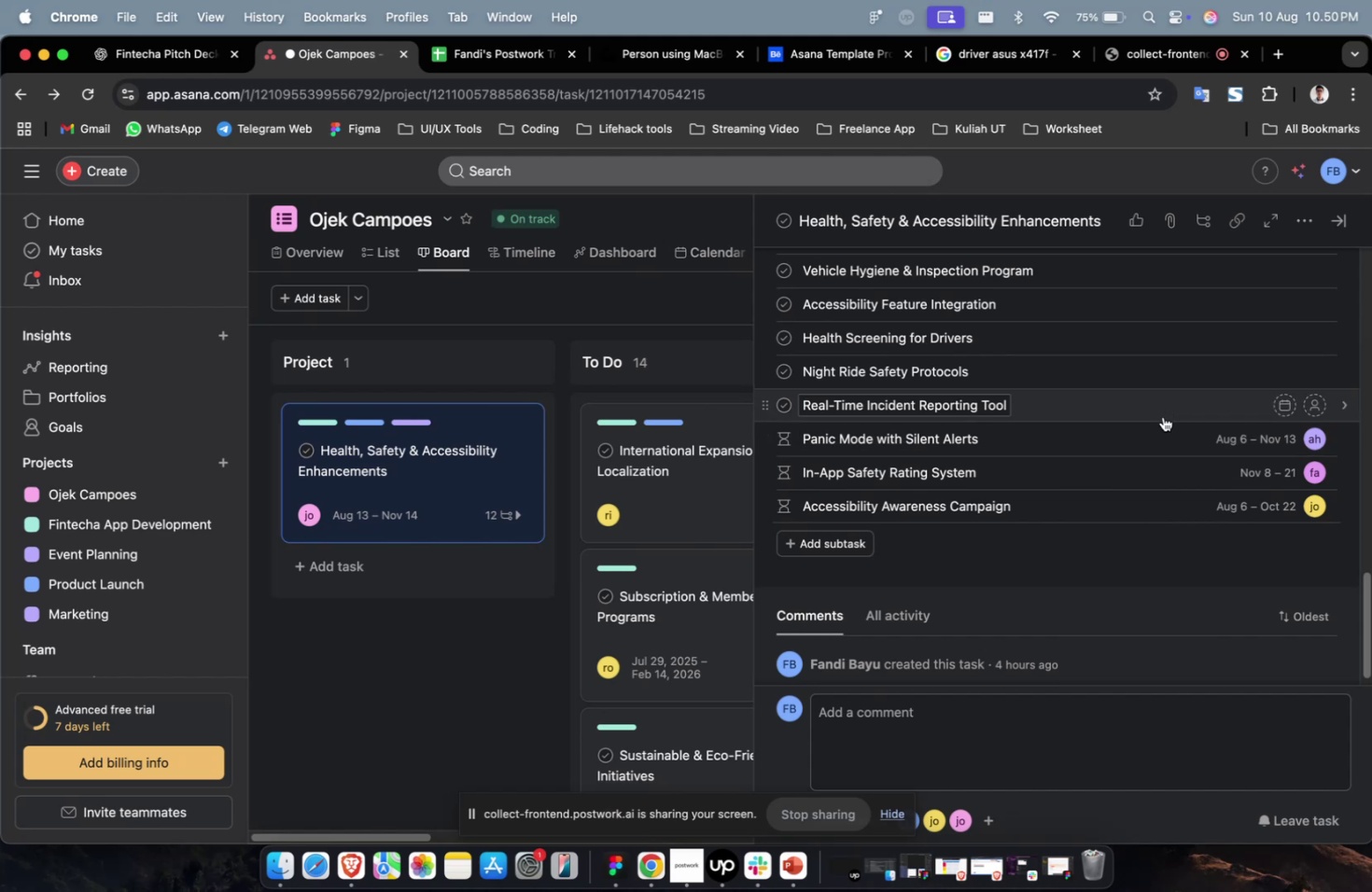 
left_click([1165, 409])
 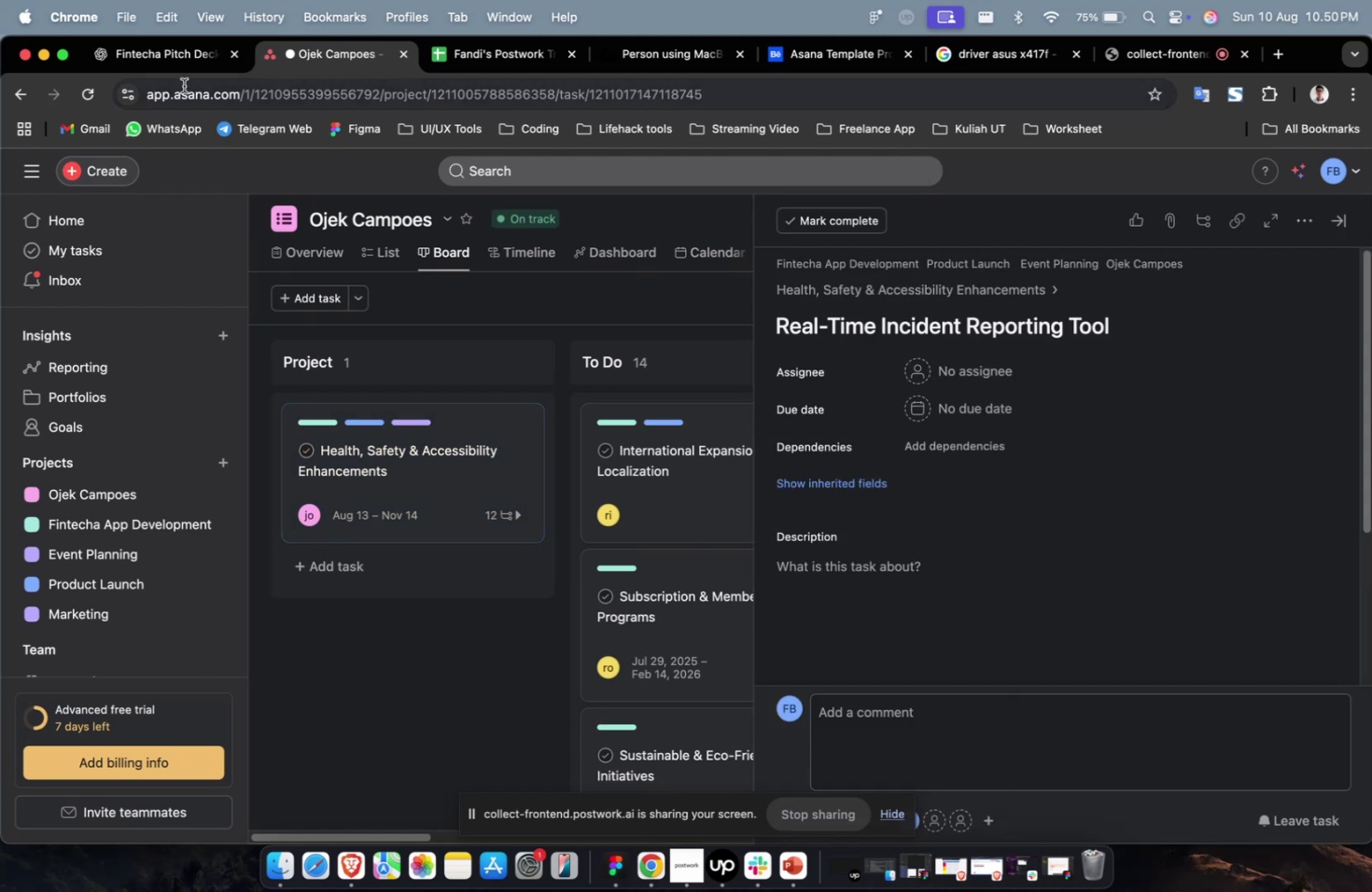 
left_click([180, 73])
 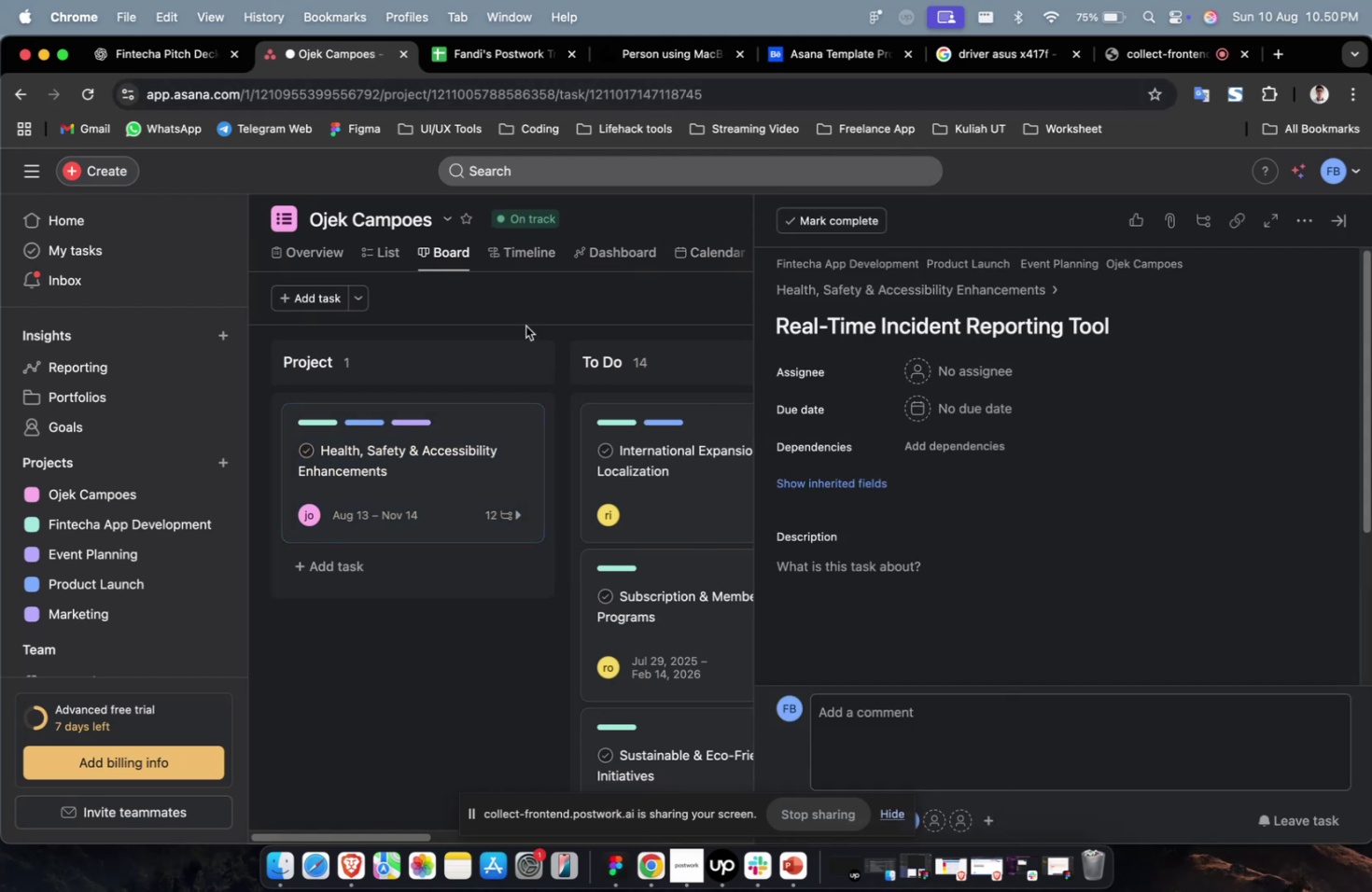 
scroll: coordinate [540, 335], scroll_direction: up, amount: 7.0
 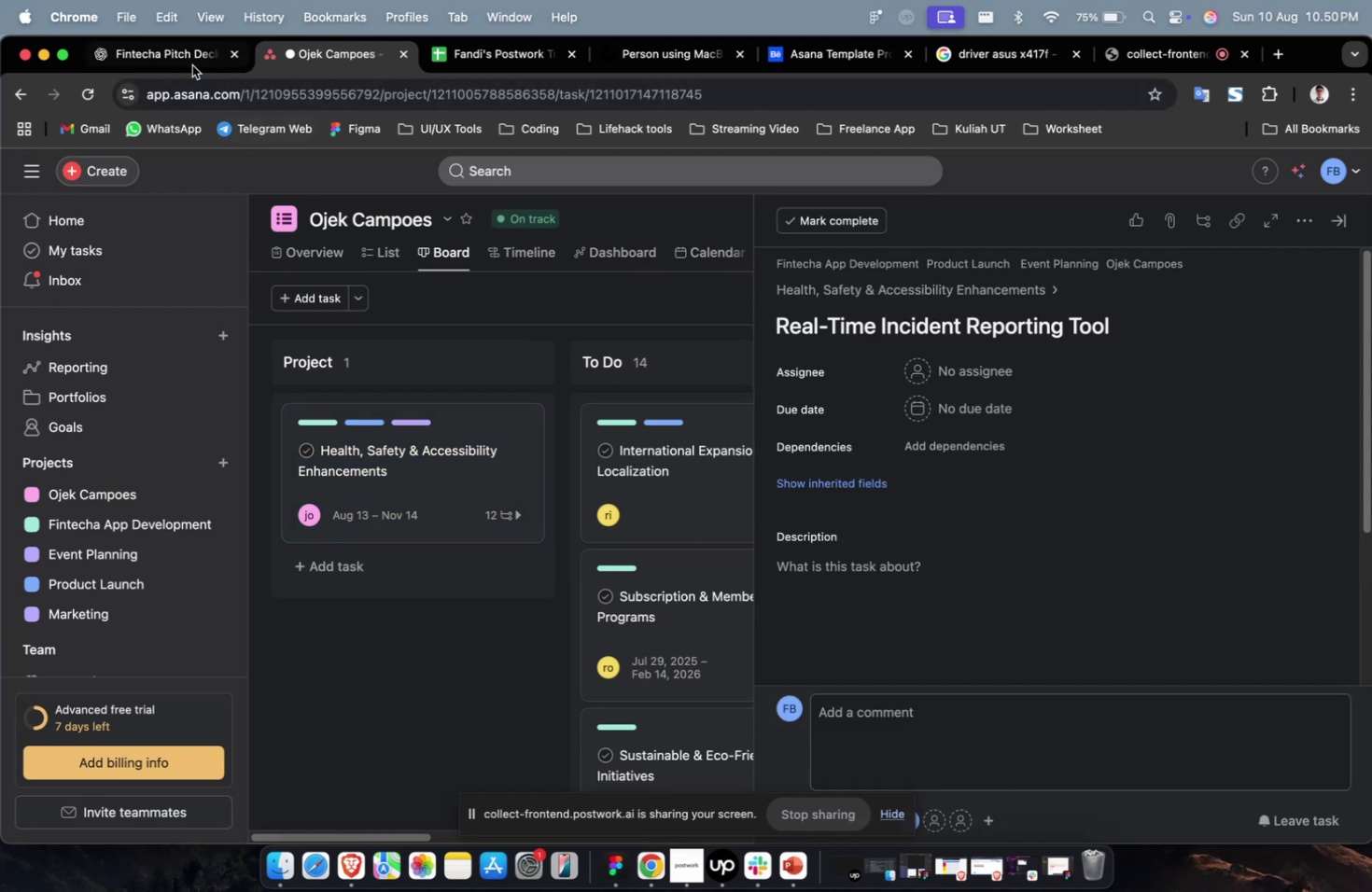 
left_click([181, 56])
 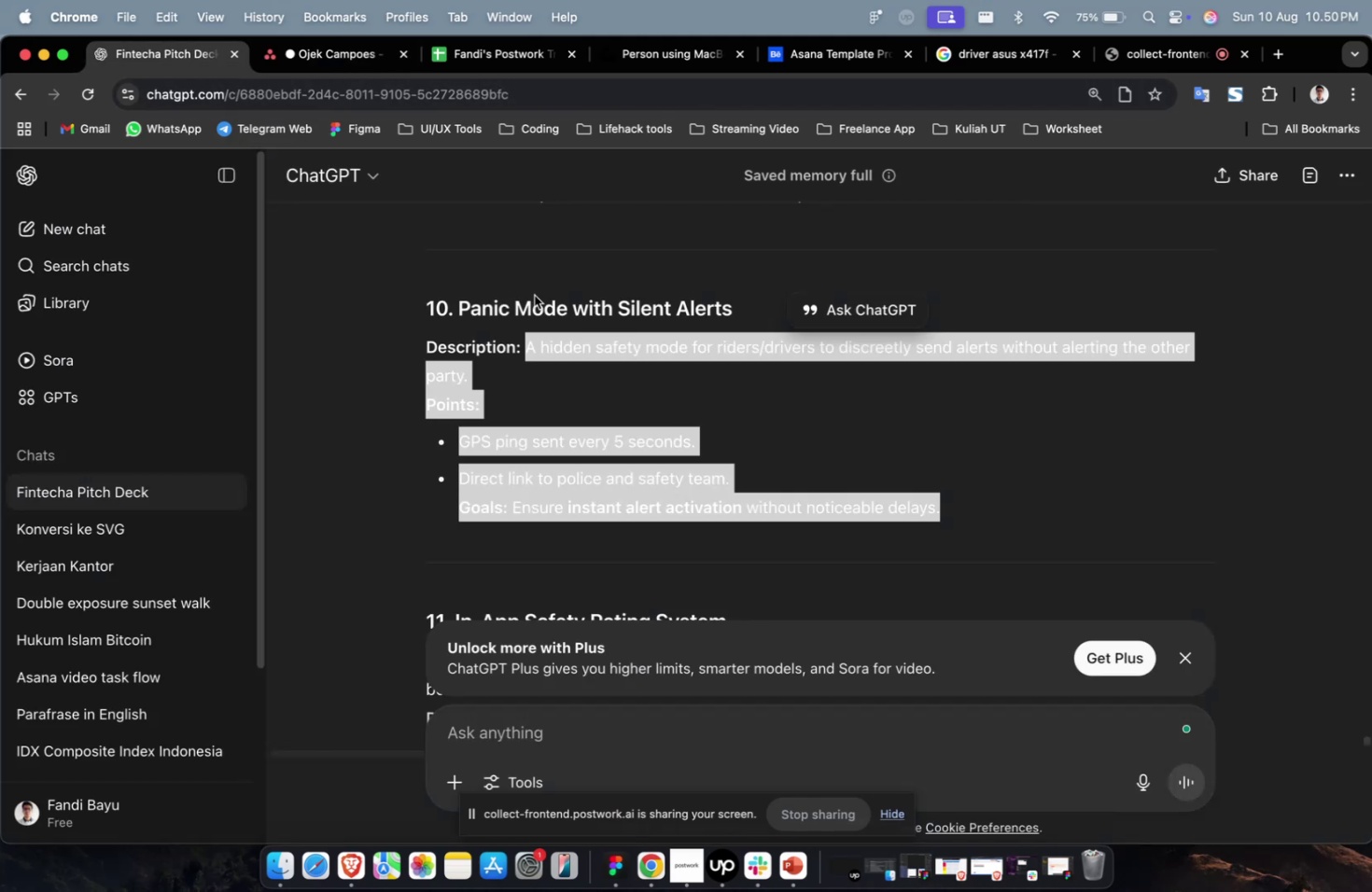 
scroll: coordinate [725, 417], scroll_direction: up, amount: 9.0
 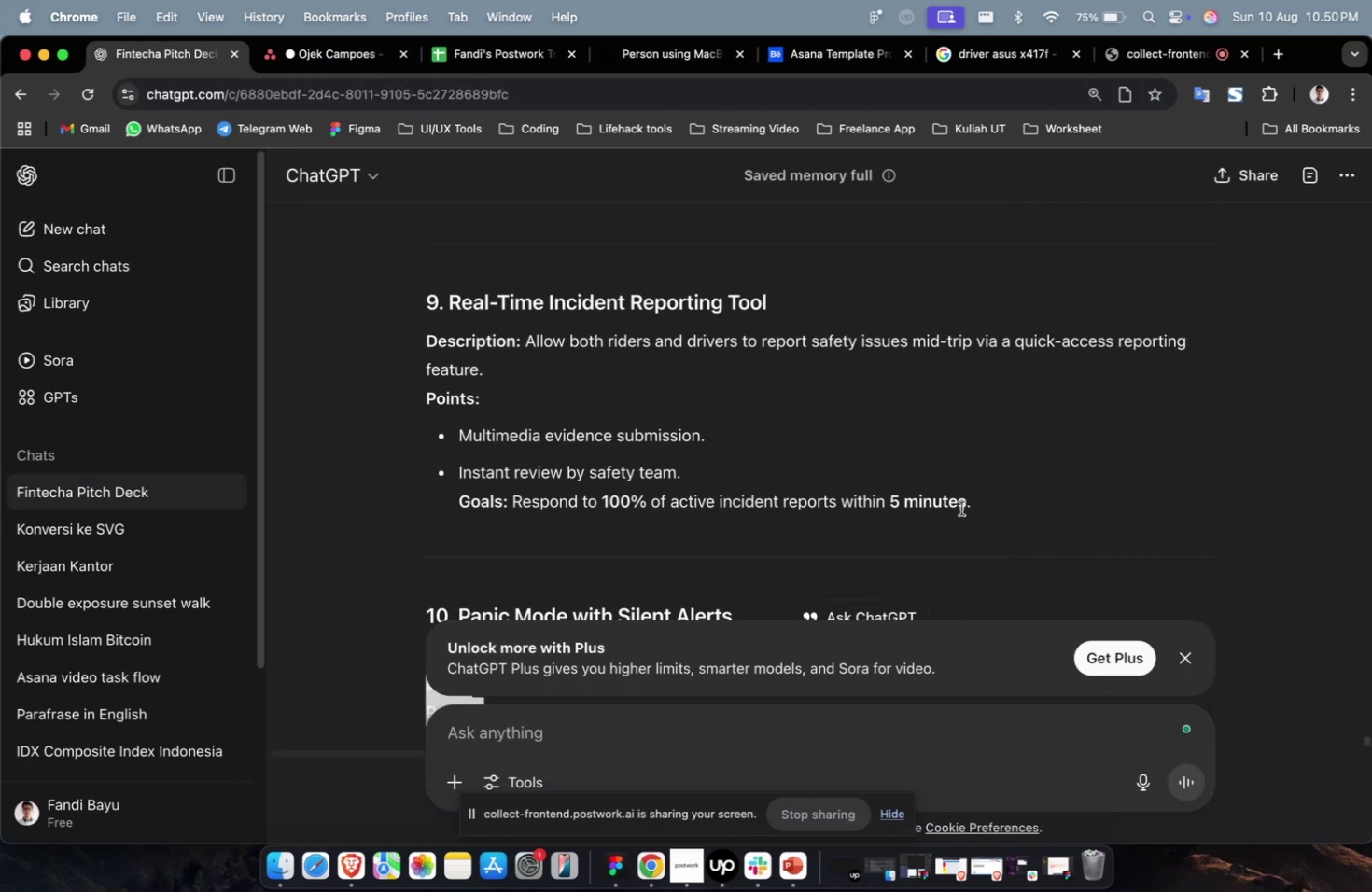 
left_click_drag(start_coordinate=[966, 499], to_coordinate=[525, 339])
 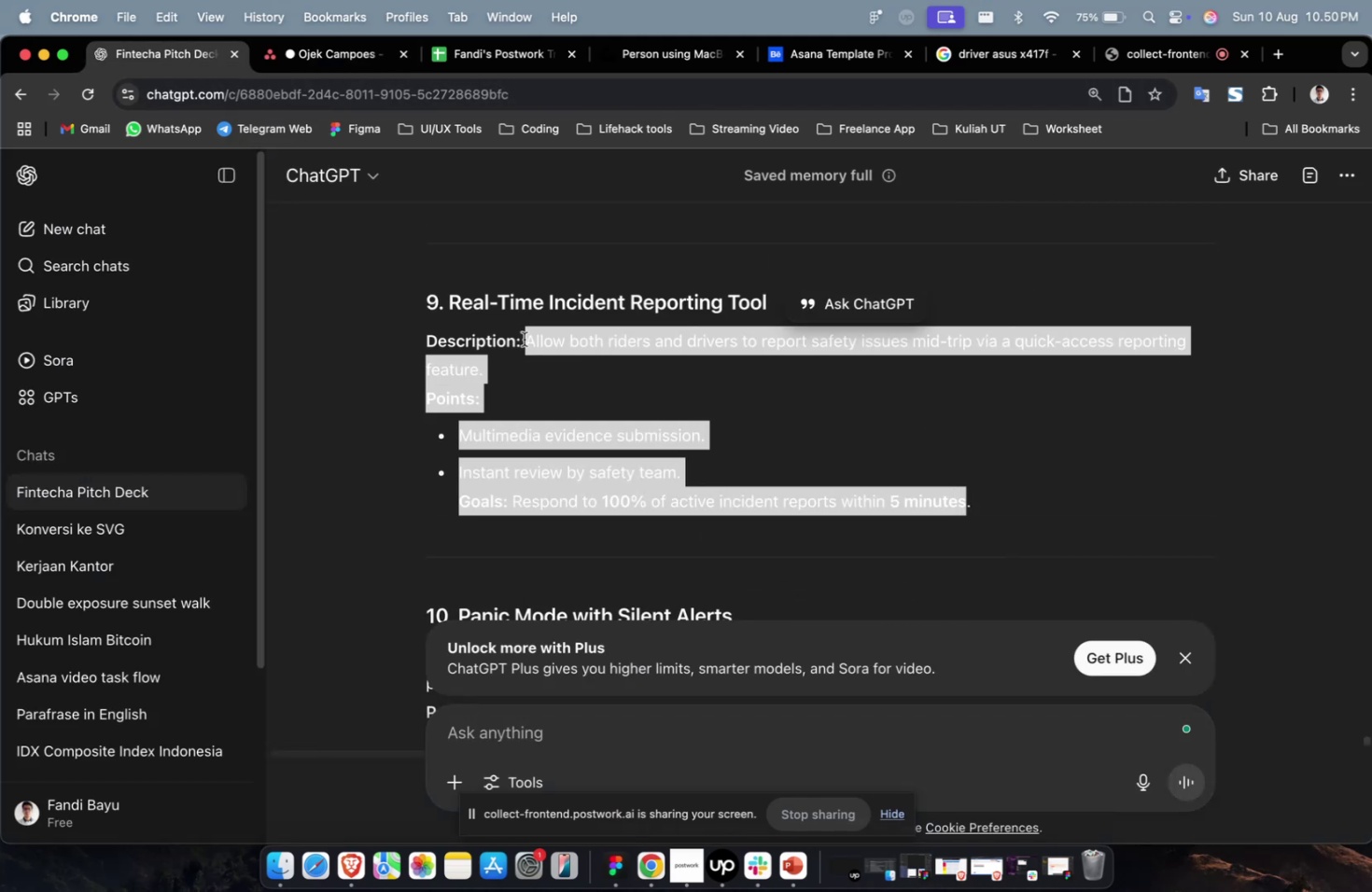 
key(Meta+C)
 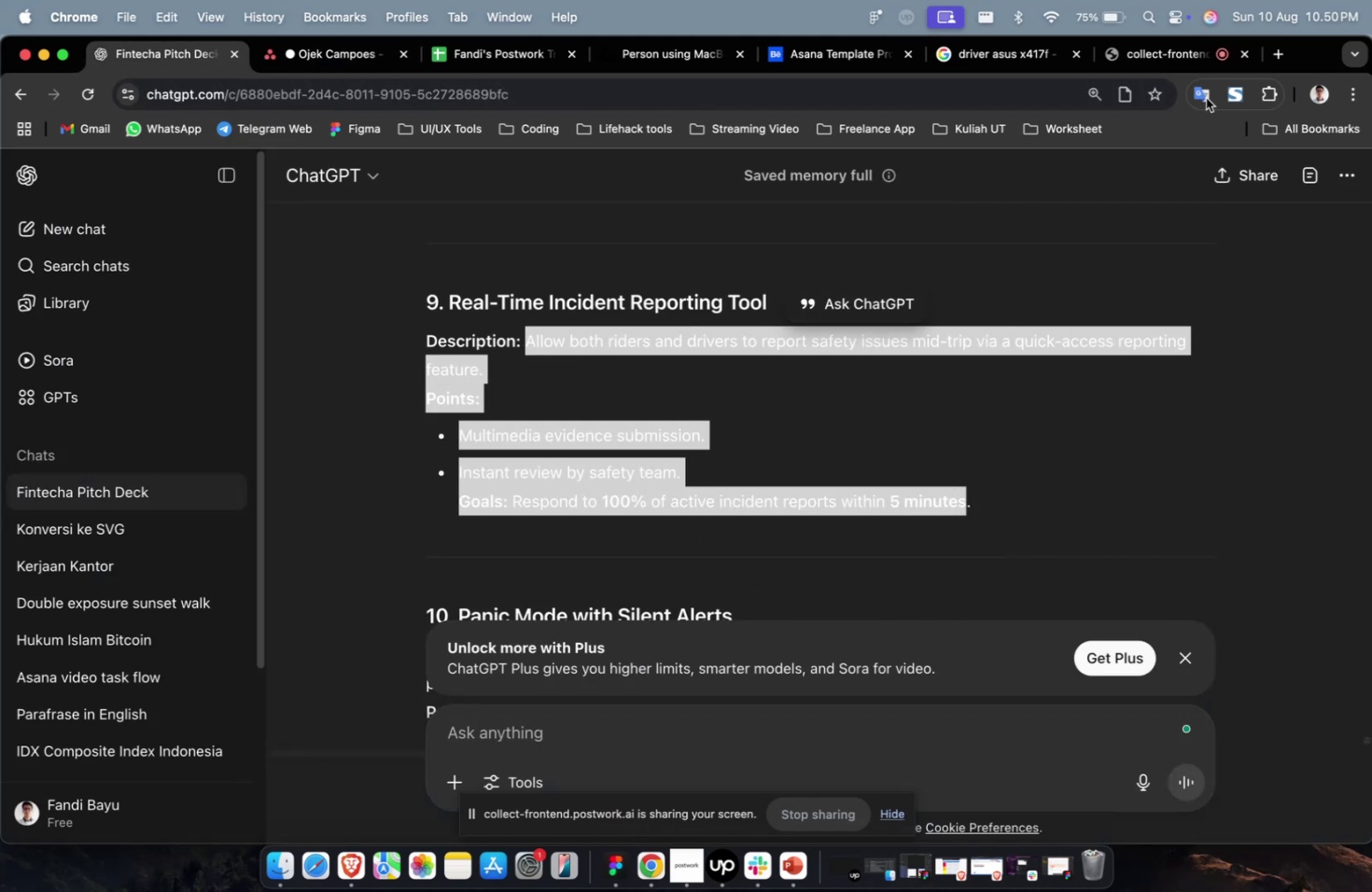 
key(Meta+C)
 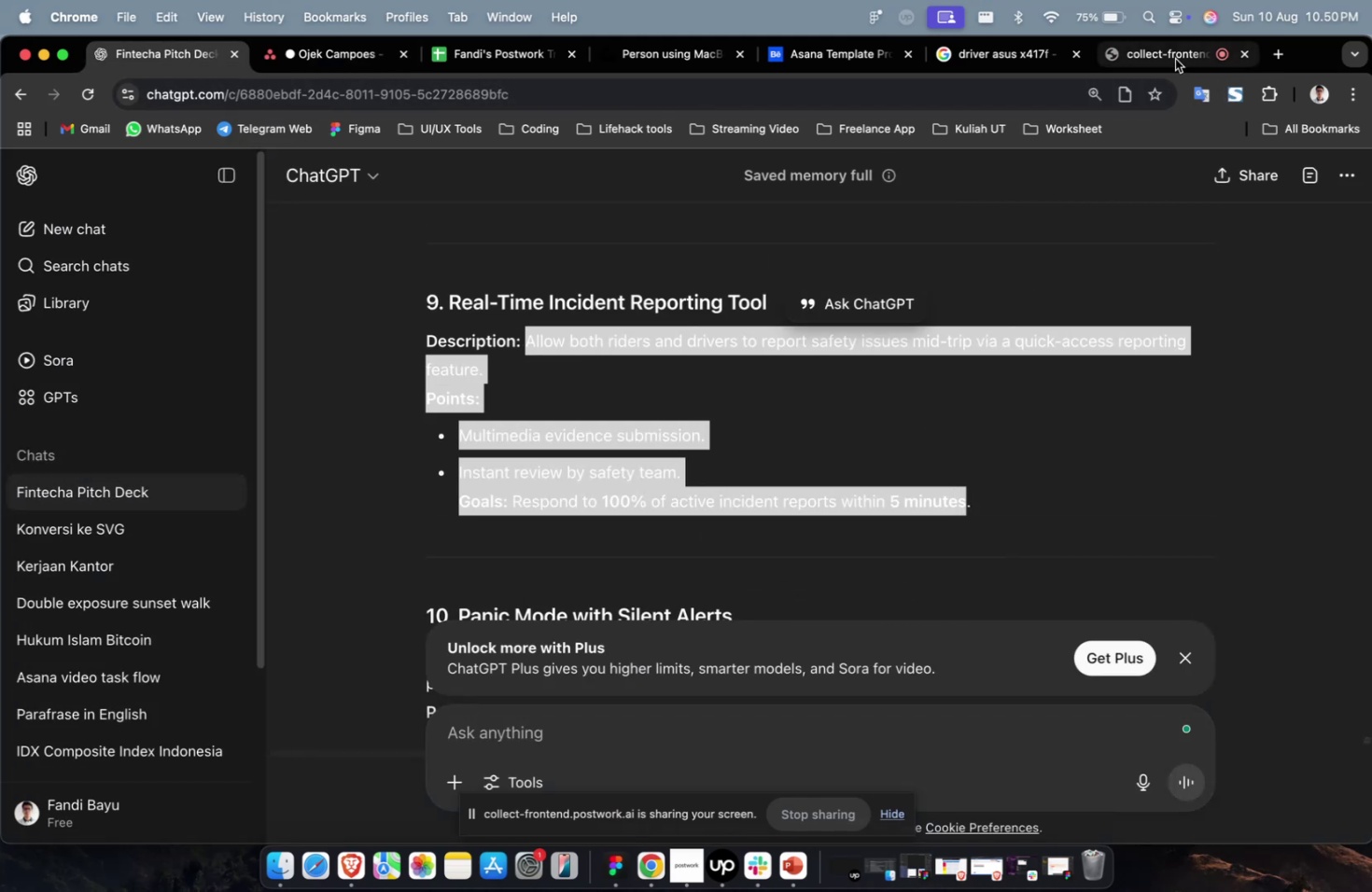 
left_click([1173, 58])
 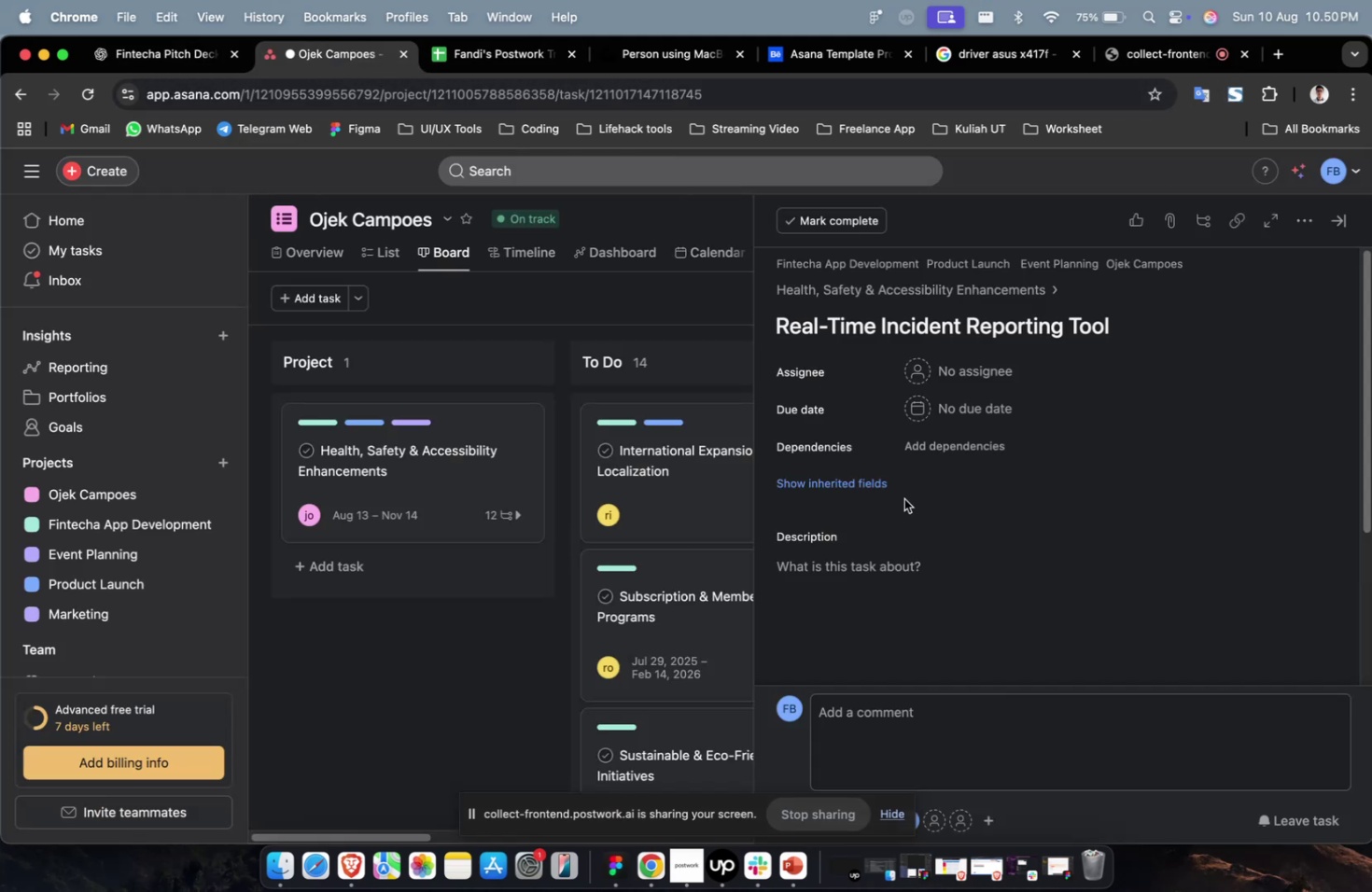 
left_click([880, 556])
 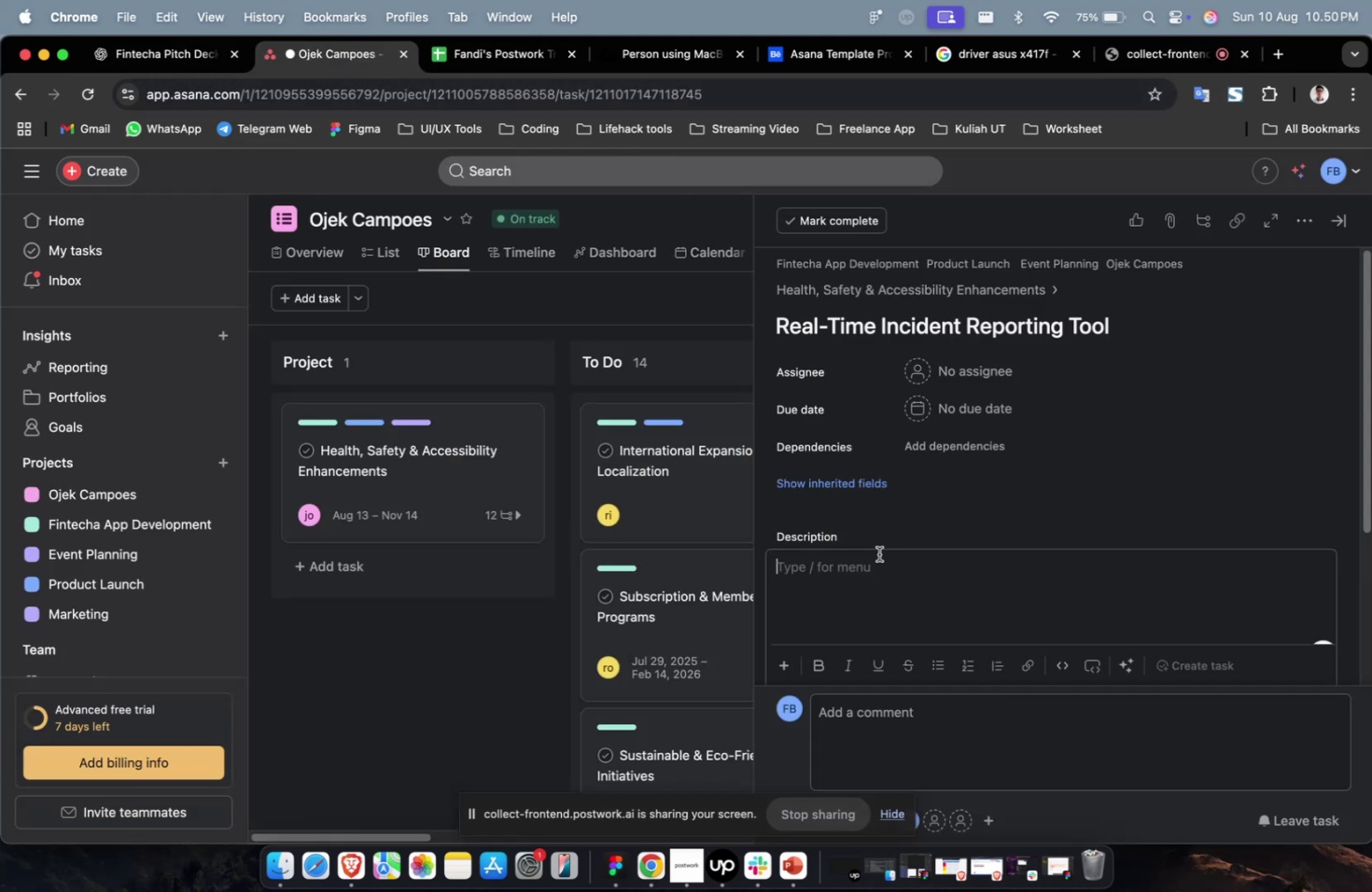 
key(Meta+V)
 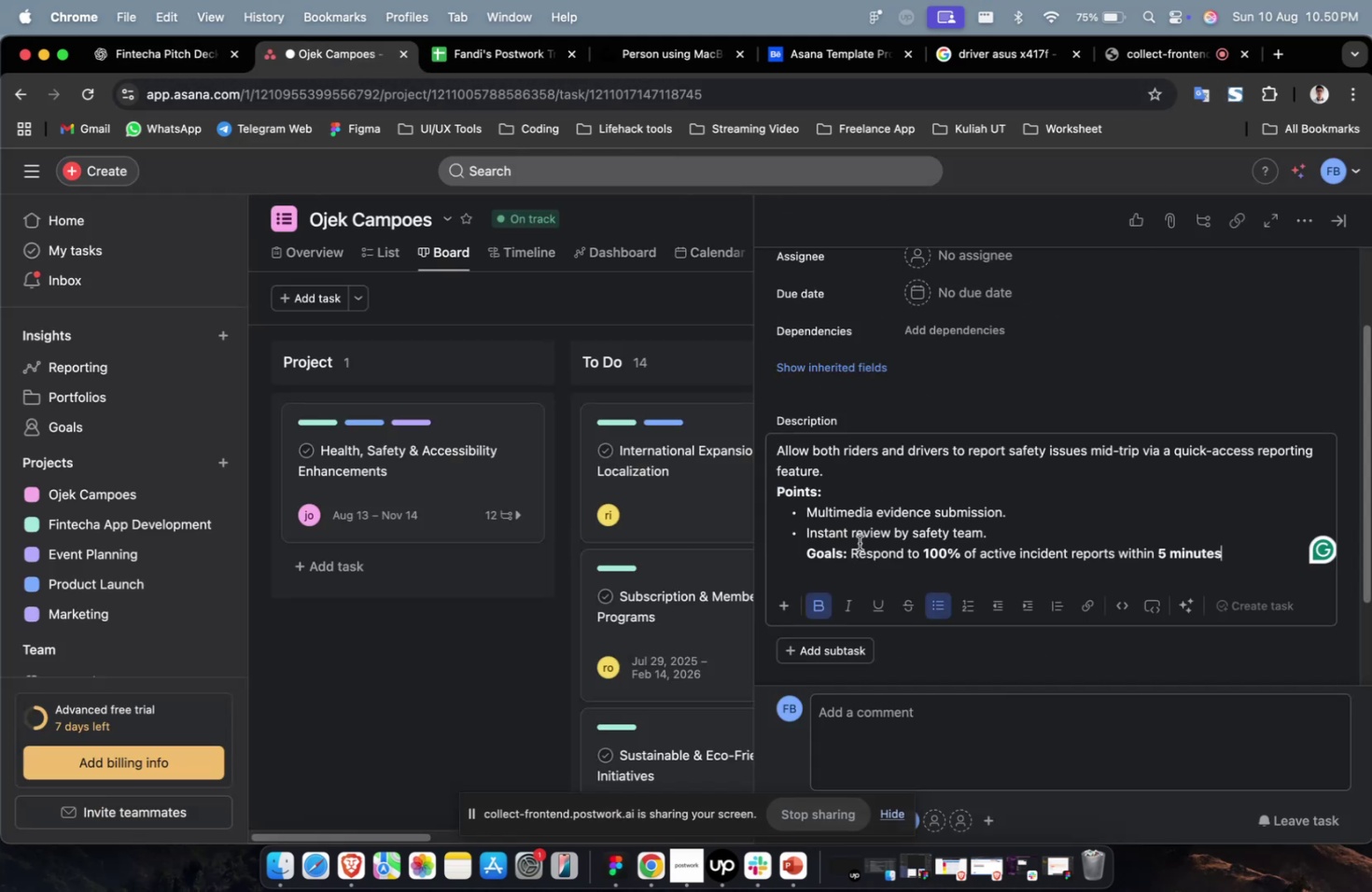 
scroll: coordinate [859, 542], scroll_direction: up, amount: 13.0
 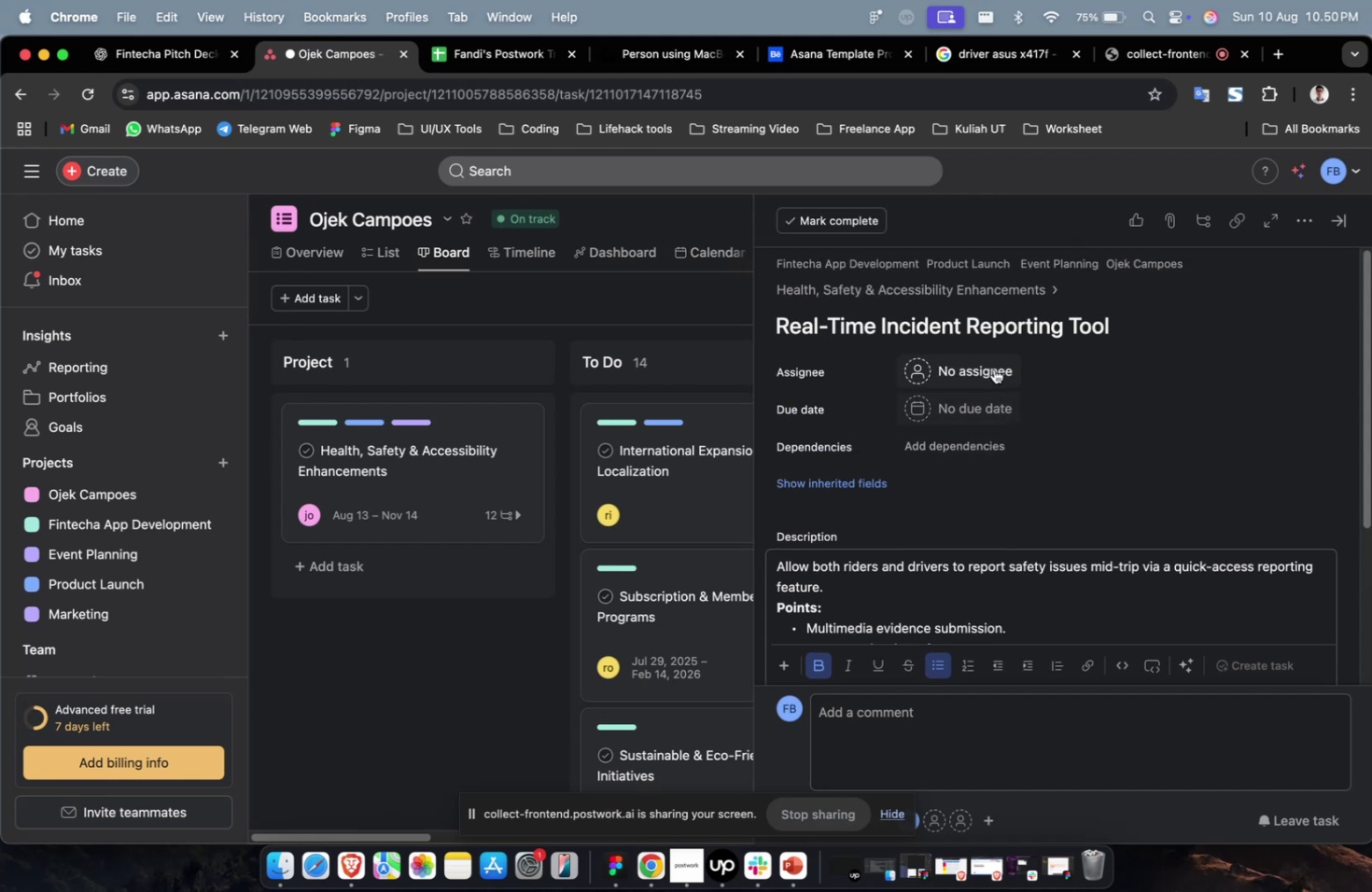 
left_click([993, 369])
 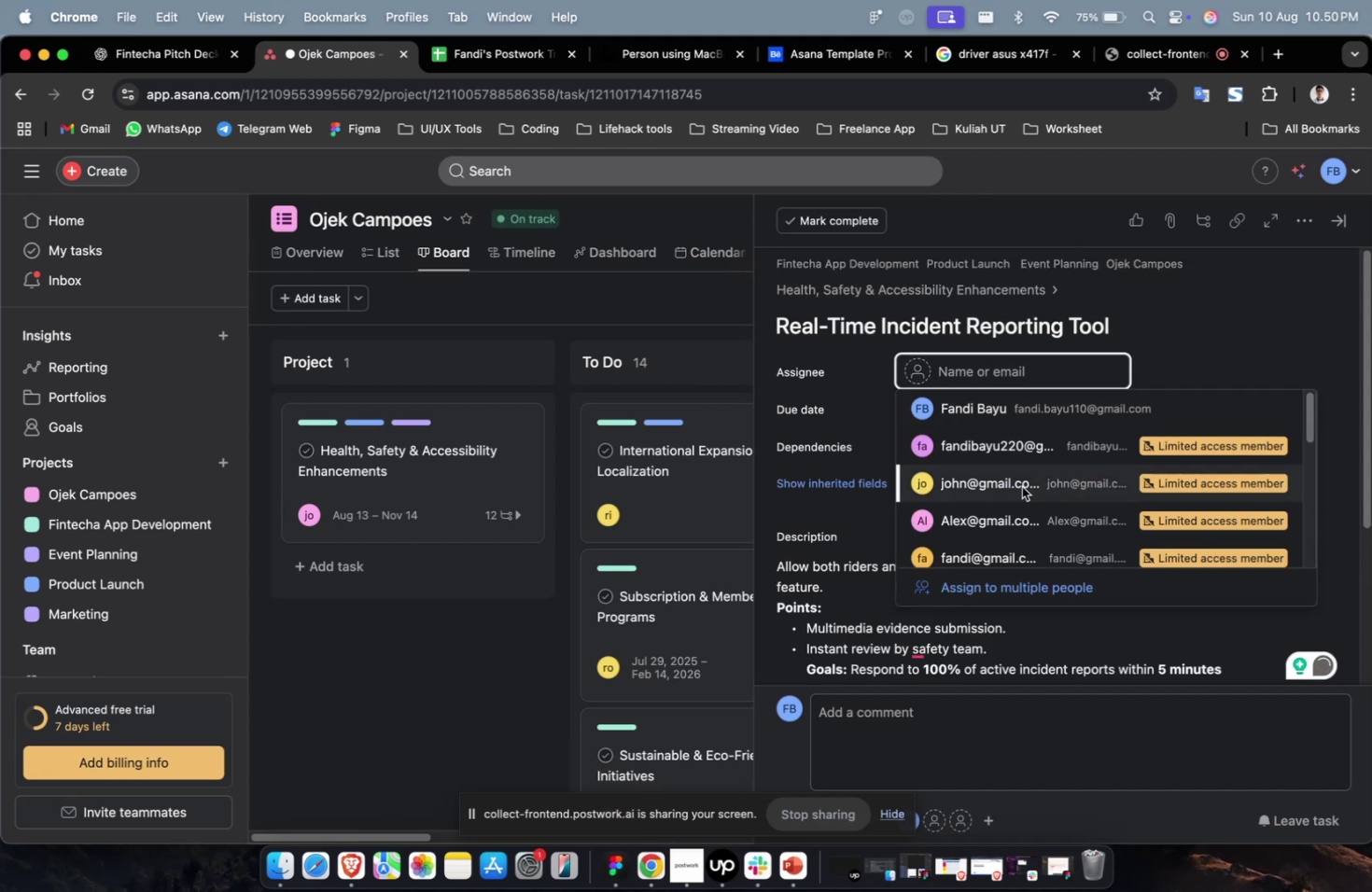 
double_click([1021, 486])
 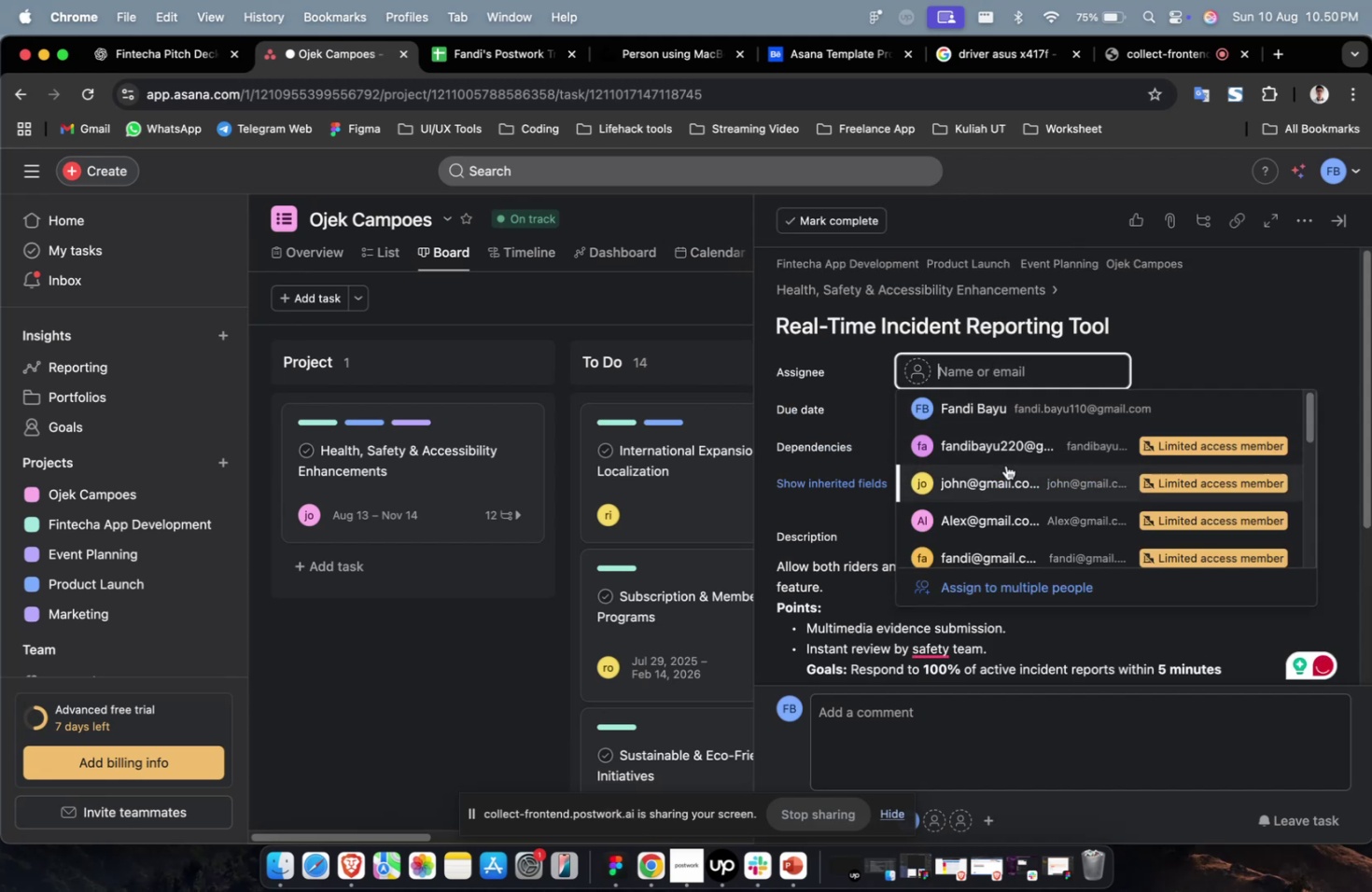 
triple_click([1005, 465])
 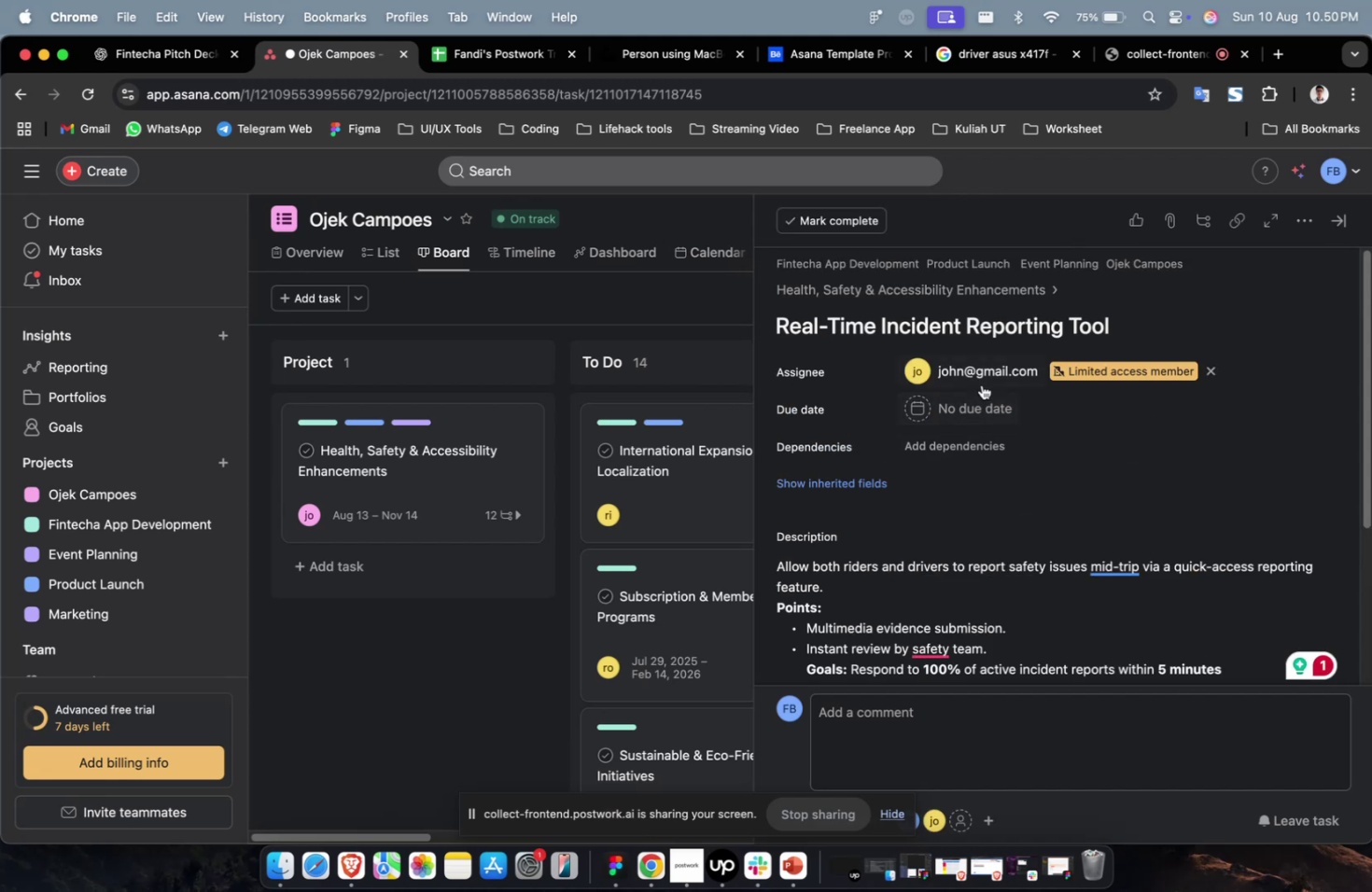 
left_click([980, 369])
 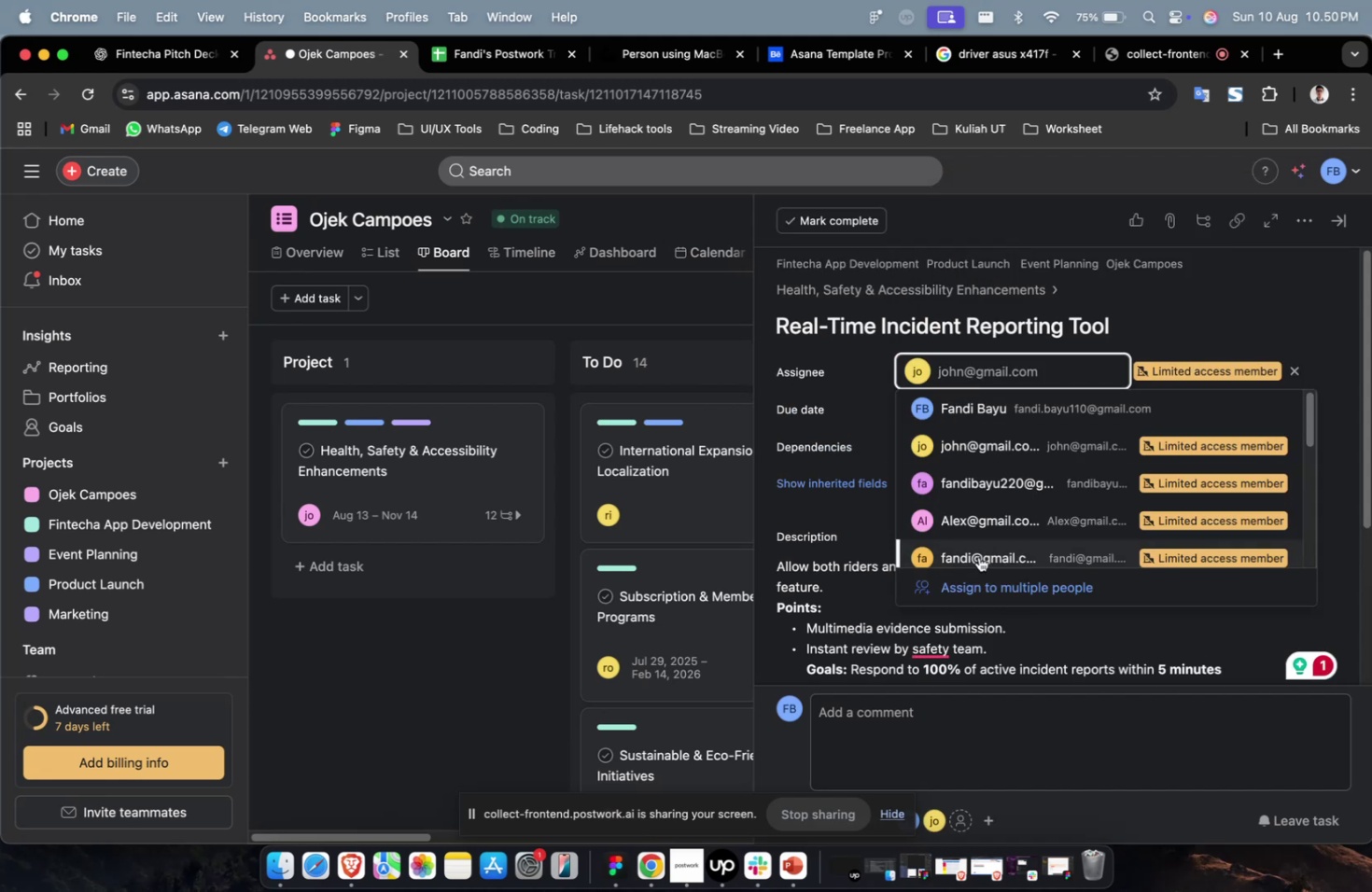 
left_click([978, 556])
 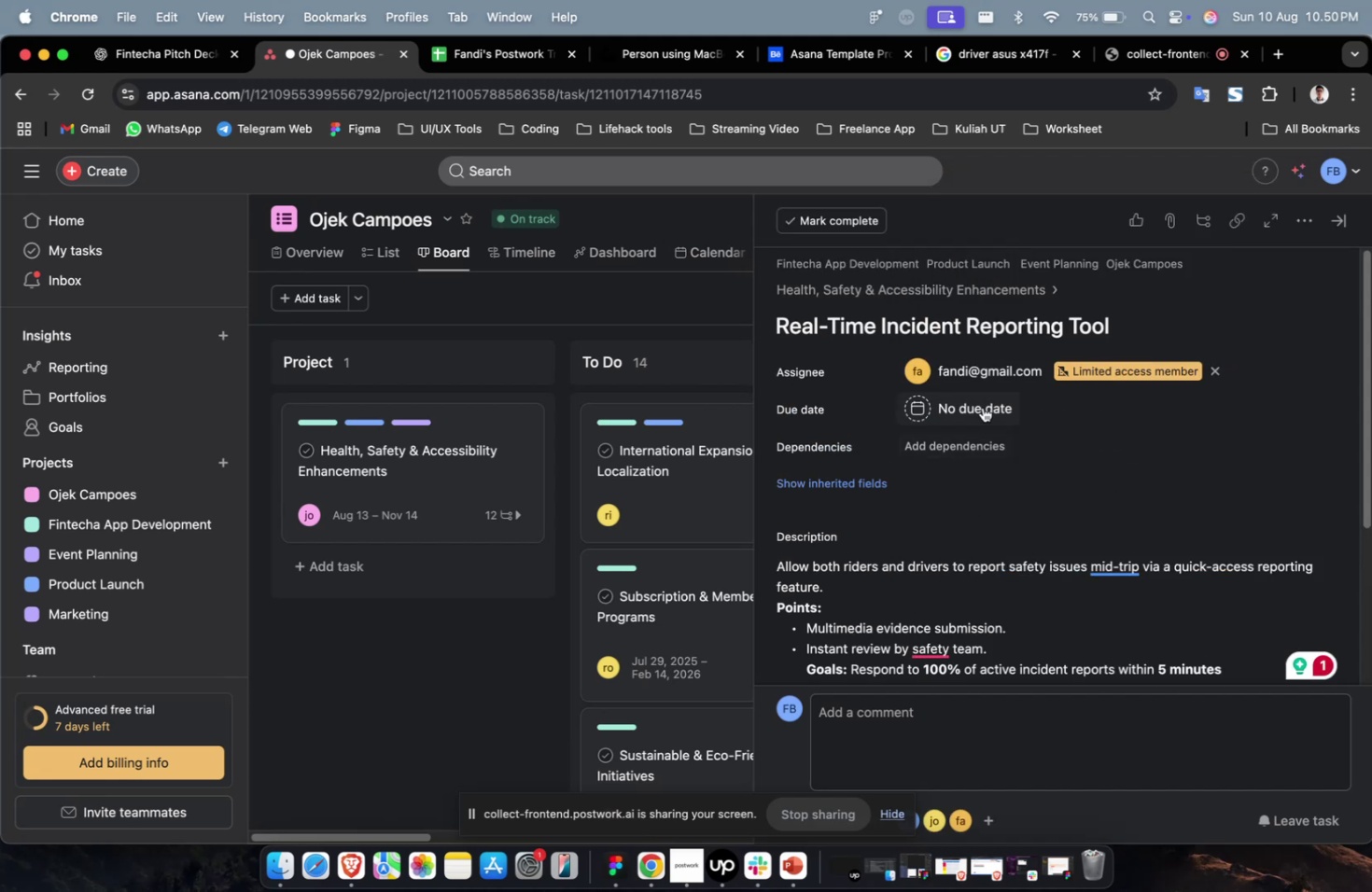 
double_click([982, 407])
 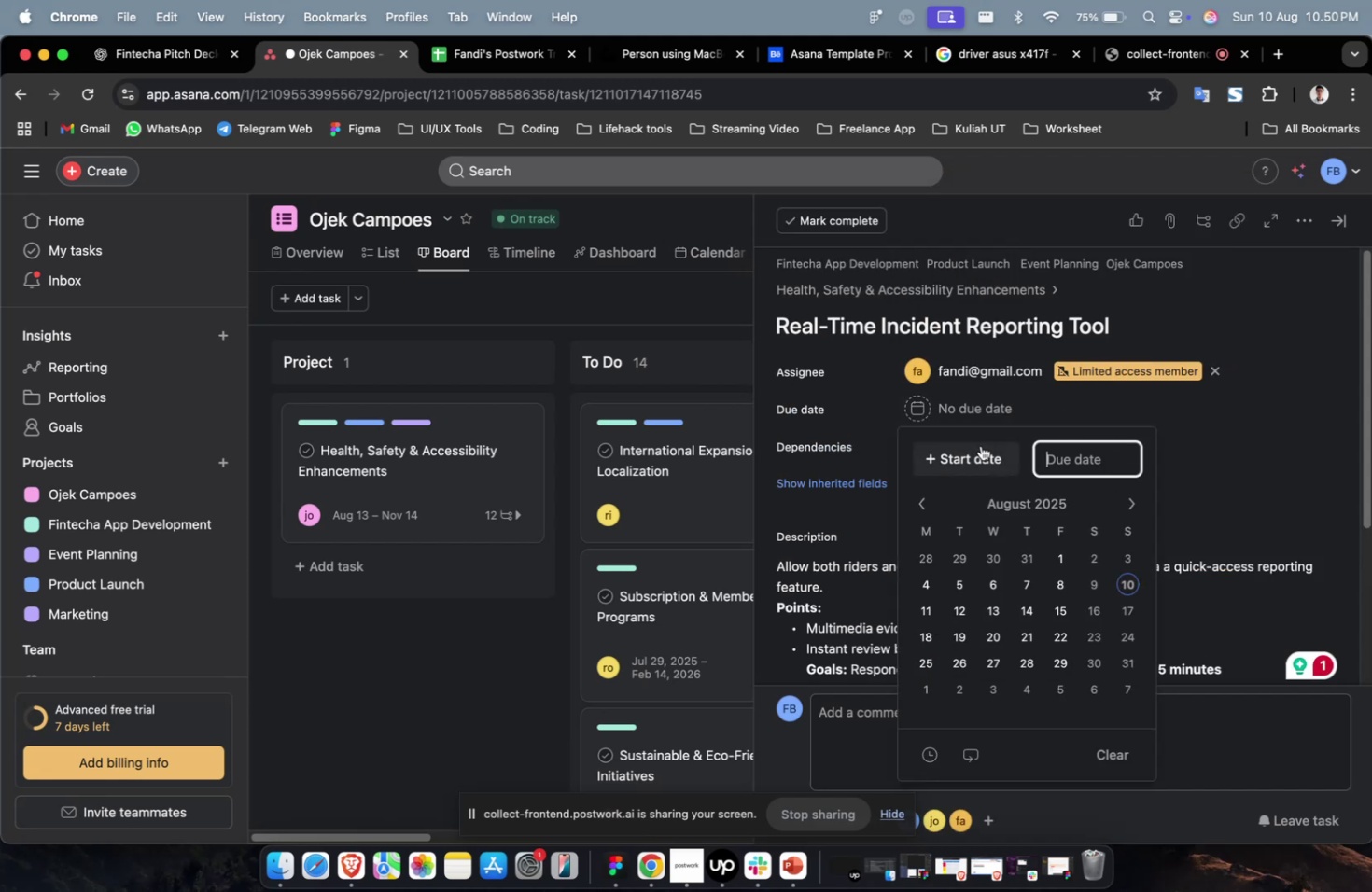 
triple_click([980, 445])
 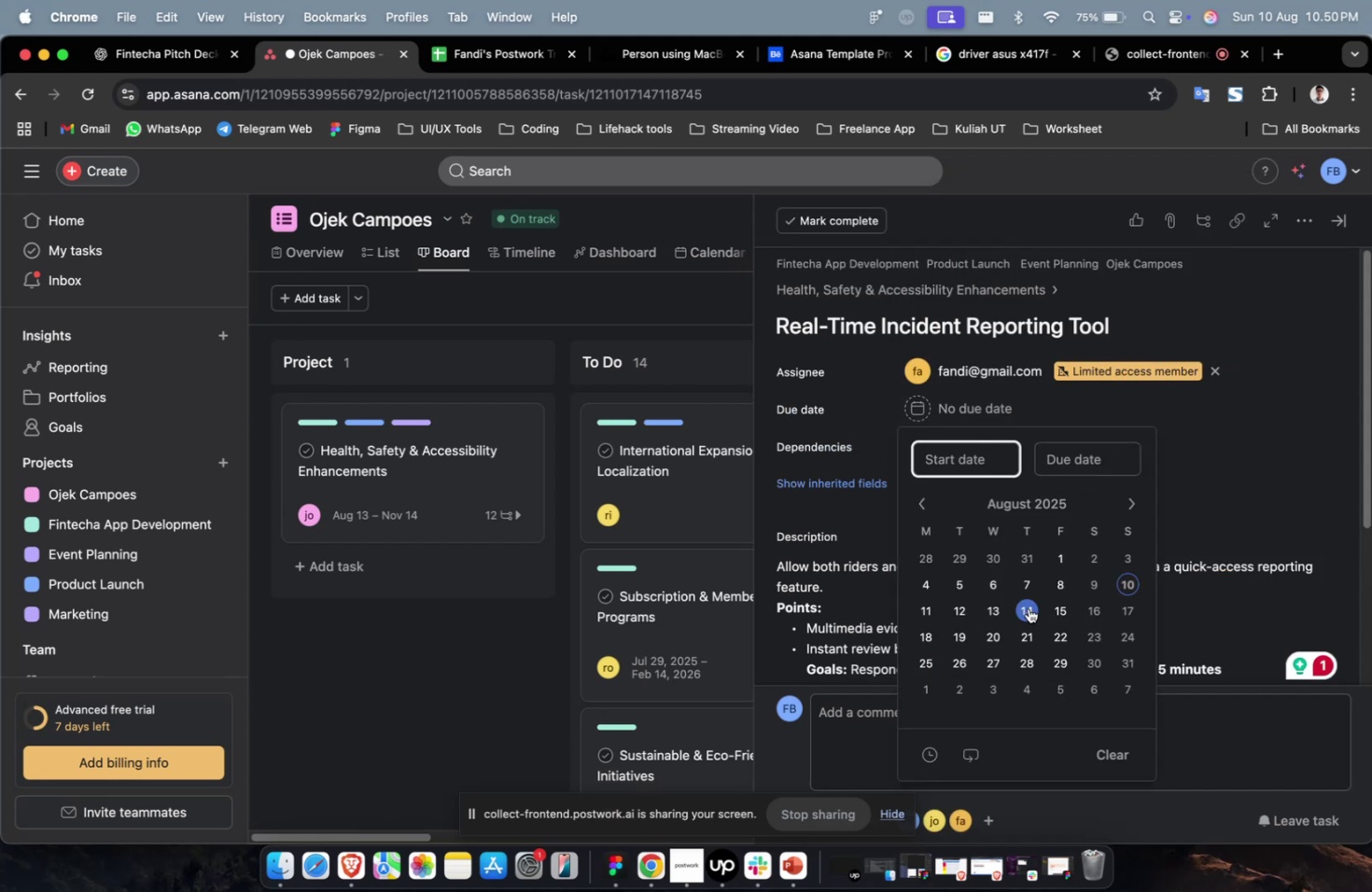 
triple_click([1028, 609])
 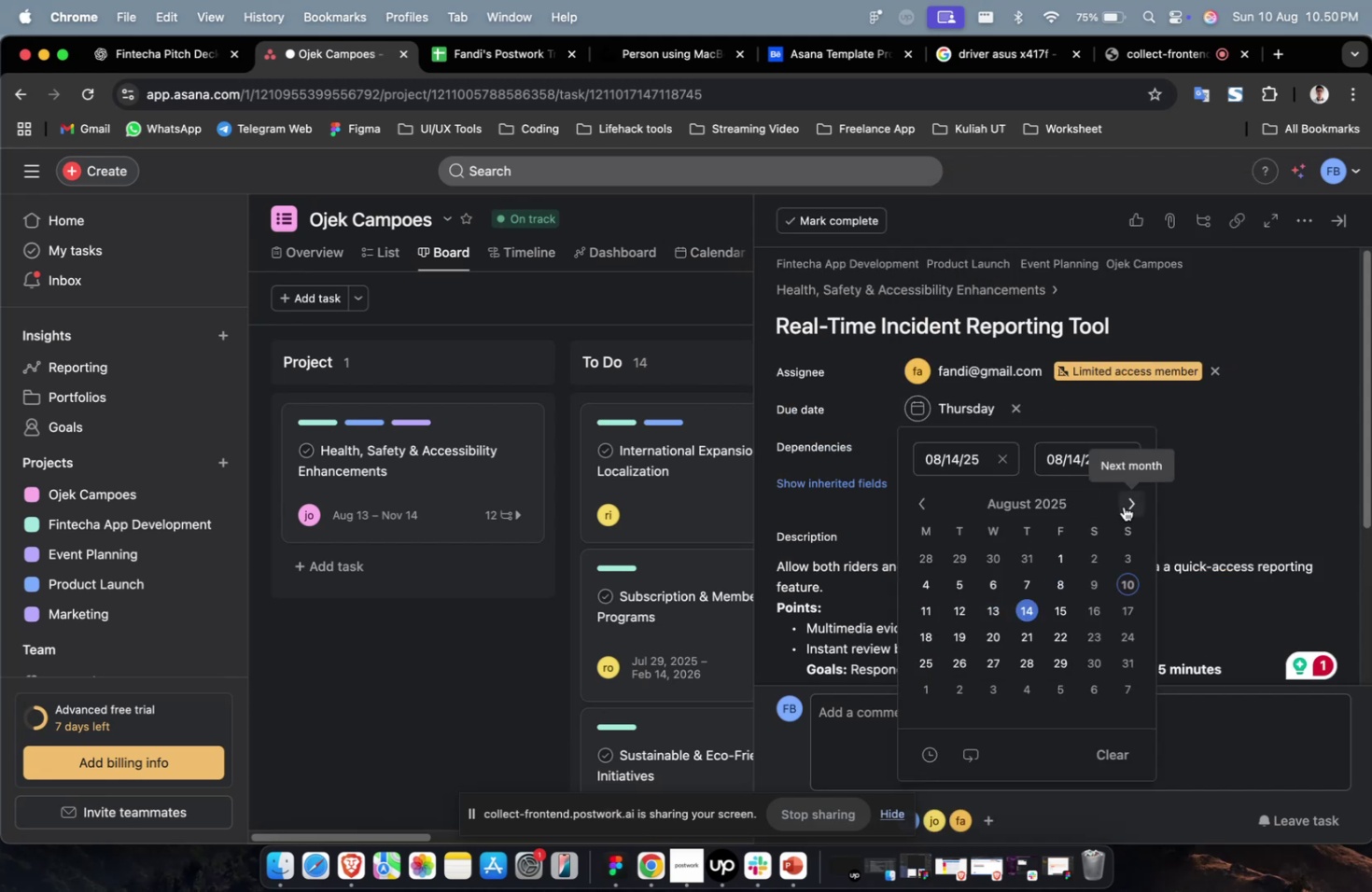 
triple_click([1125, 507])
 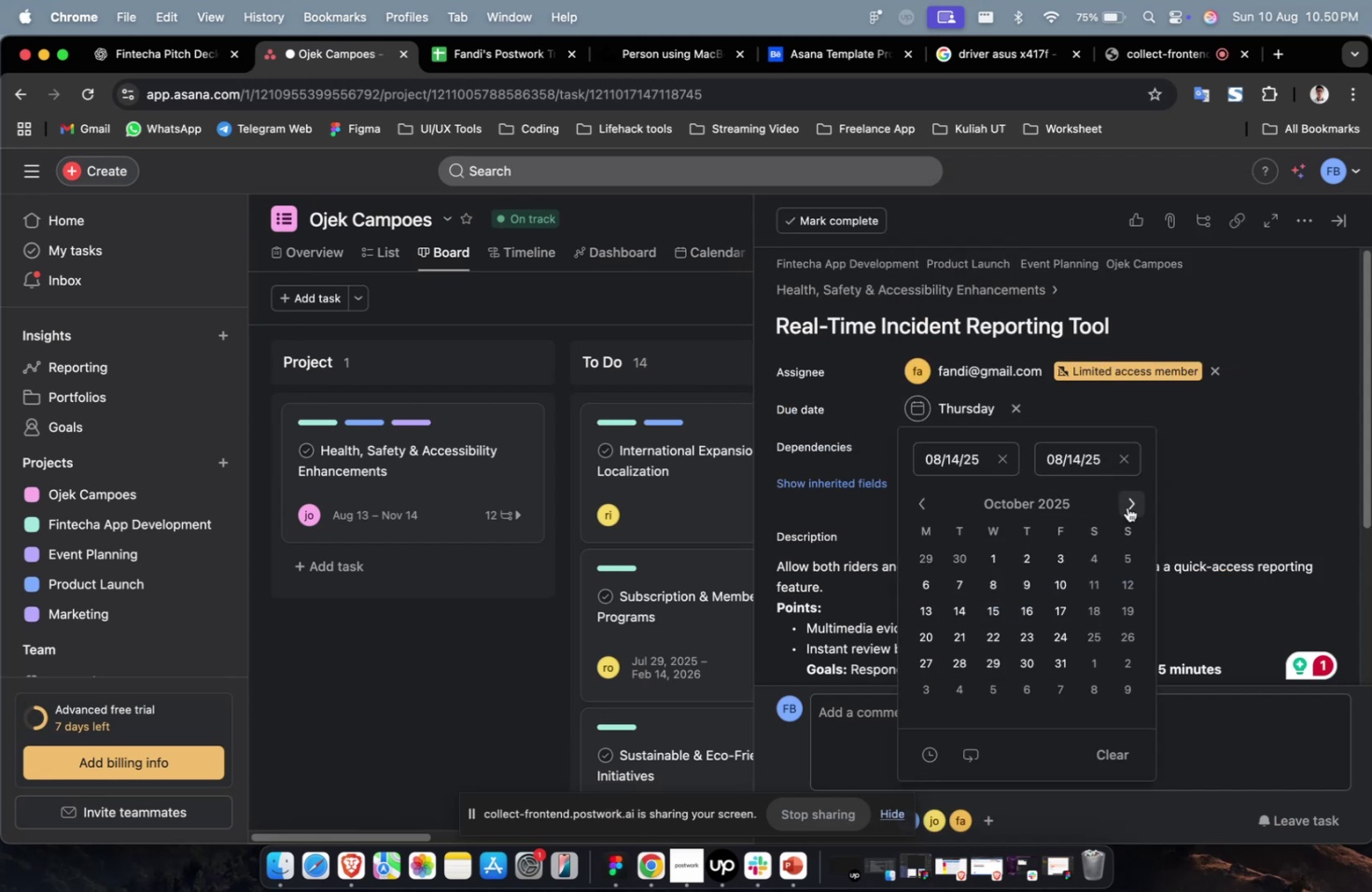 
triple_click([1127, 507])
 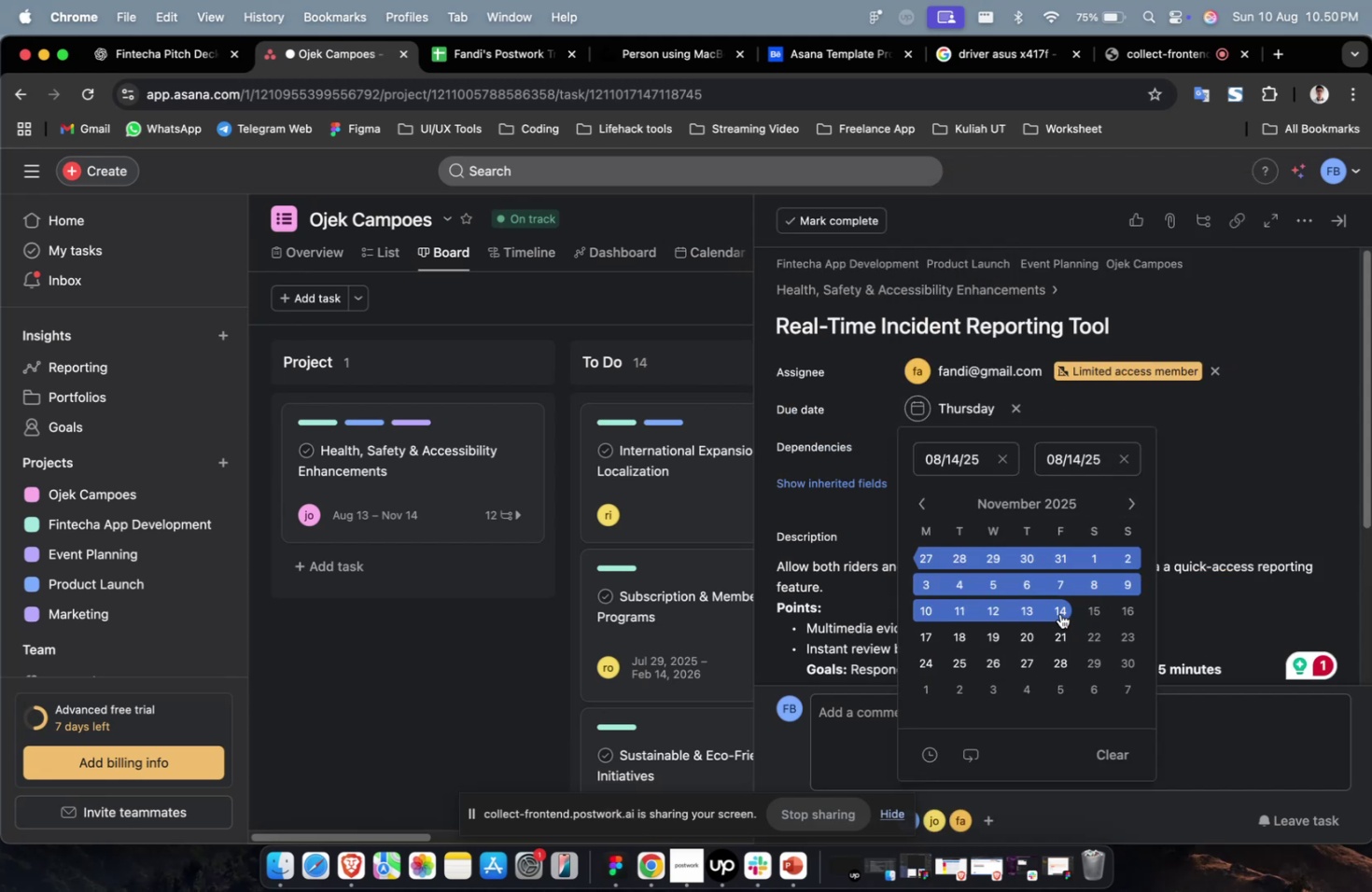 
triple_click([1059, 613])
 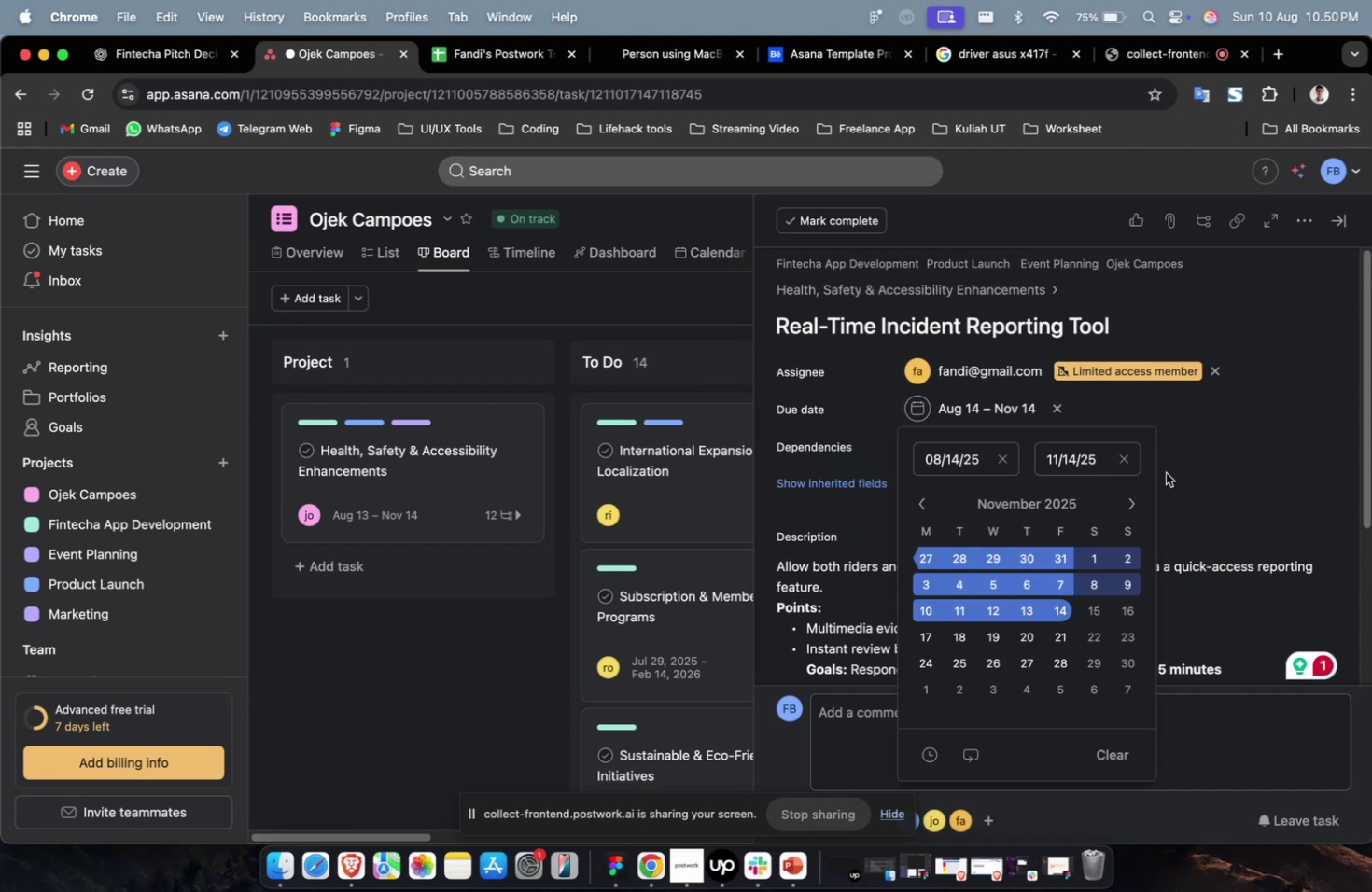 
triple_click([1173, 466])
 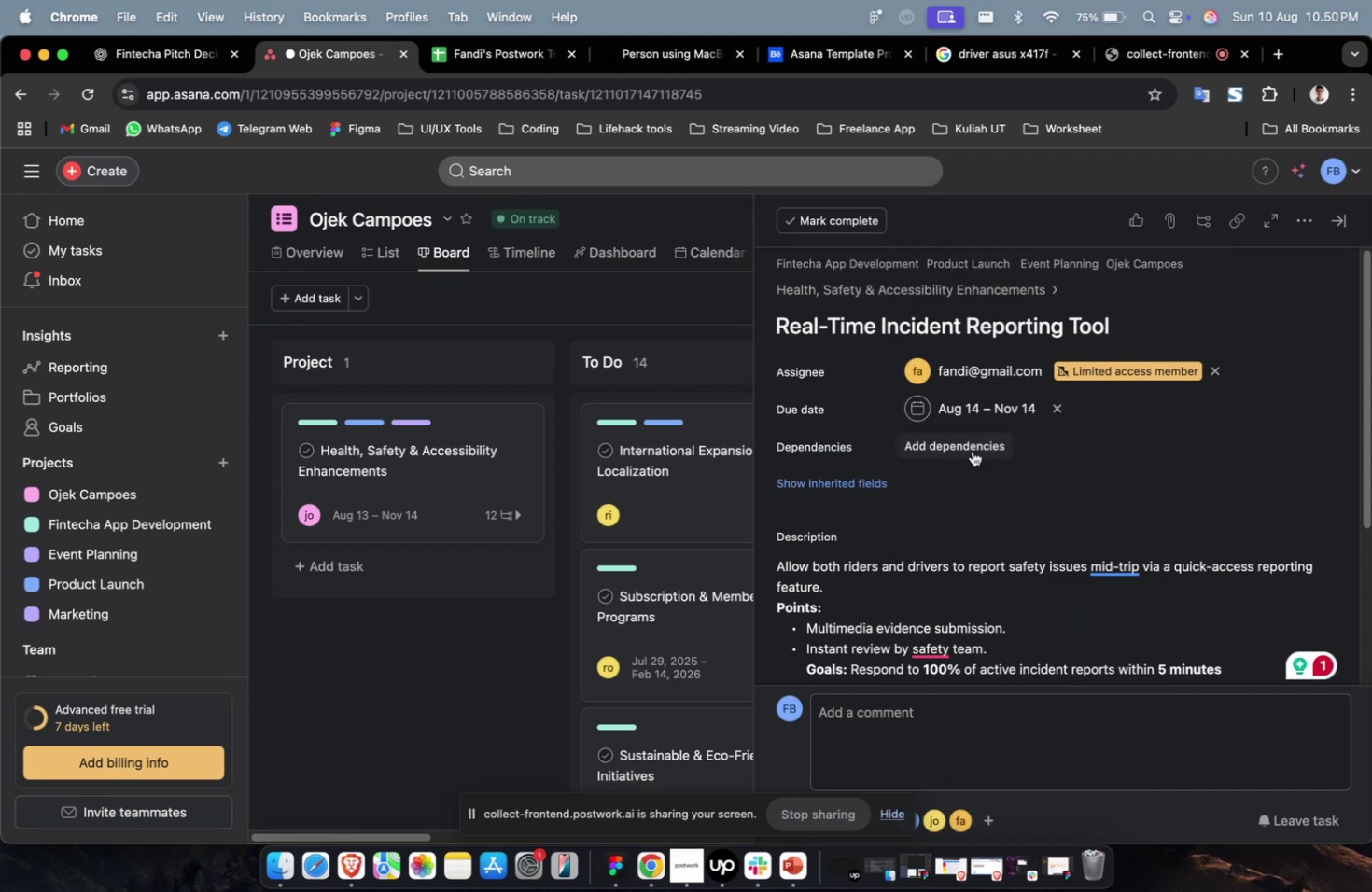 
triple_click([972, 451])
 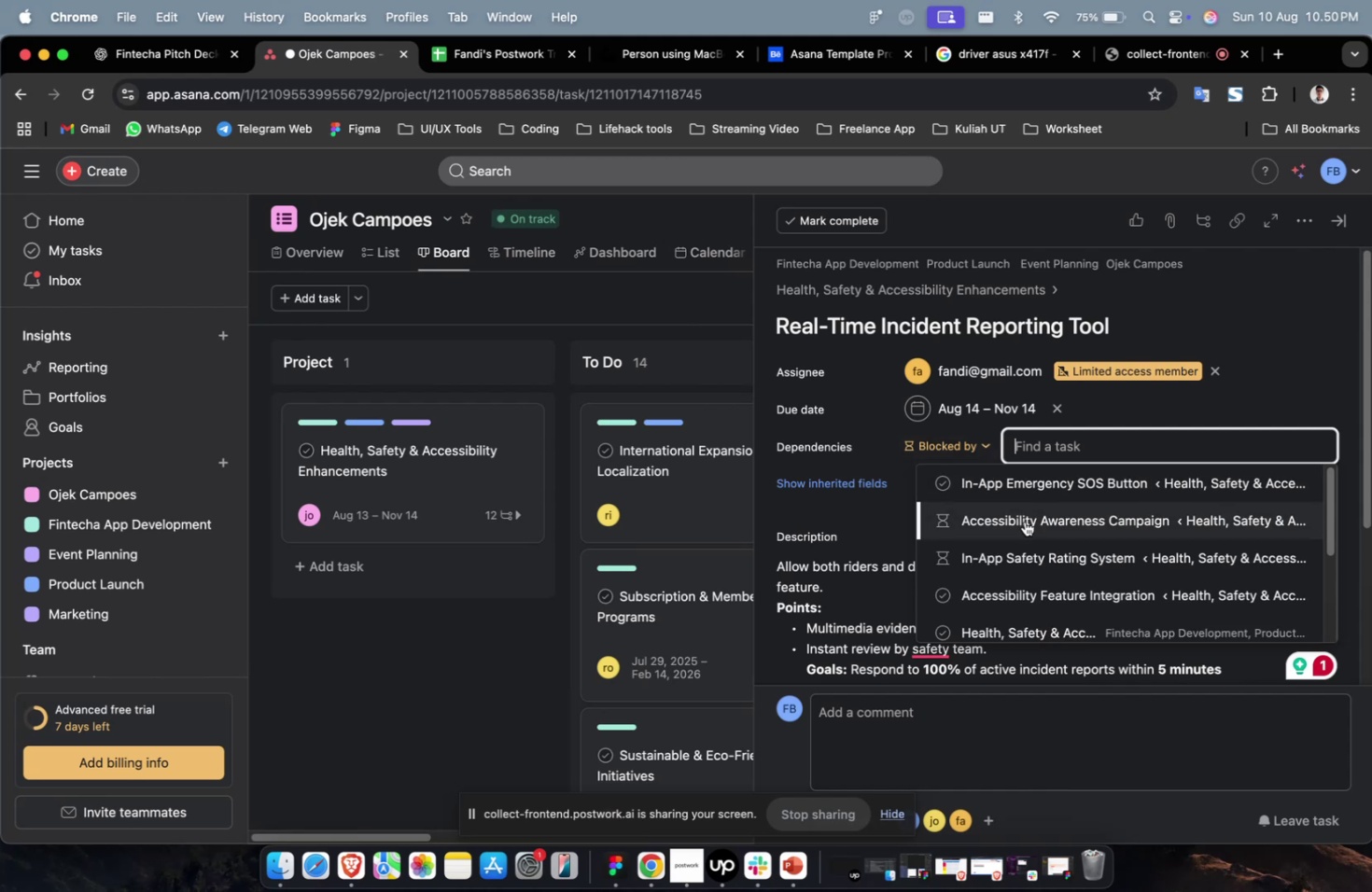 
triple_click([1024, 521])
 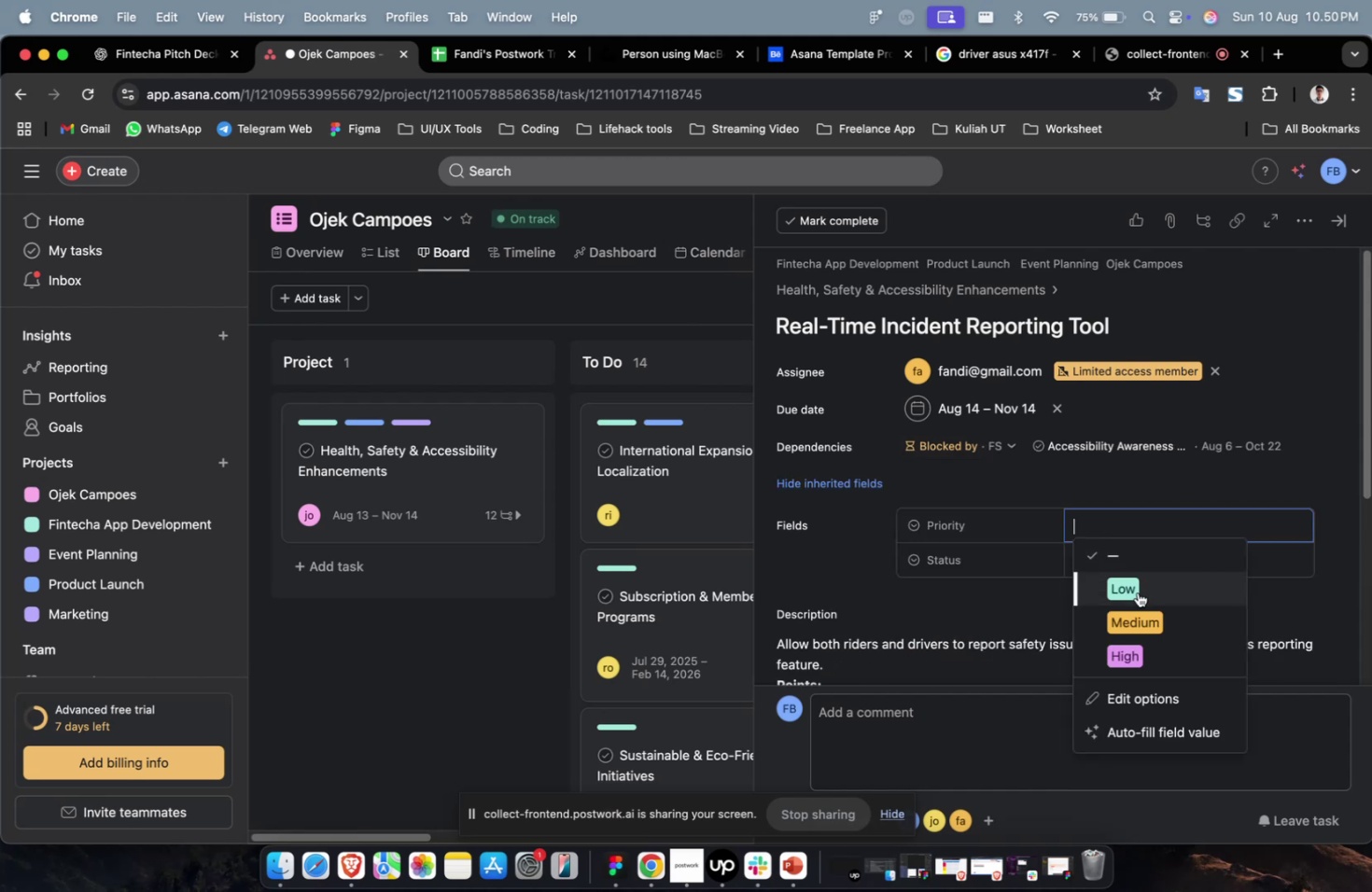 
triple_click([1136, 618])
 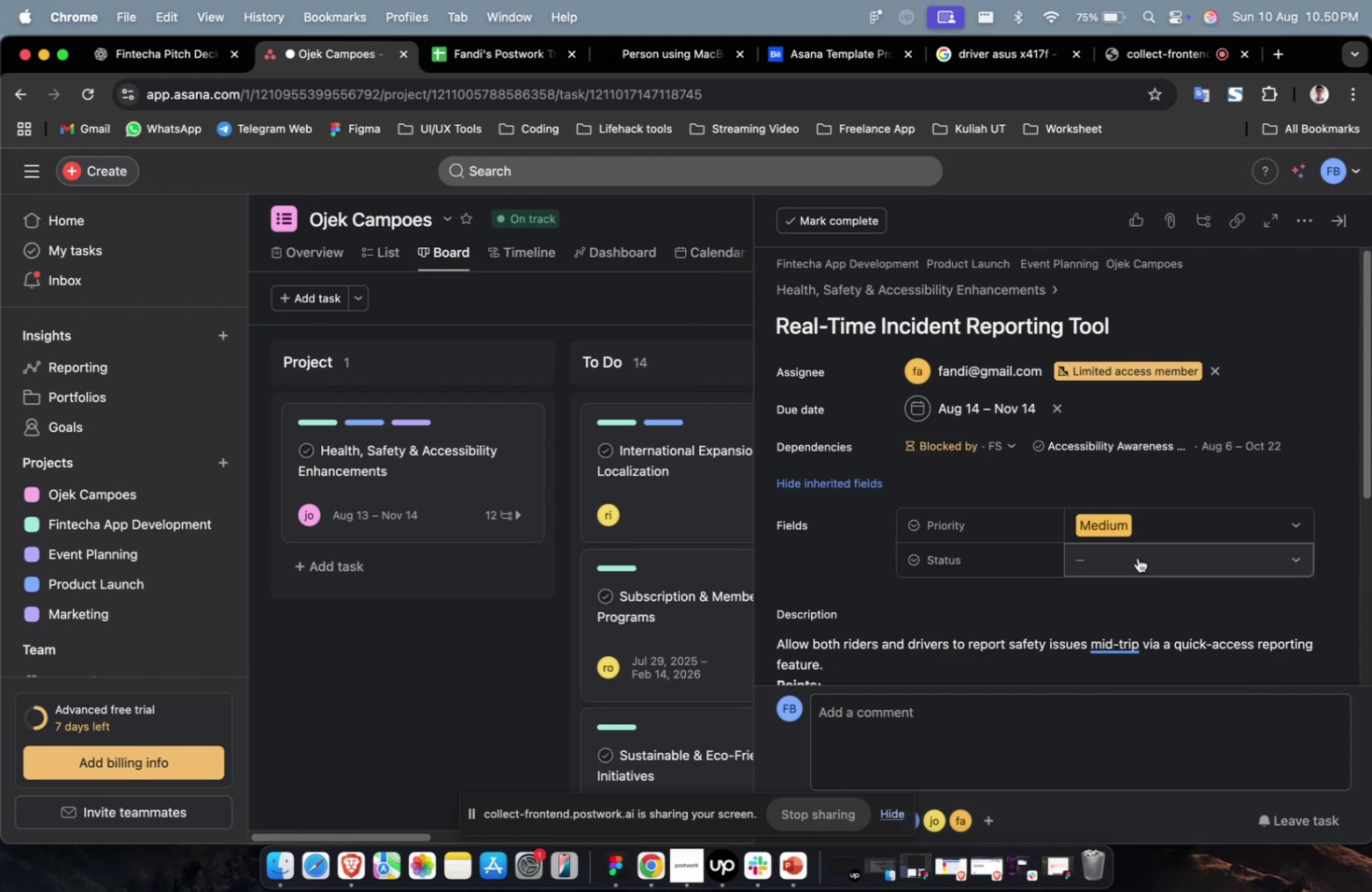 
triple_click([1137, 557])
 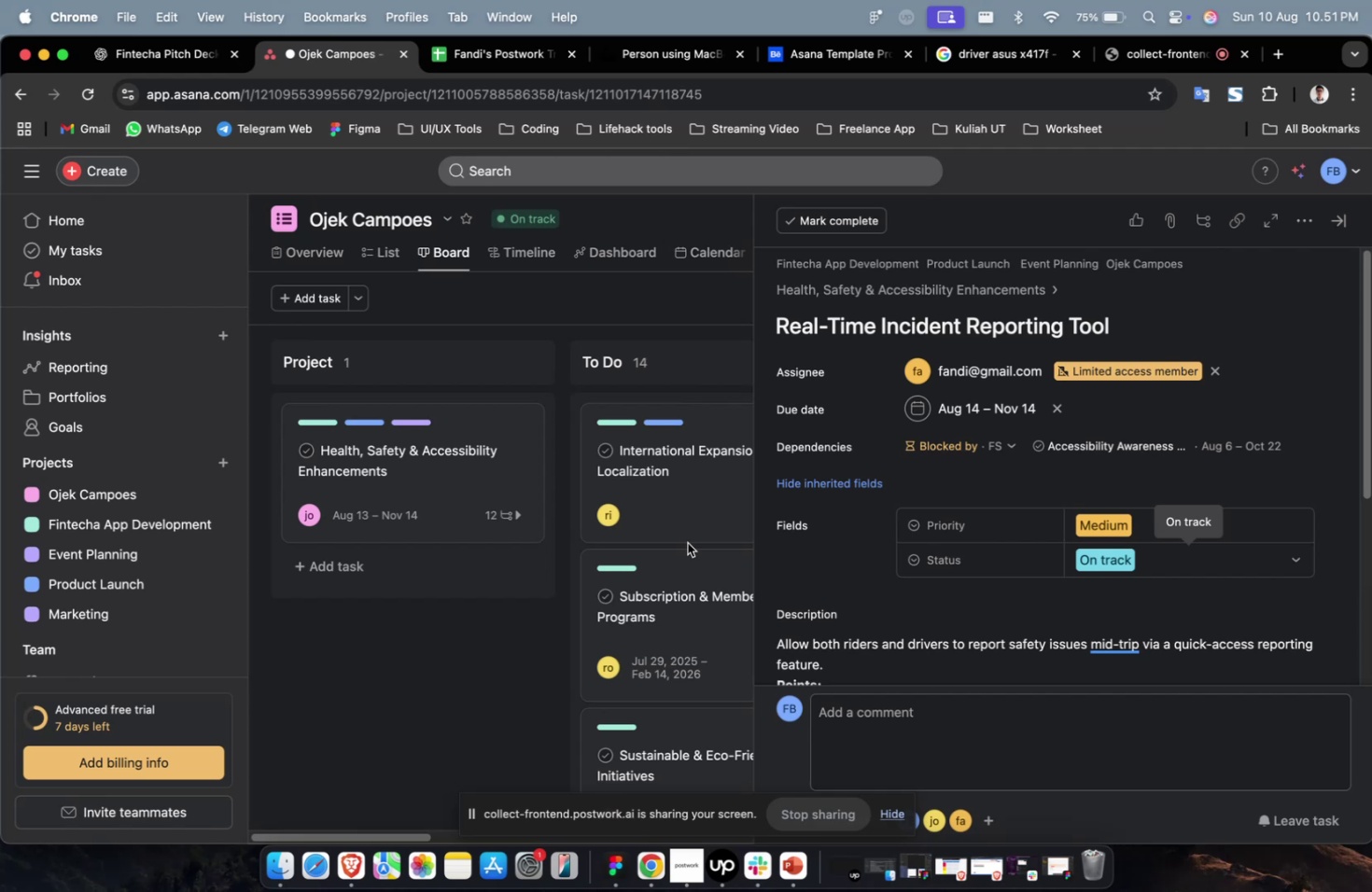 
wait(45.45)
 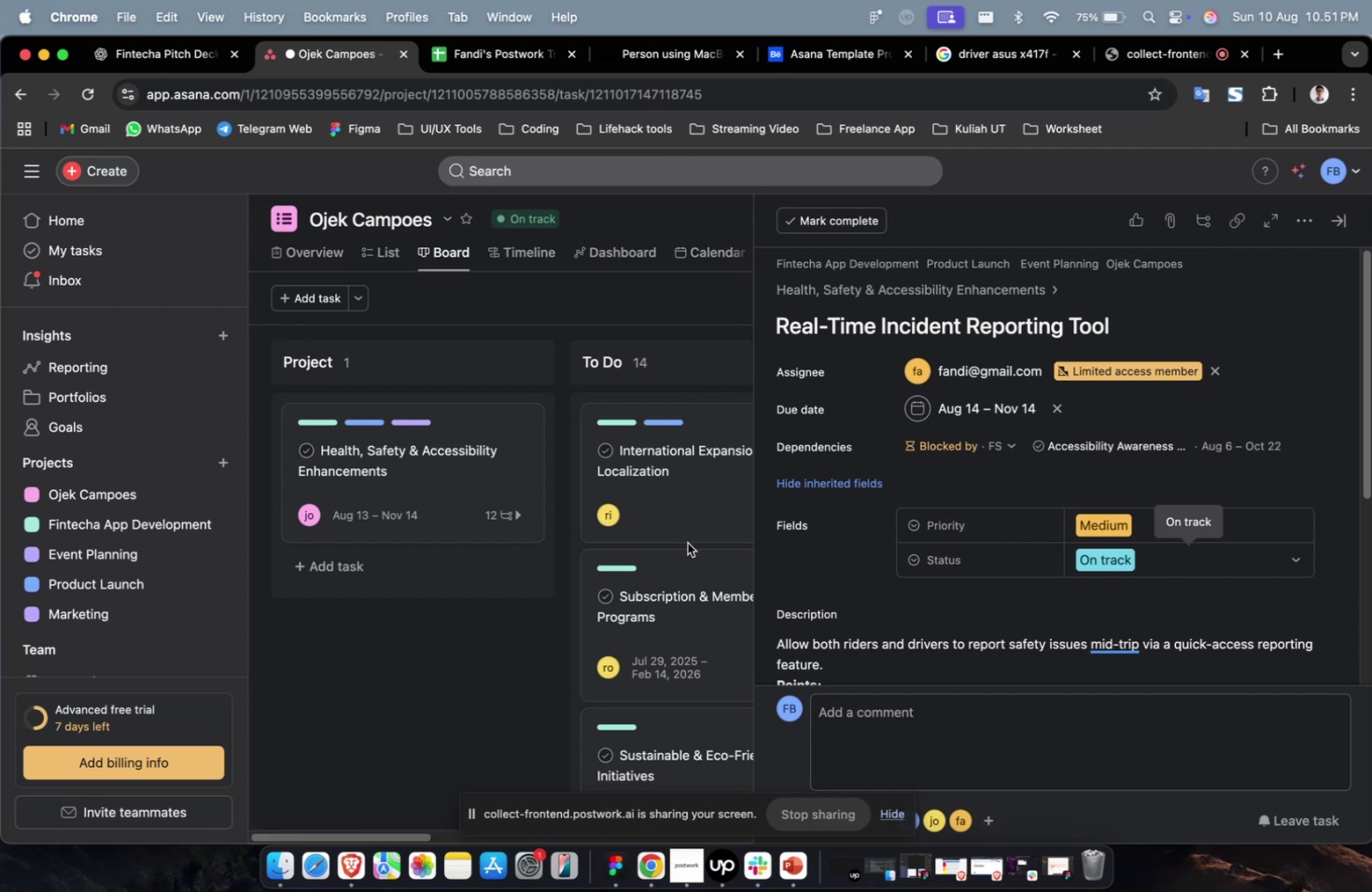 
scroll: coordinate [984, 602], scroll_direction: down, amount: 43.0
 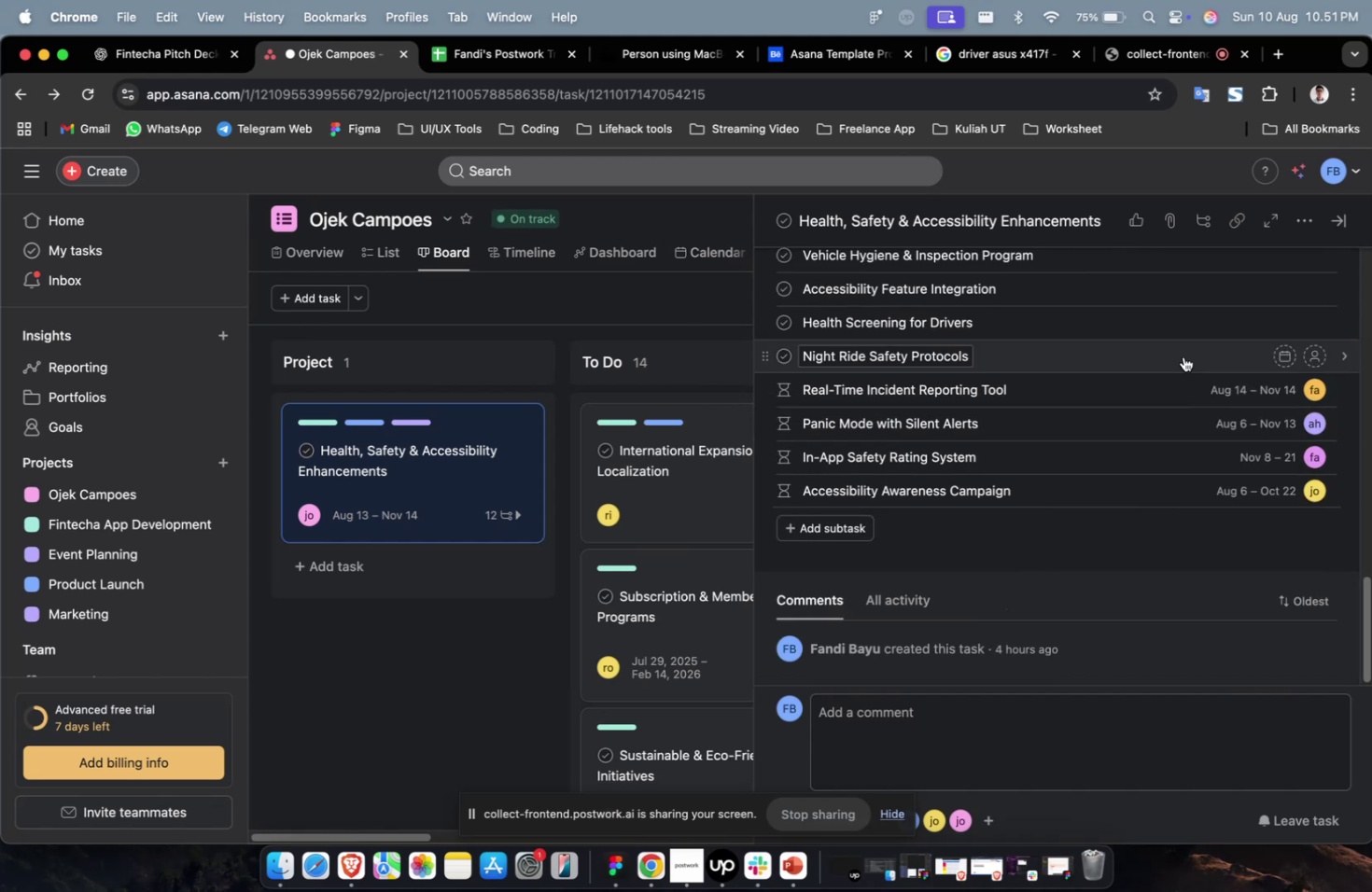 
left_click([1184, 353])
 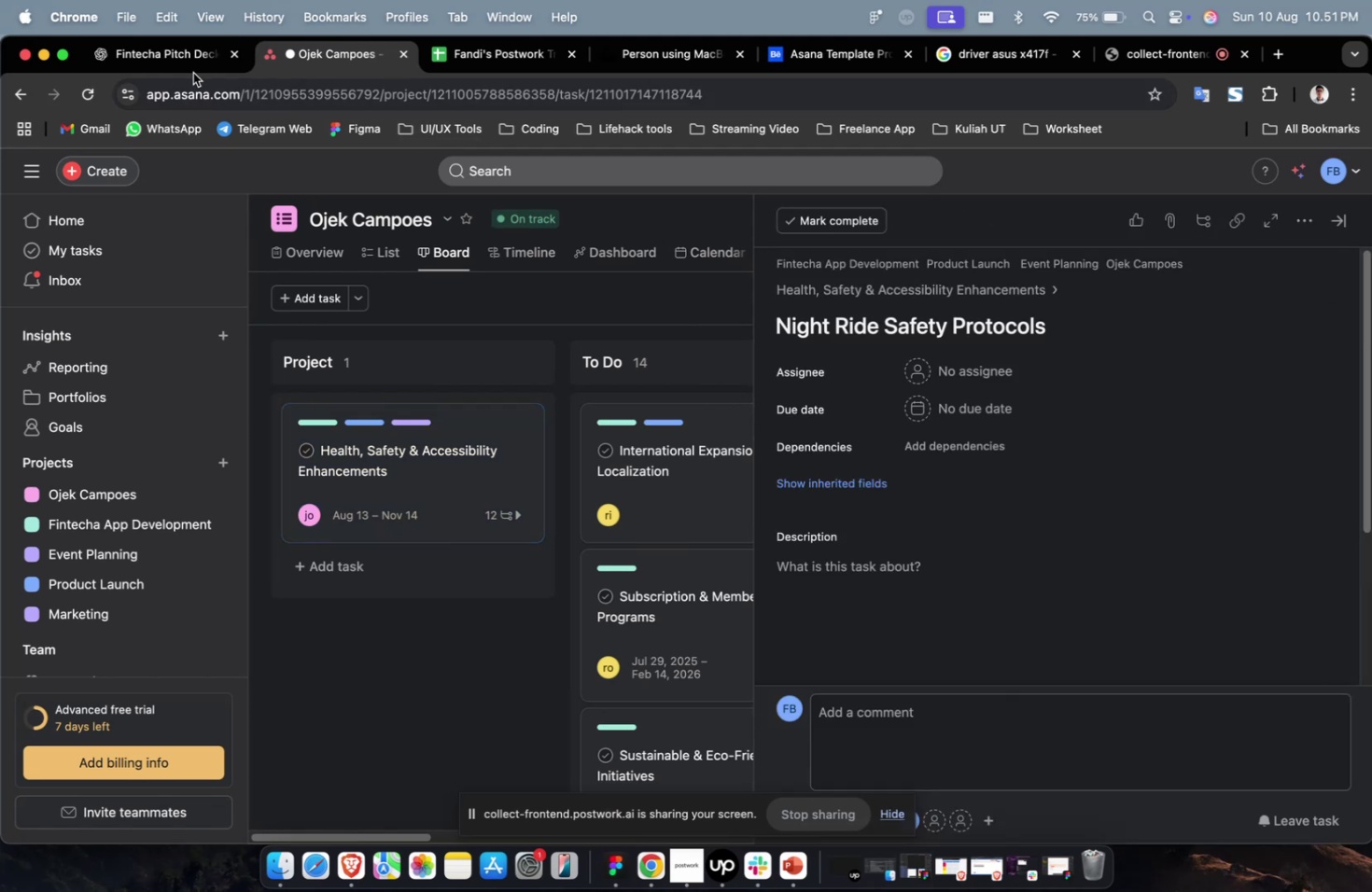 
left_click([160, 62])
 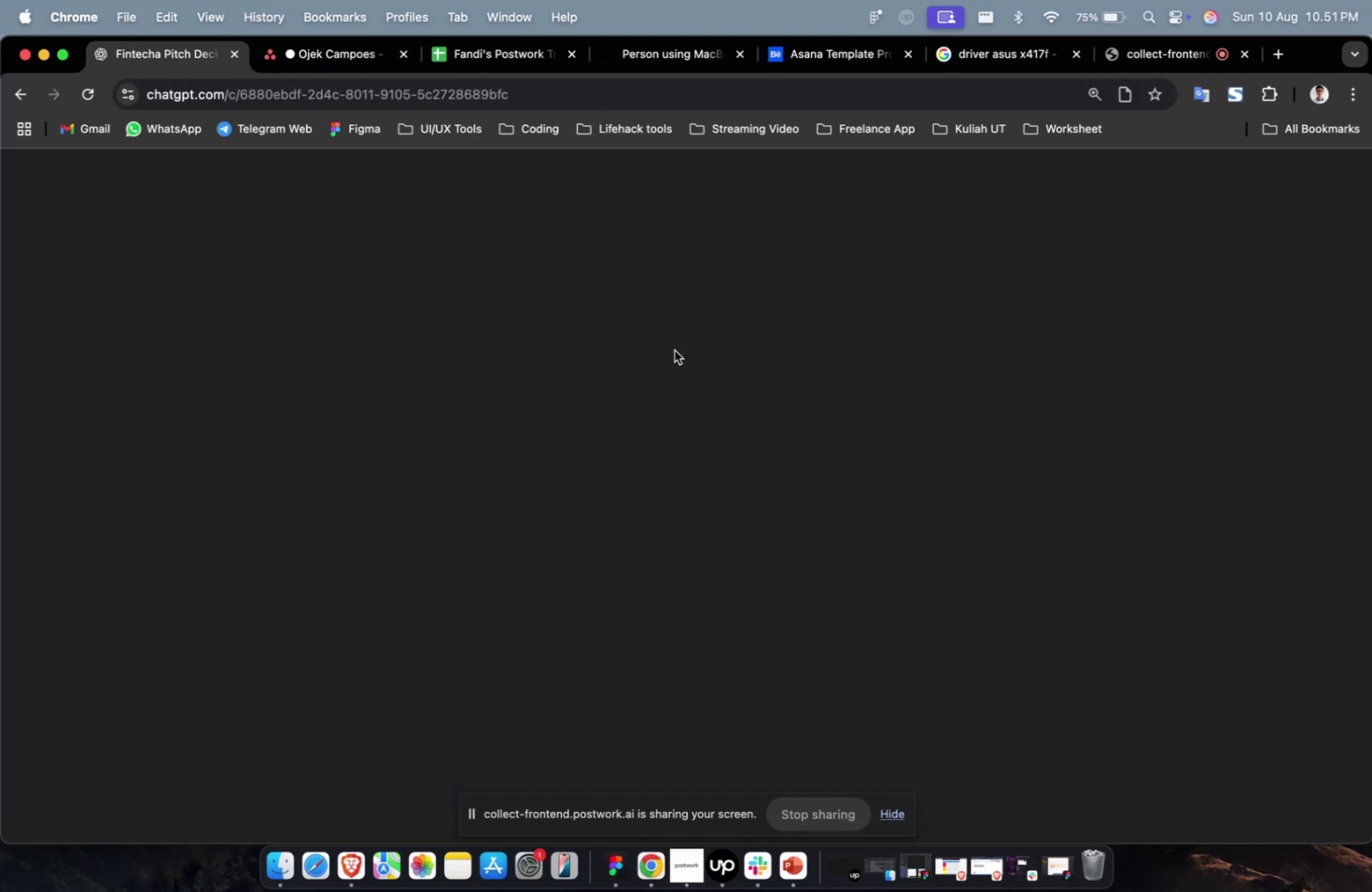 
scroll: coordinate [720, 405], scroll_direction: up, amount: 7.0
 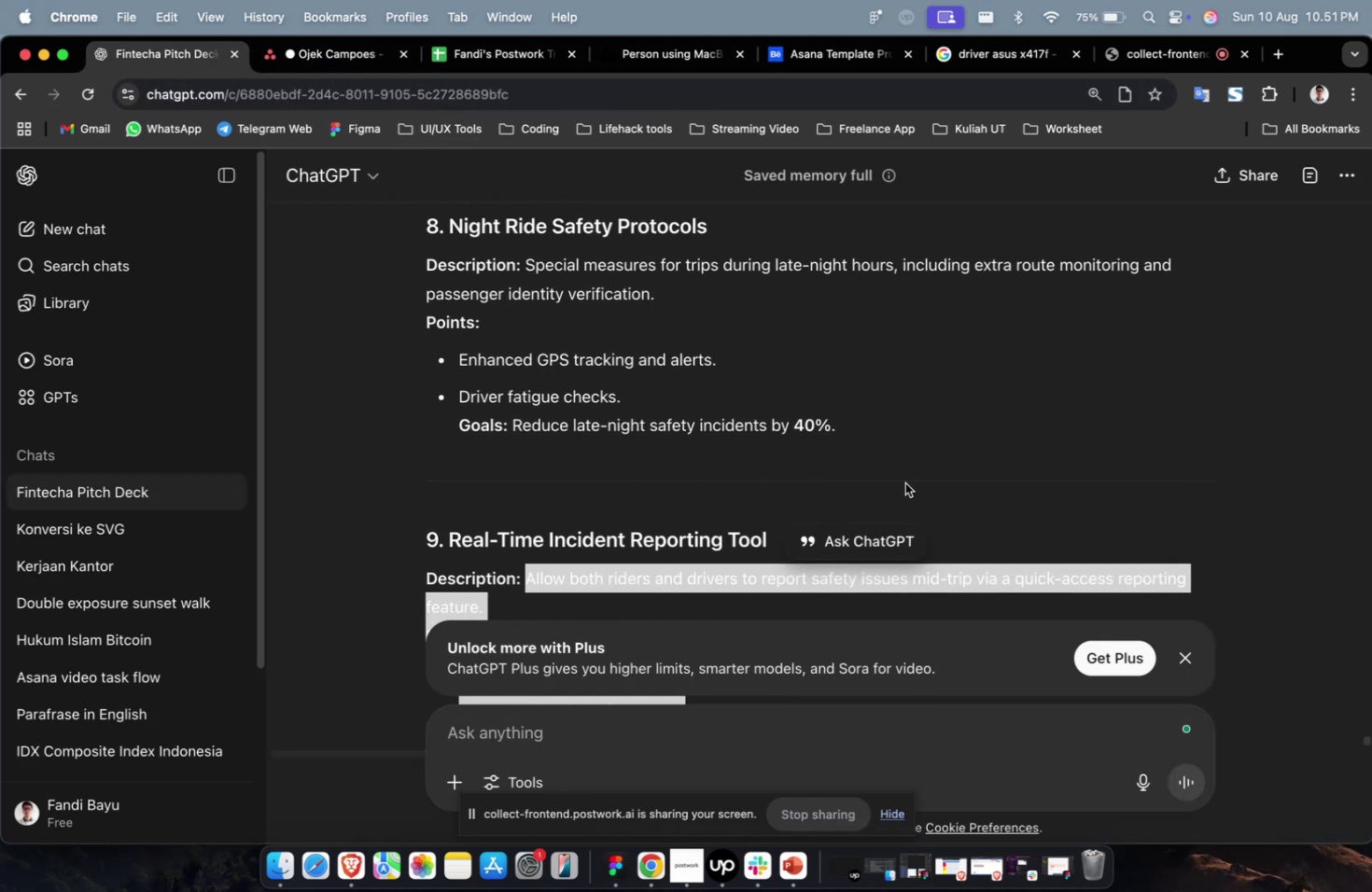 
left_click_drag(start_coordinate=[865, 441], to_coordinate=[527, 272])
 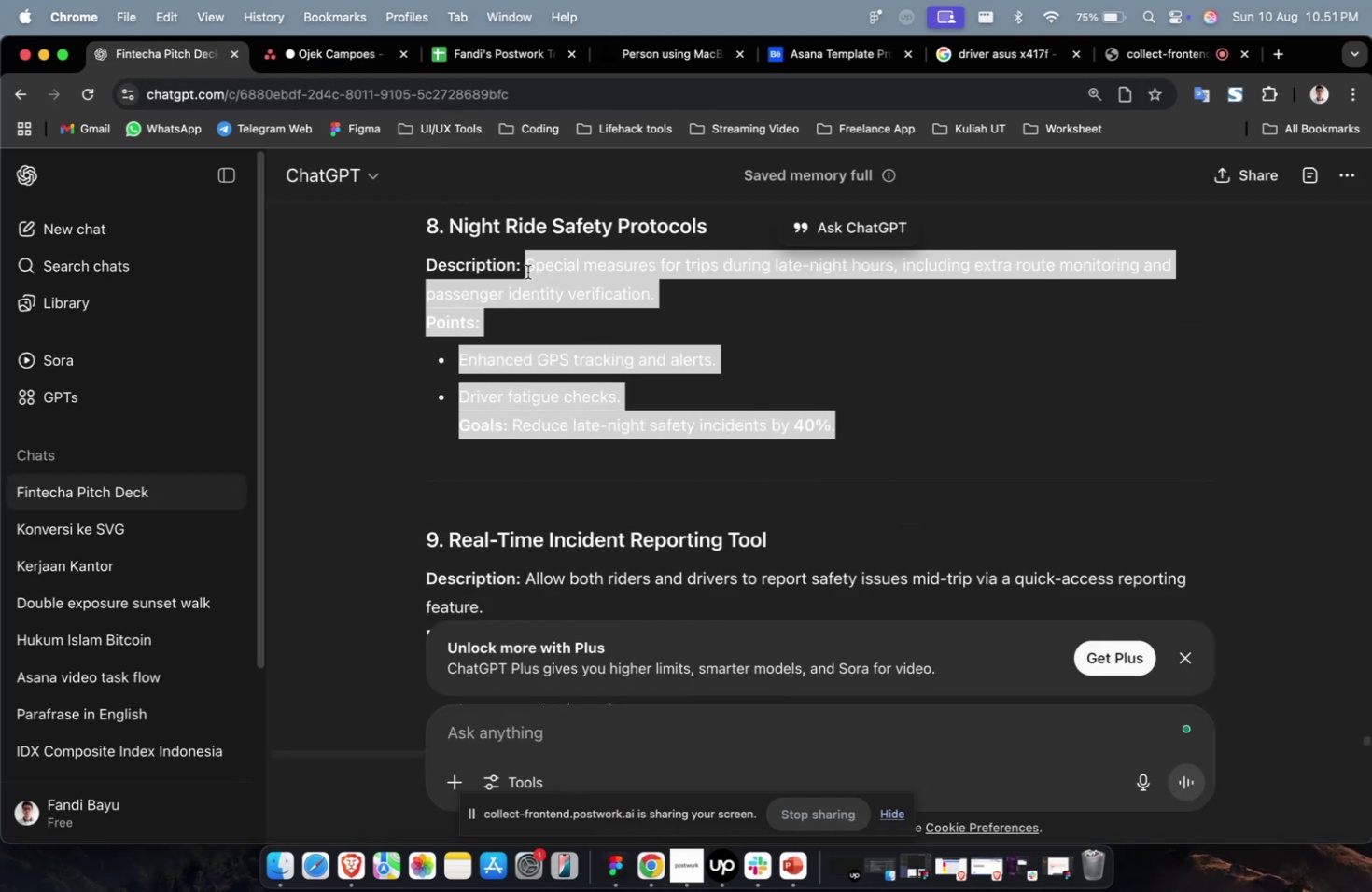 
key(Meta+C)
 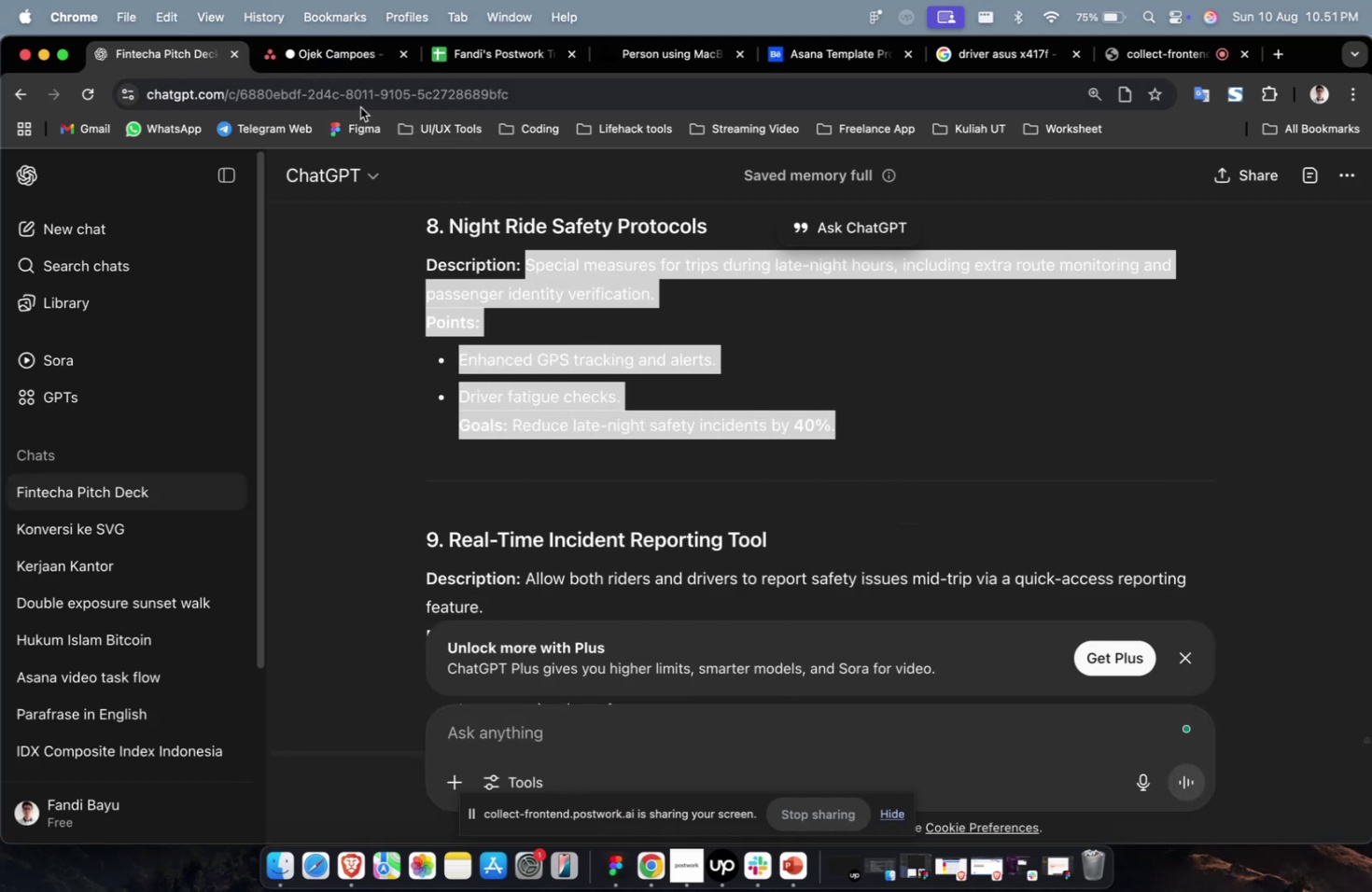 
key(Meta+C)
 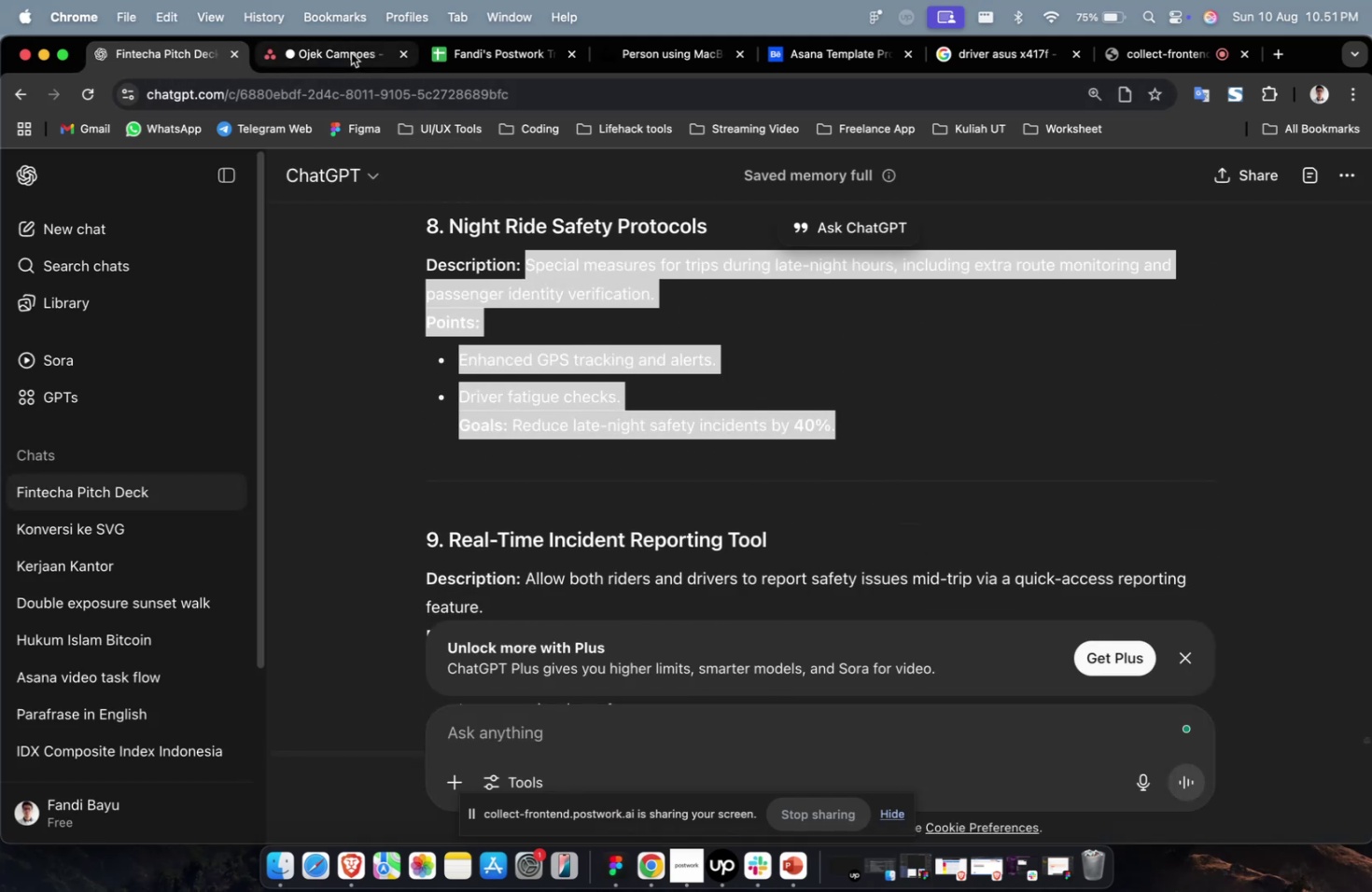 
left_click([351, 53])
 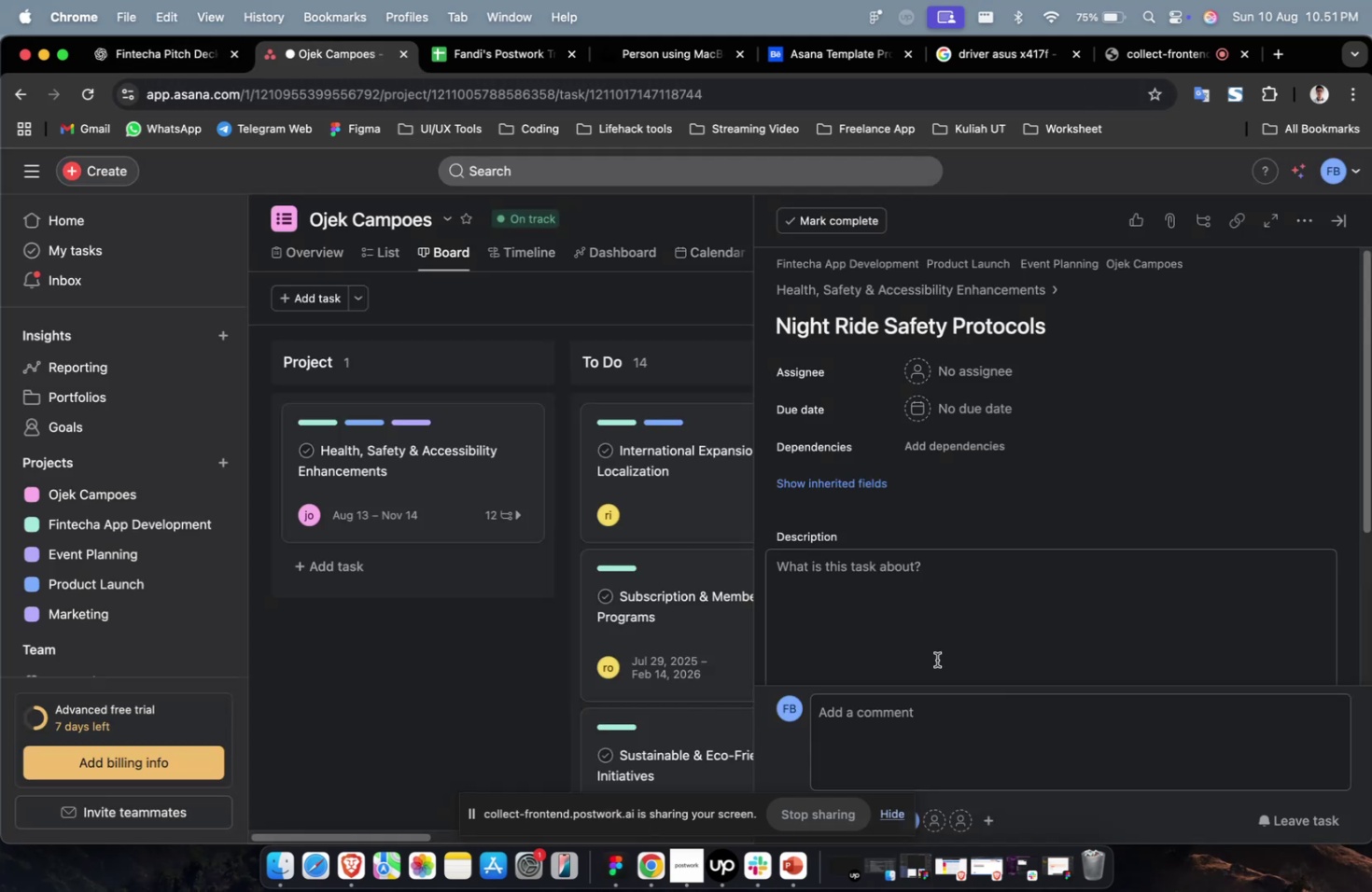 
double_click([941, 664])
 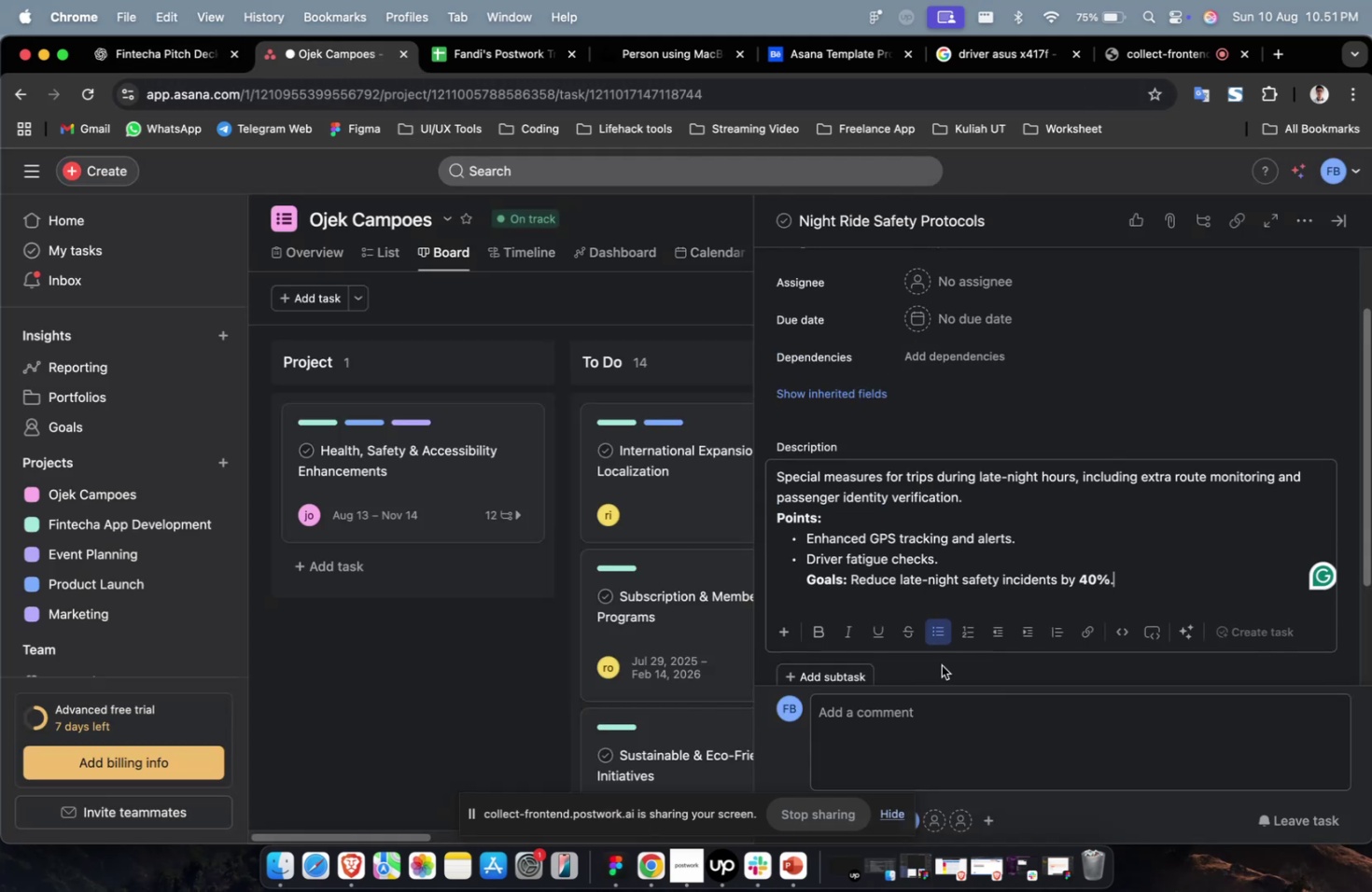 
key(Meta+V)
 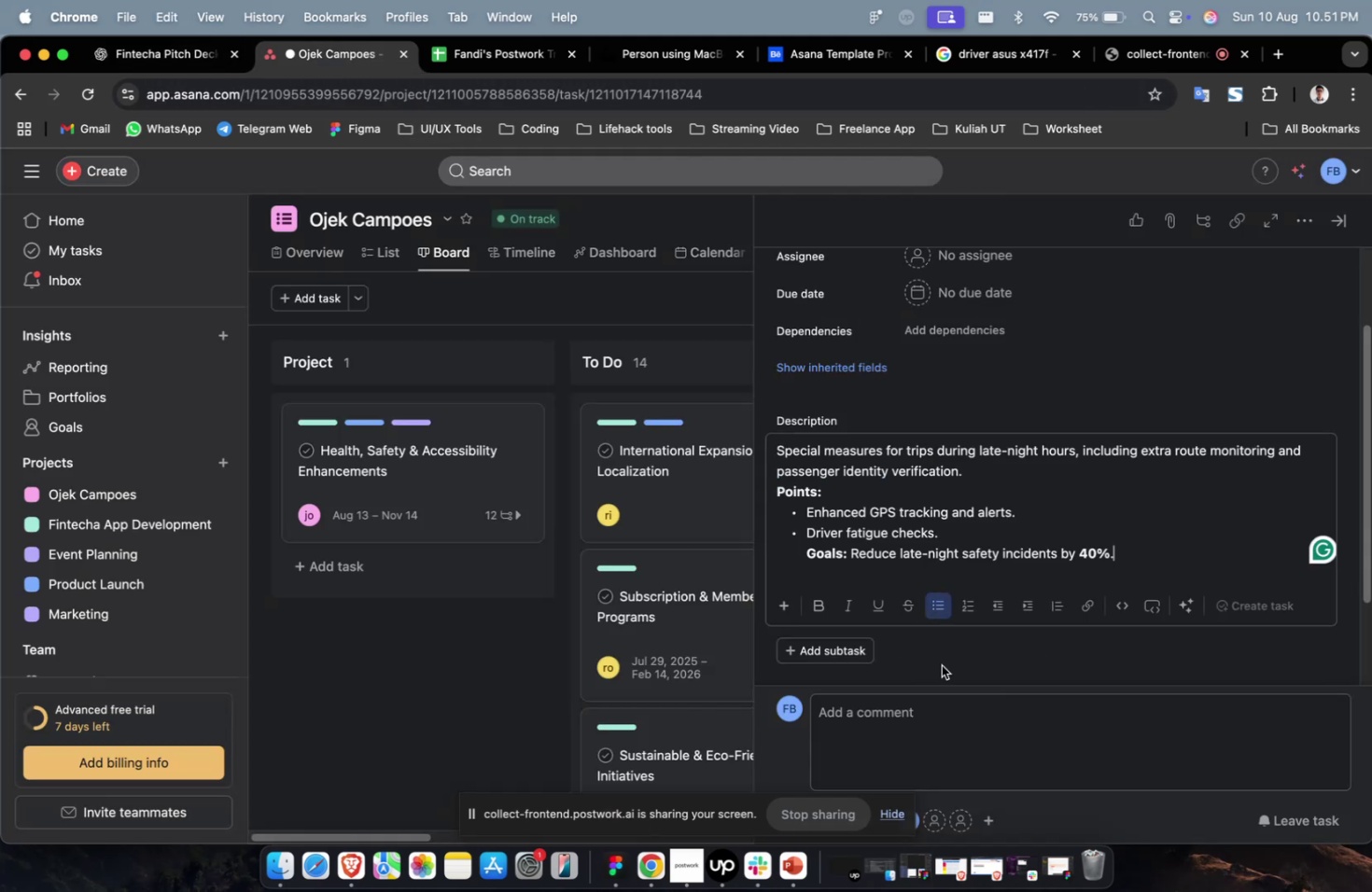 
scroll: coordinate [941, 664], scroll_direction: up, amount: 12.0
 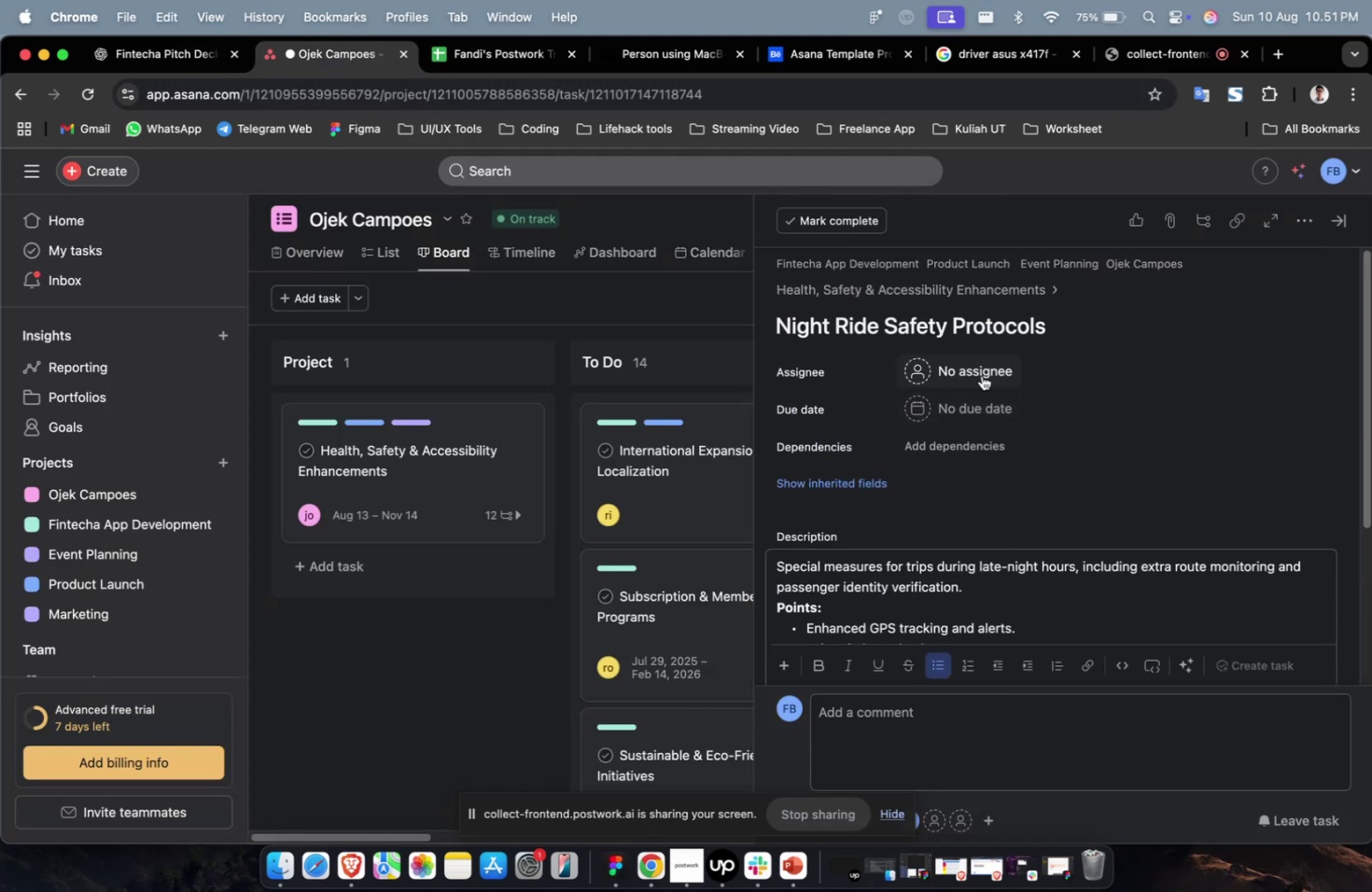 
left_click([980, 373])
 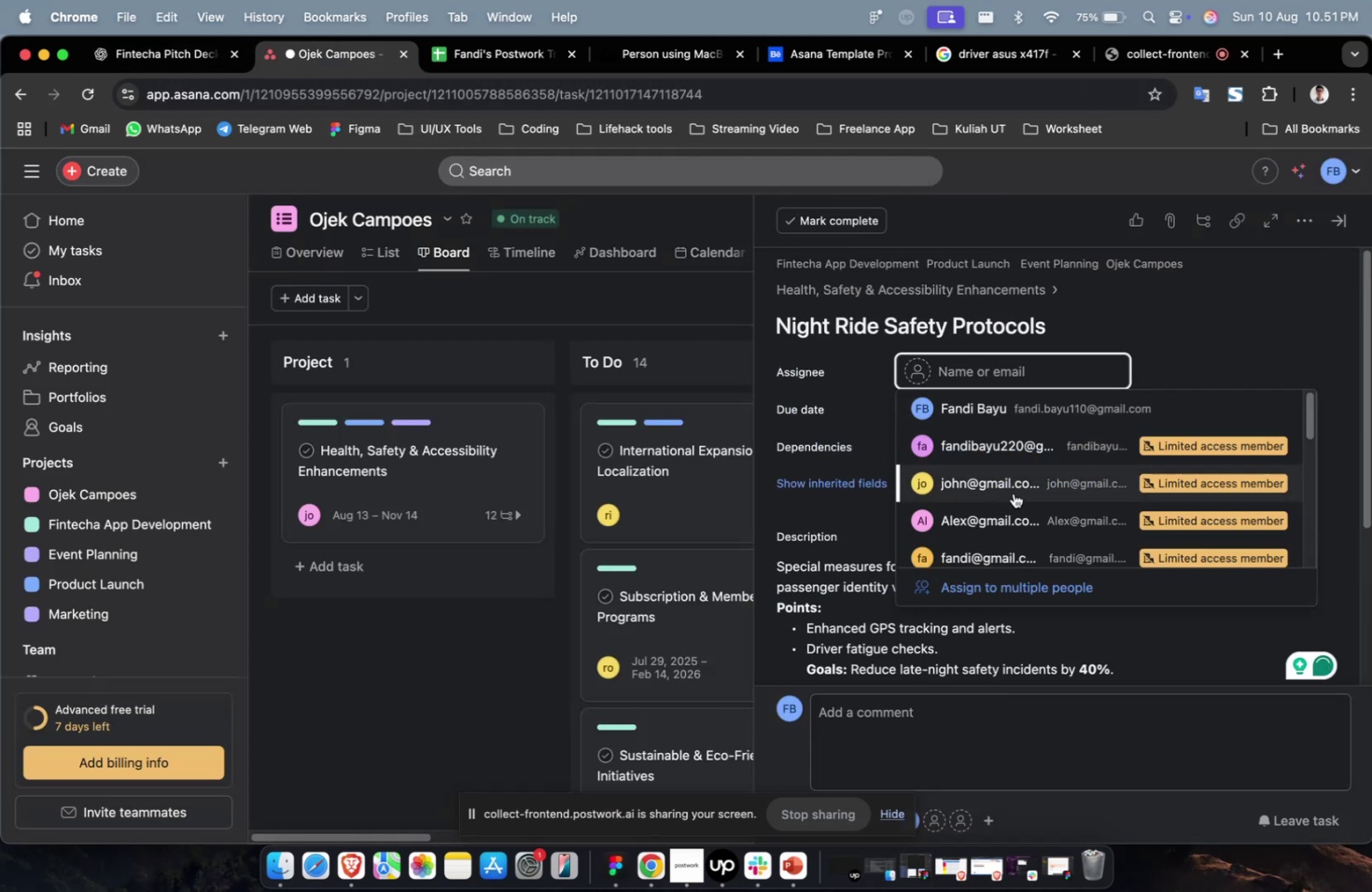 
left_click([1014, 495])
 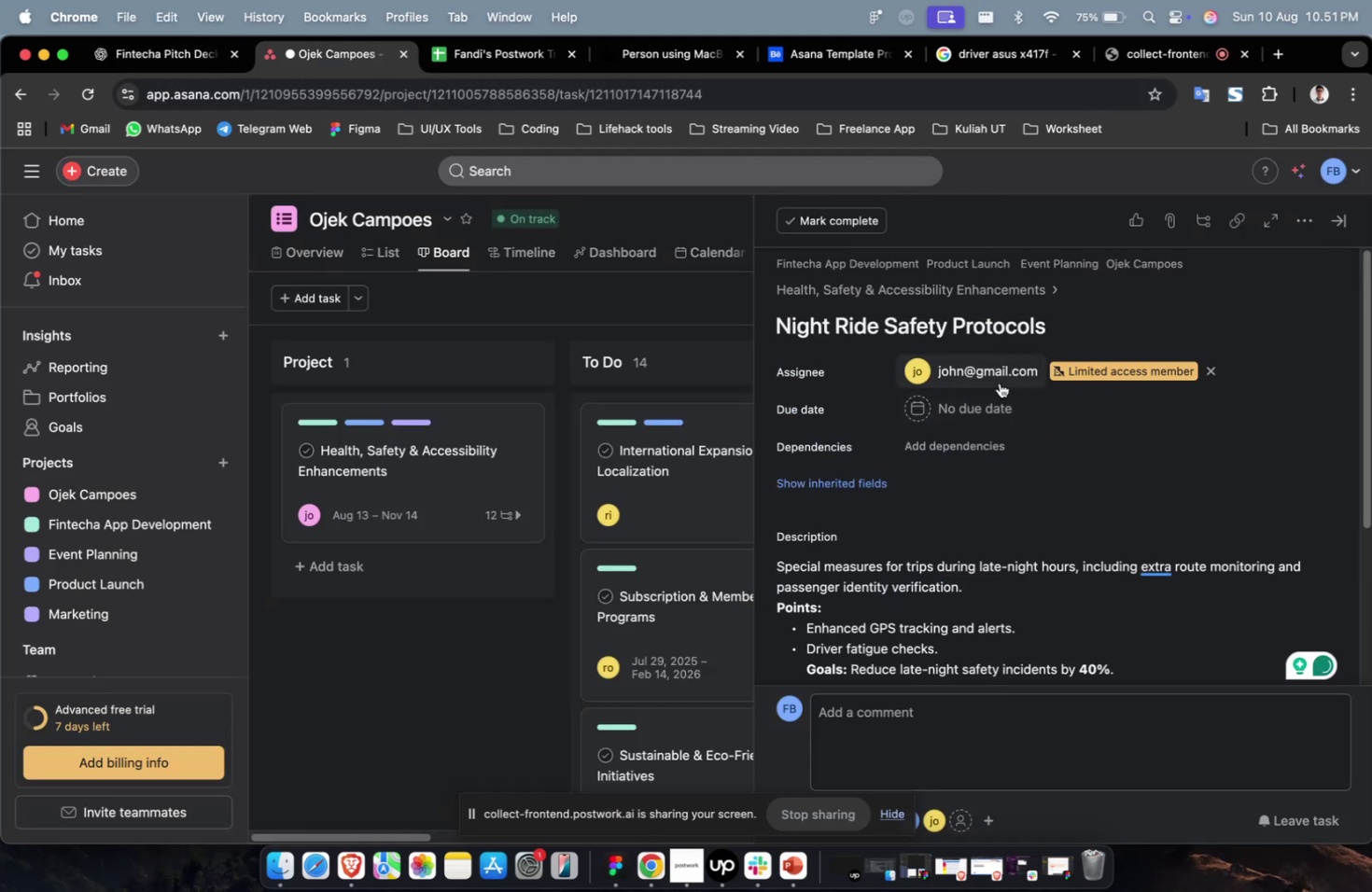 
double_click([999, 383])
 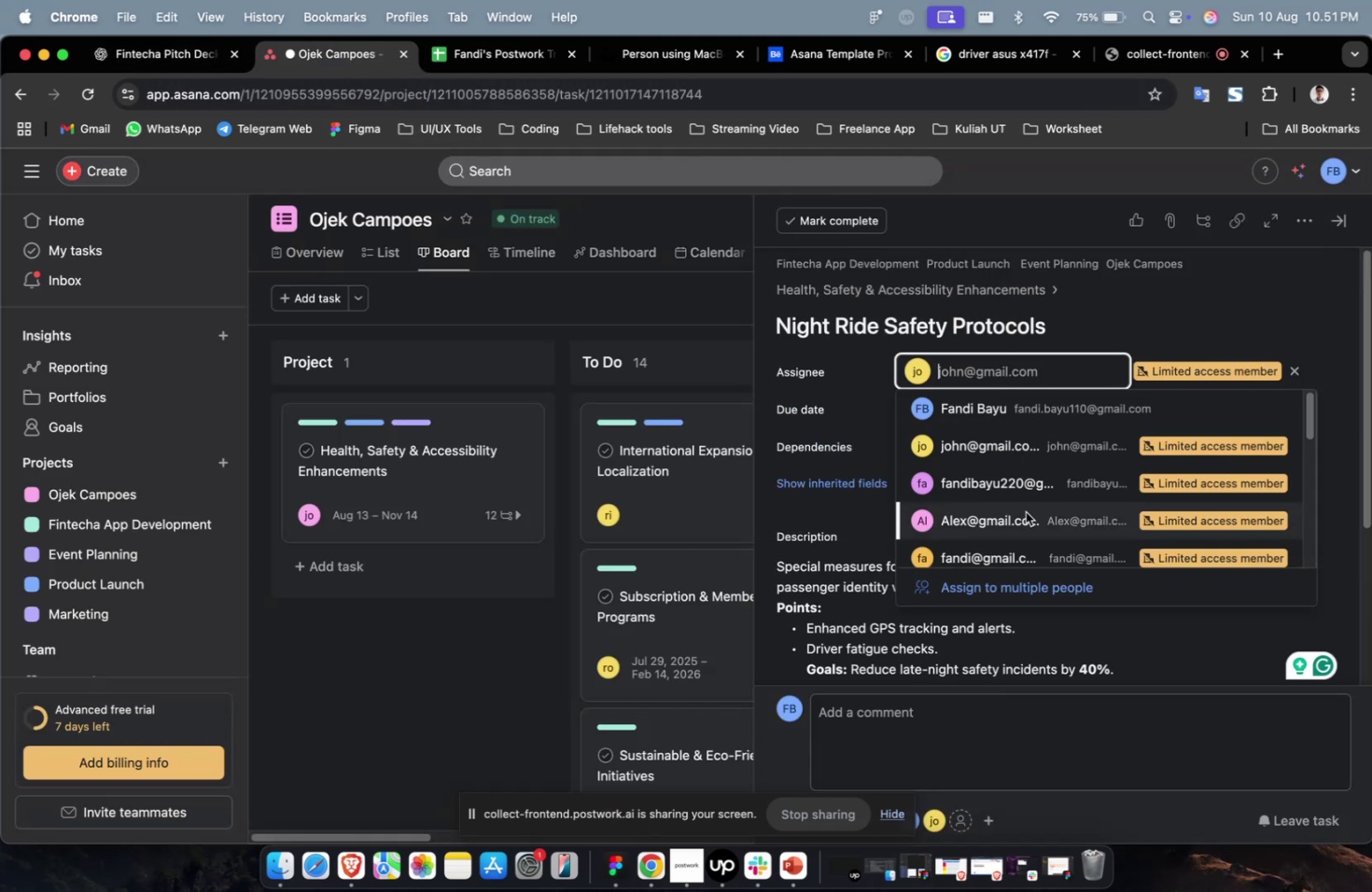 
scroll: coordinate [1025, 511], scroll_direction: down, amount: 5.0
 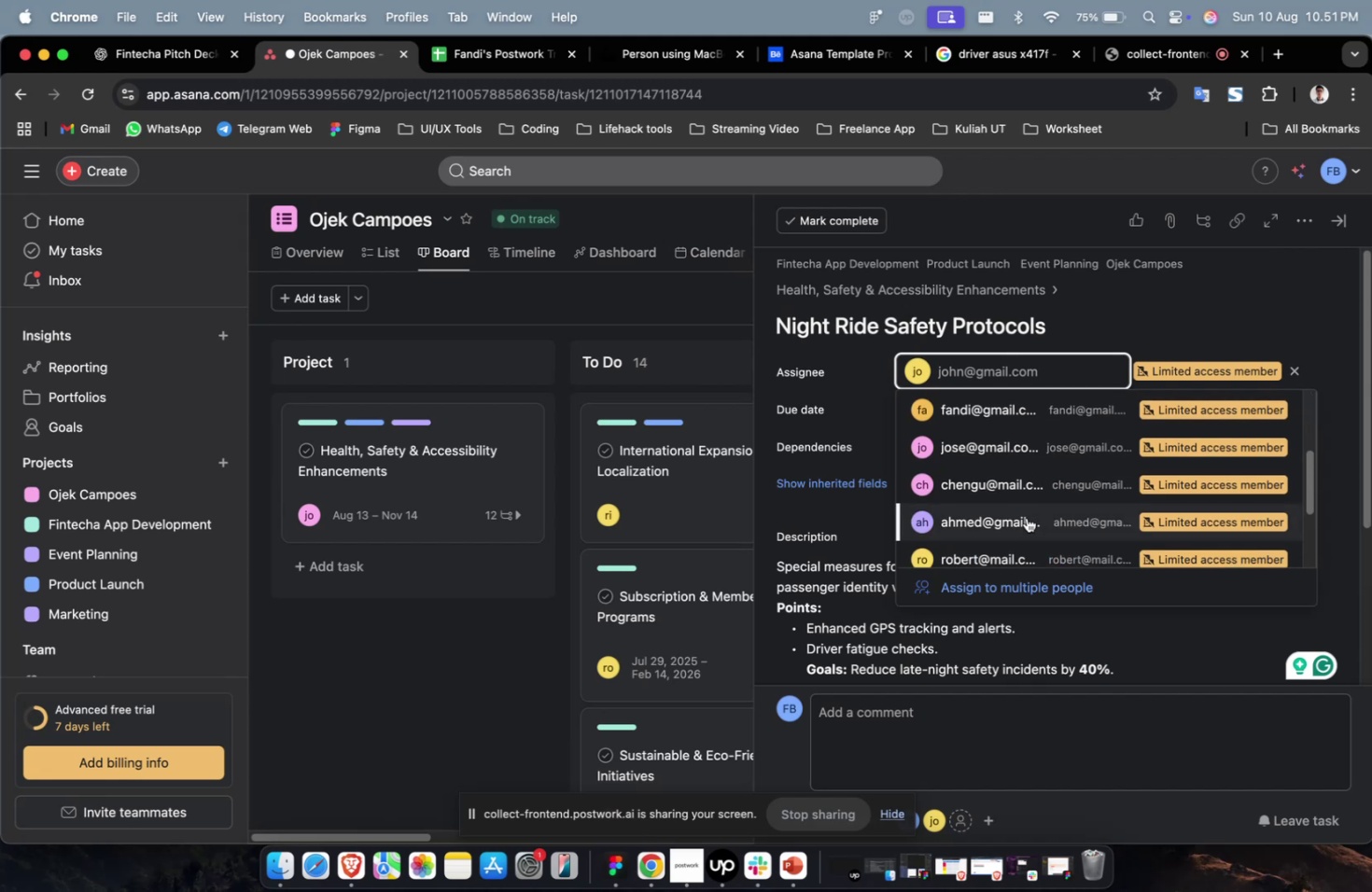 
left_click([1026, 517])
 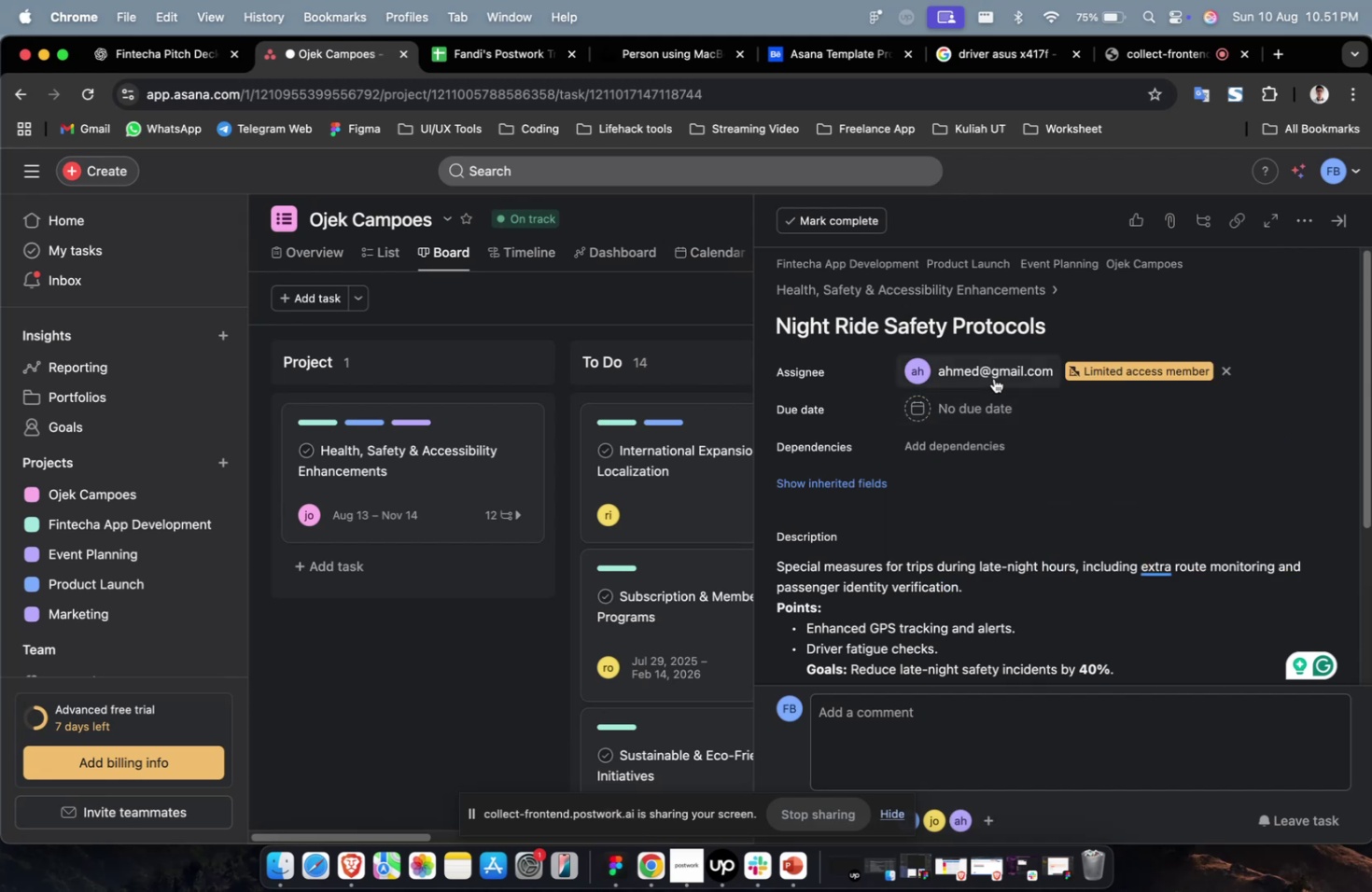 
double_click([993, 378])
 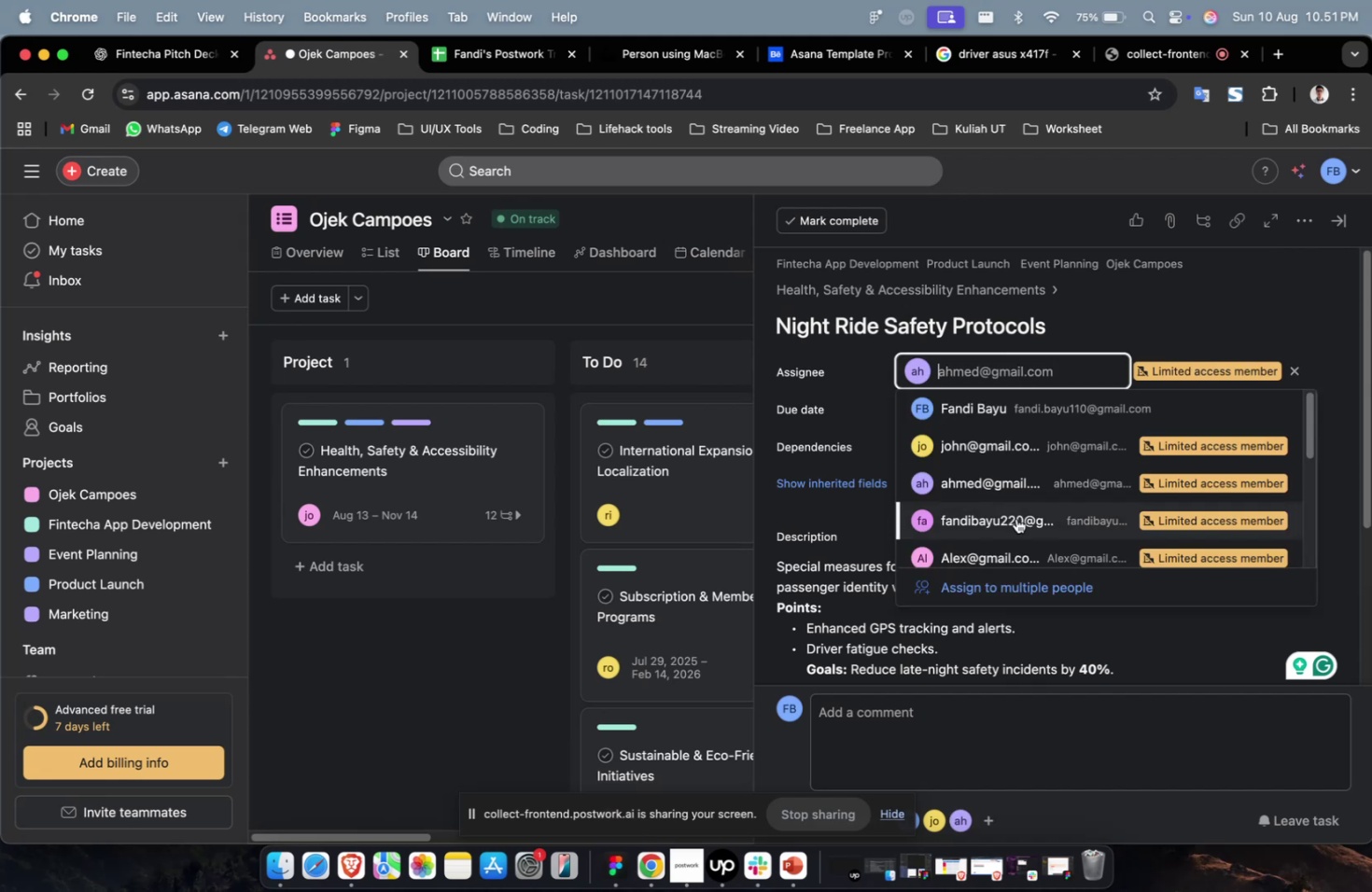 
scroll: coordinate [1015, 519], scroll_direction: down, amount: 19.0
 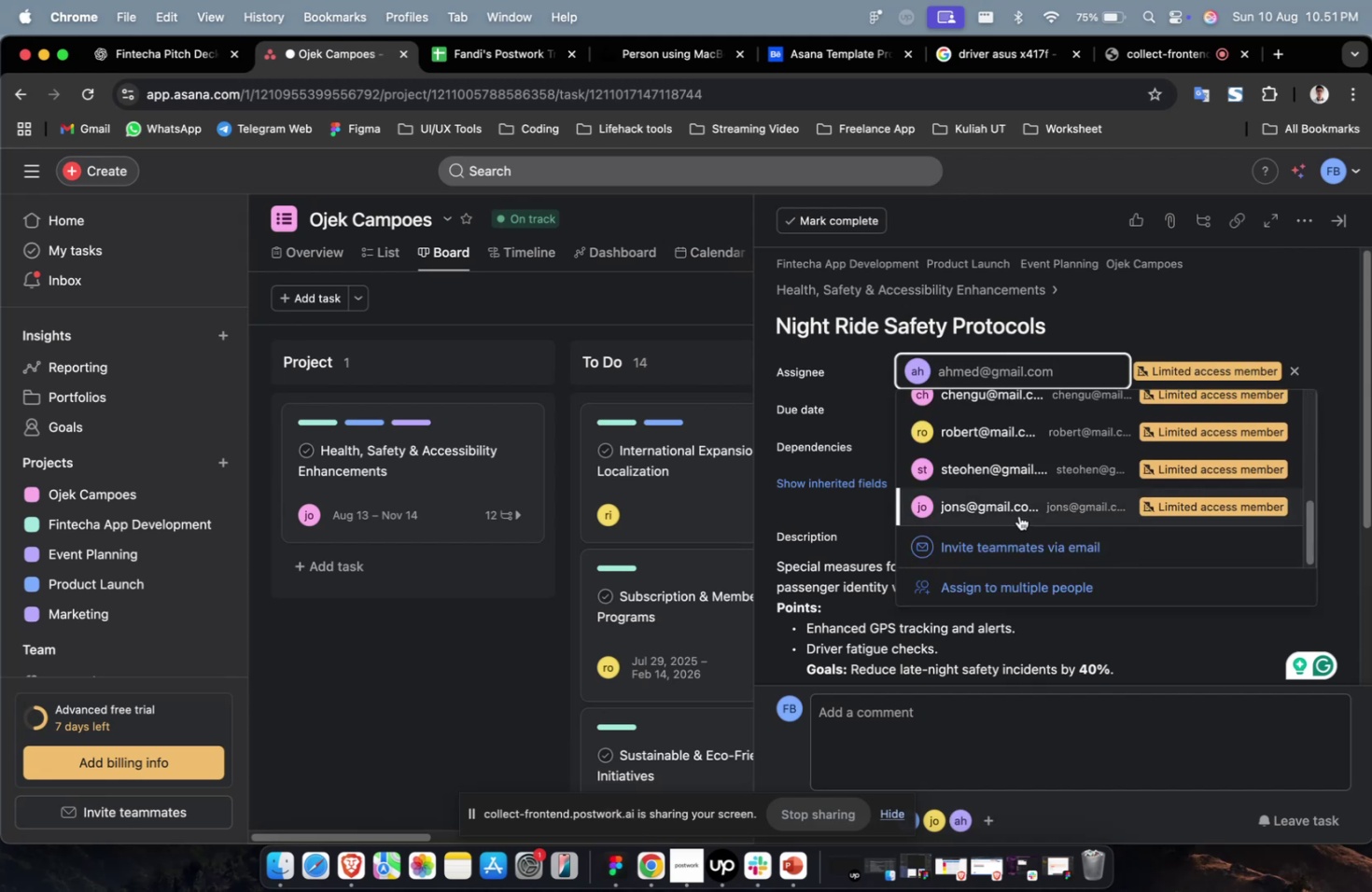 
left_click([1018, 515])
 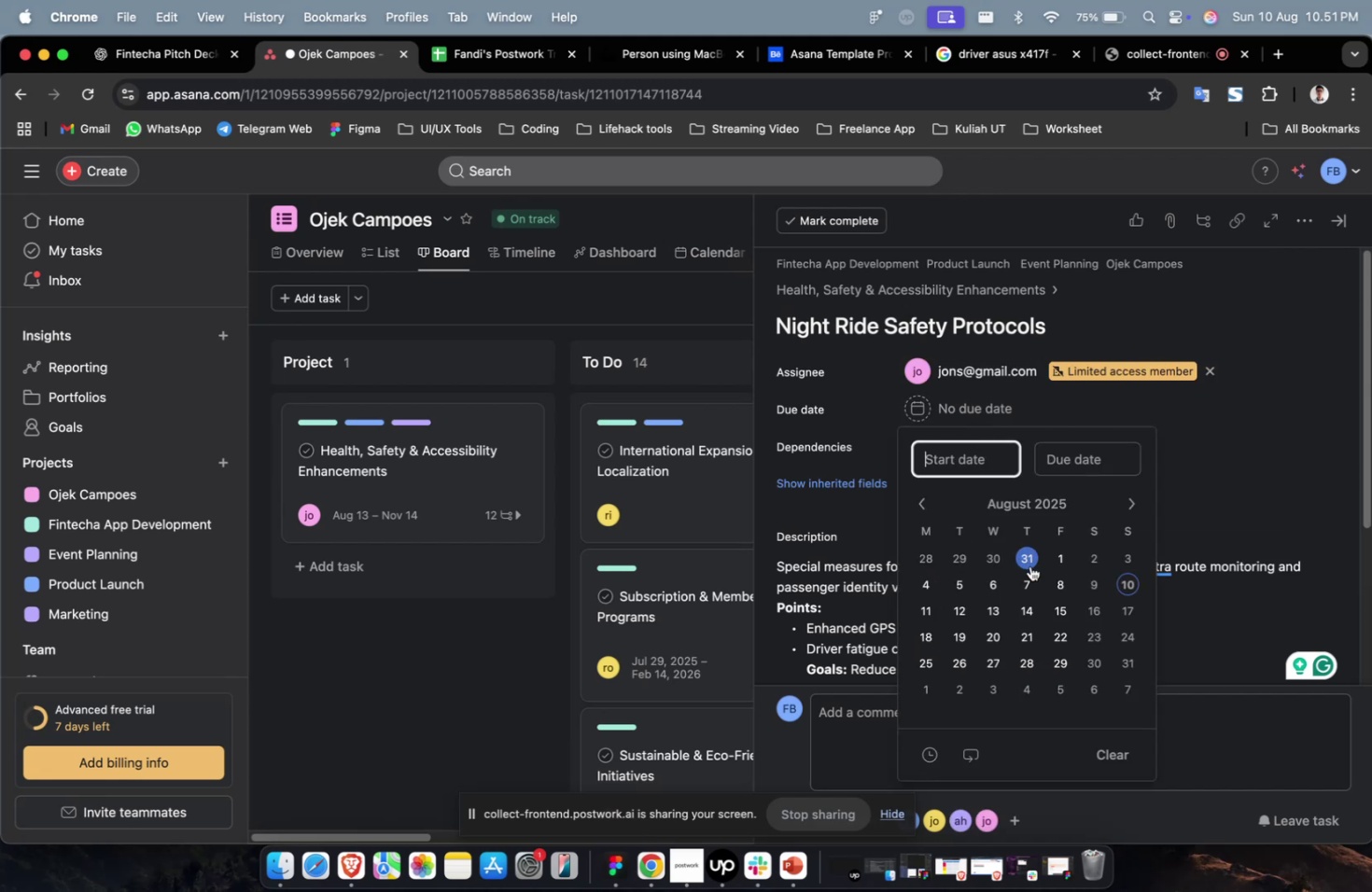 
triple_click([1000, 584])
 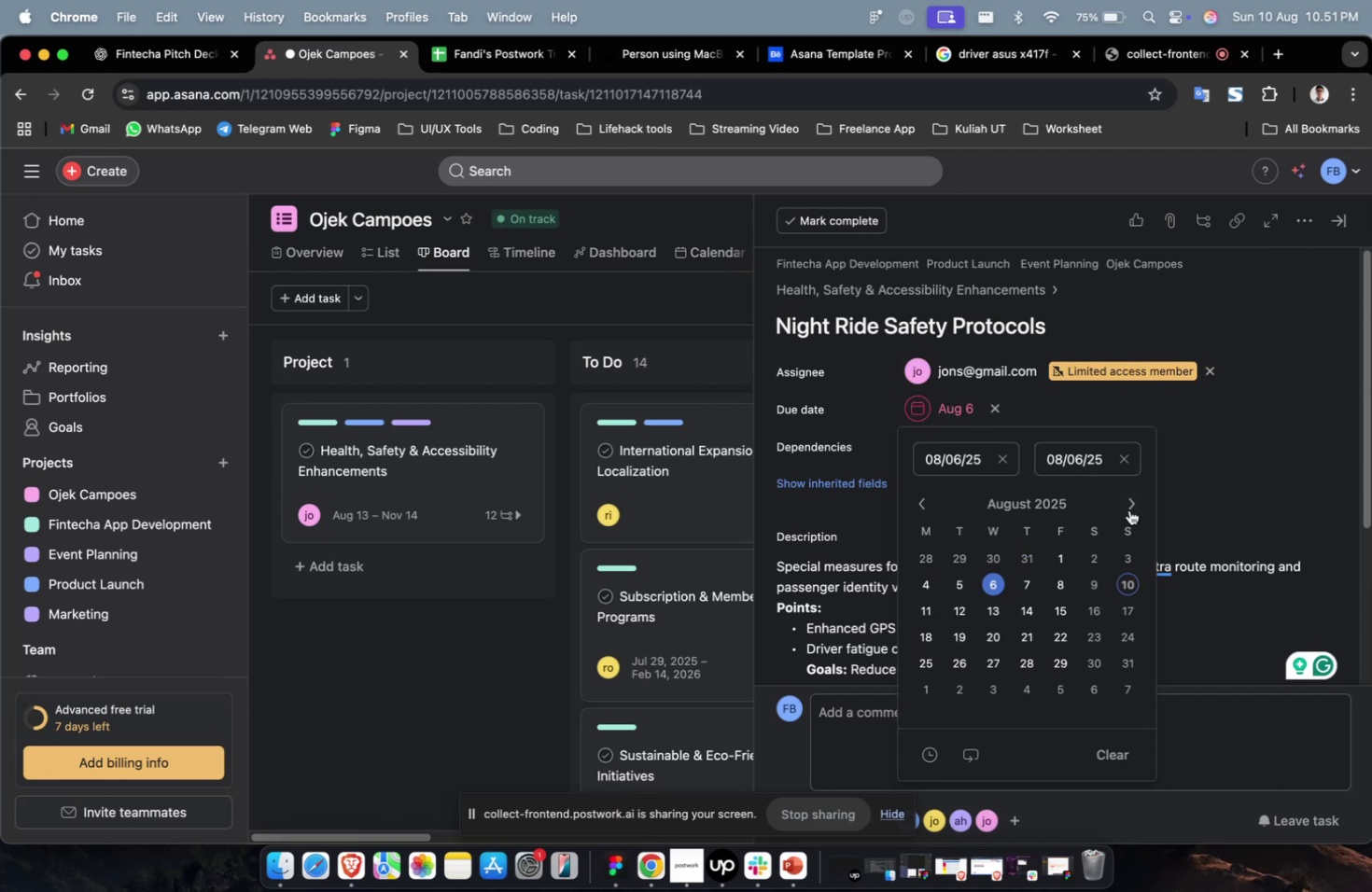 
triple_click([1128, 509])
 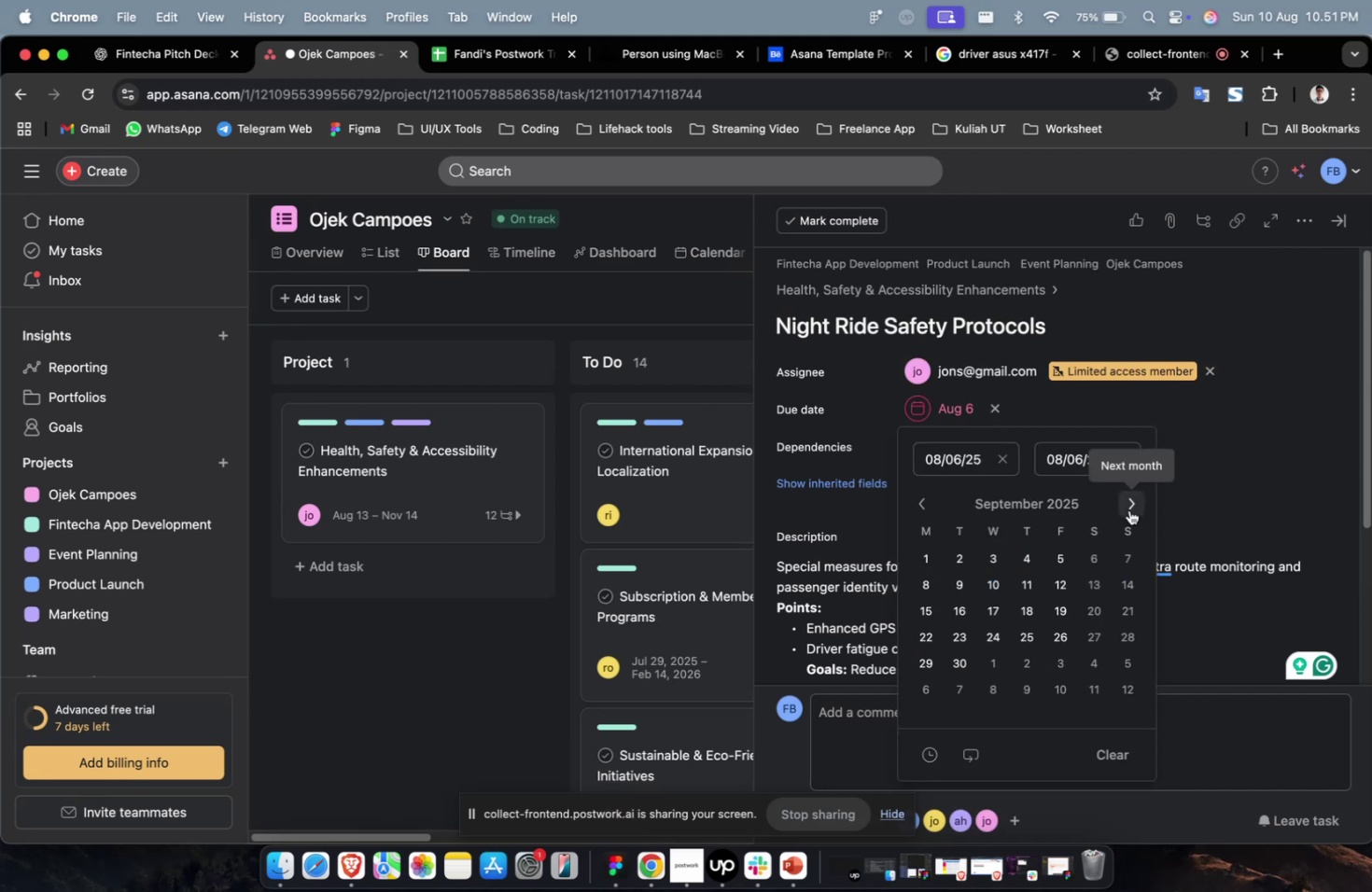 
triple_click([1128, 509])
 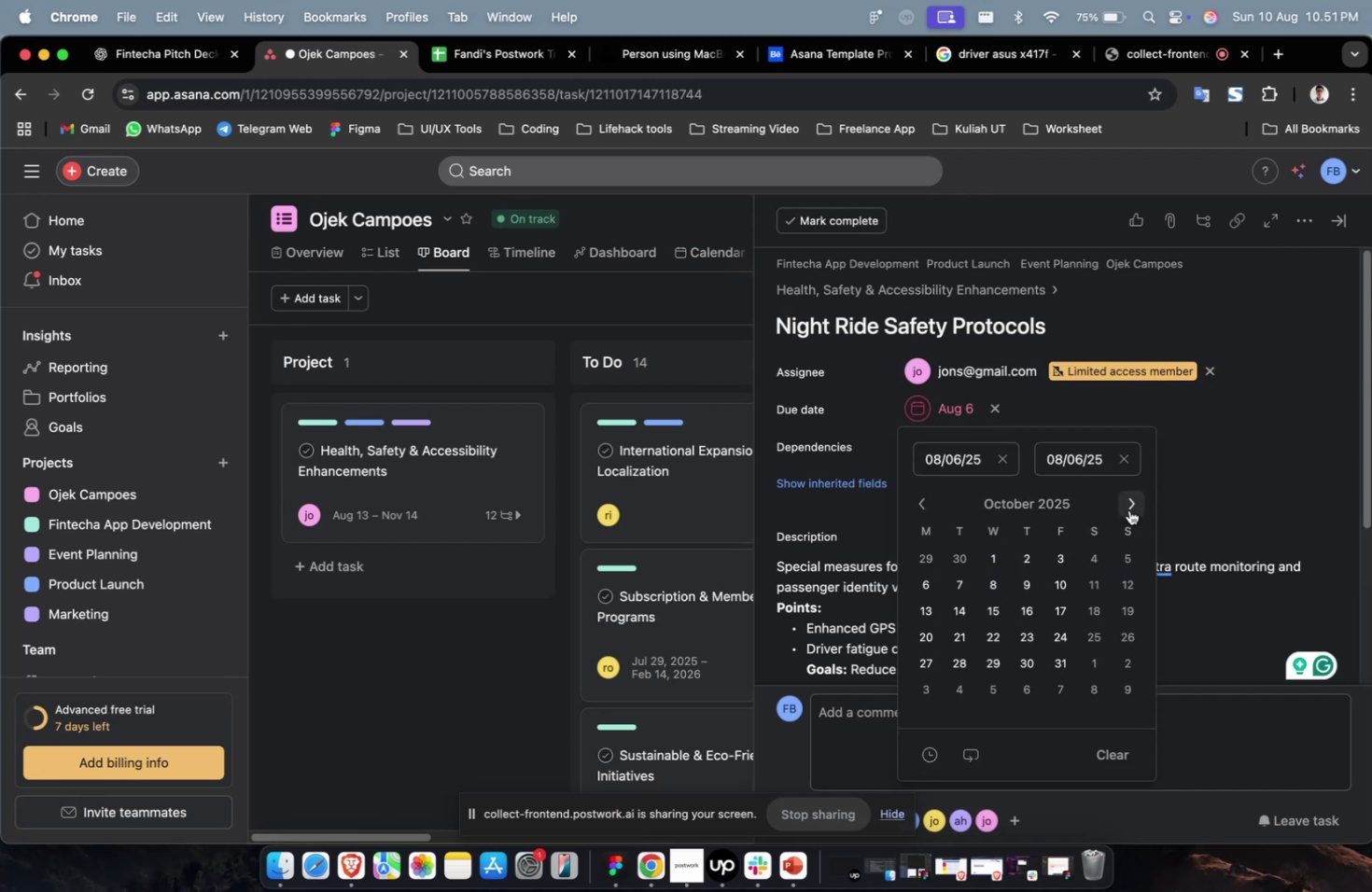 
triple_click([1128, 509])
 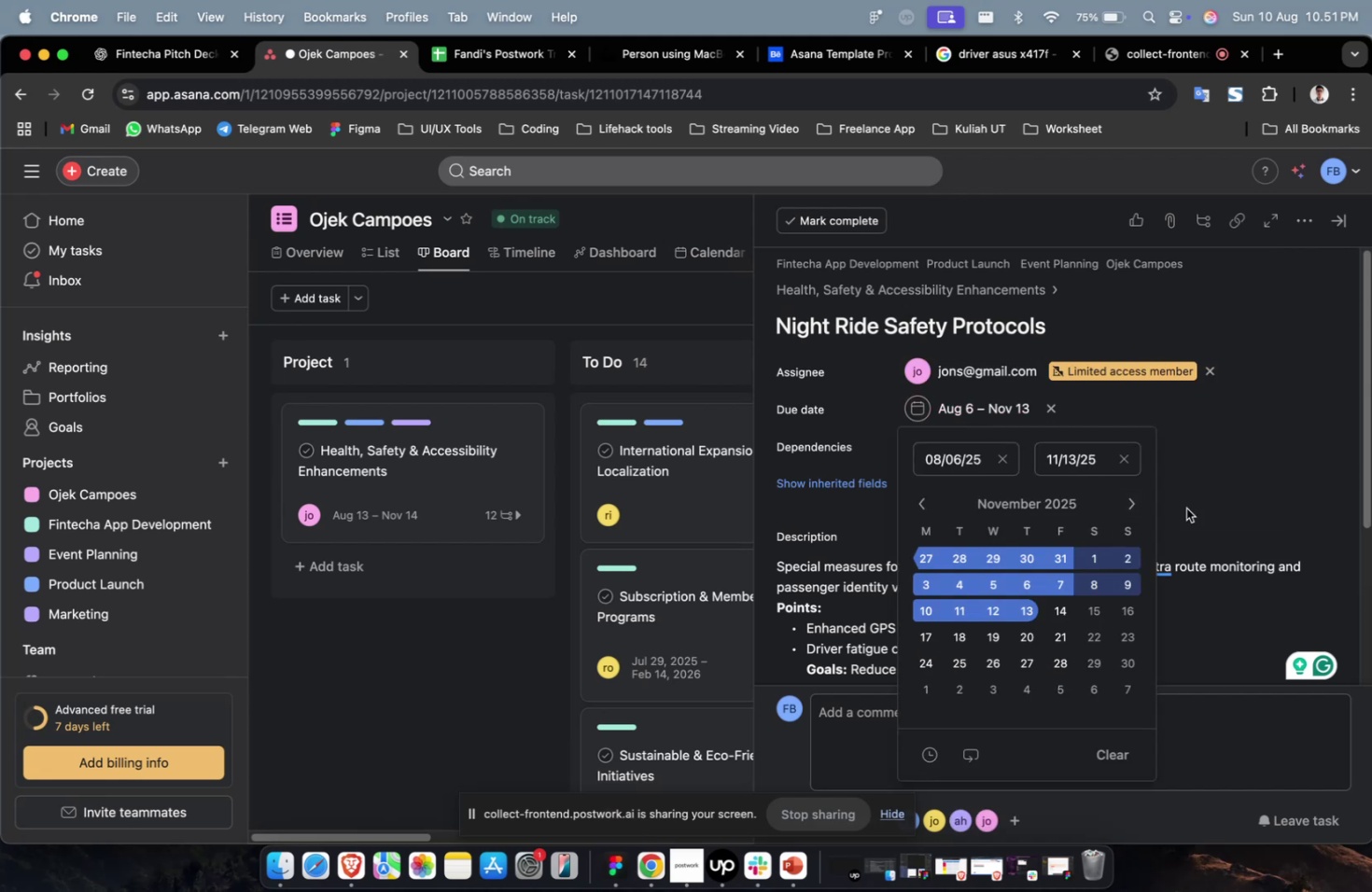 
triple_click([1242, 447])
 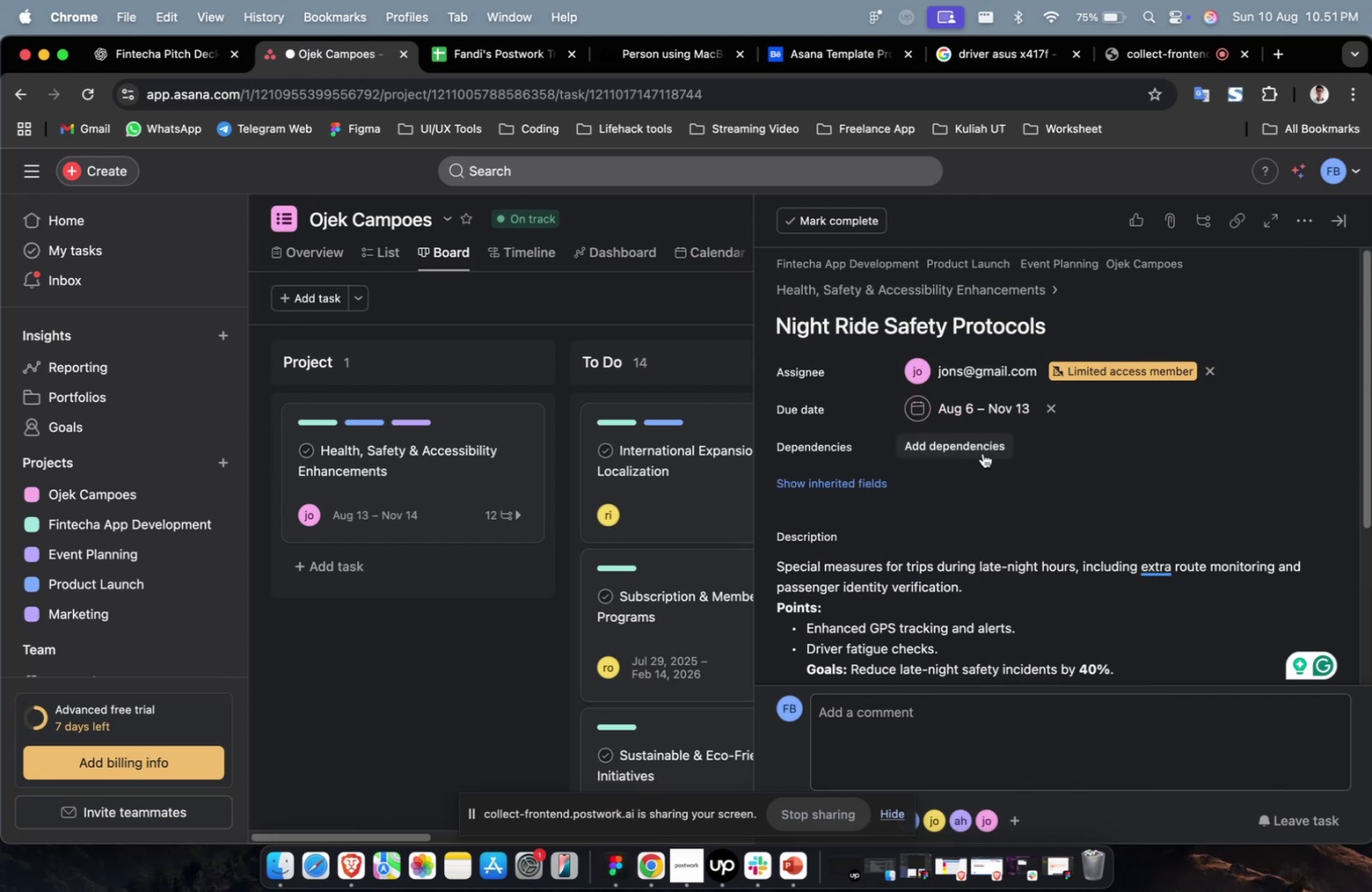 
triple_click([982, 453])
 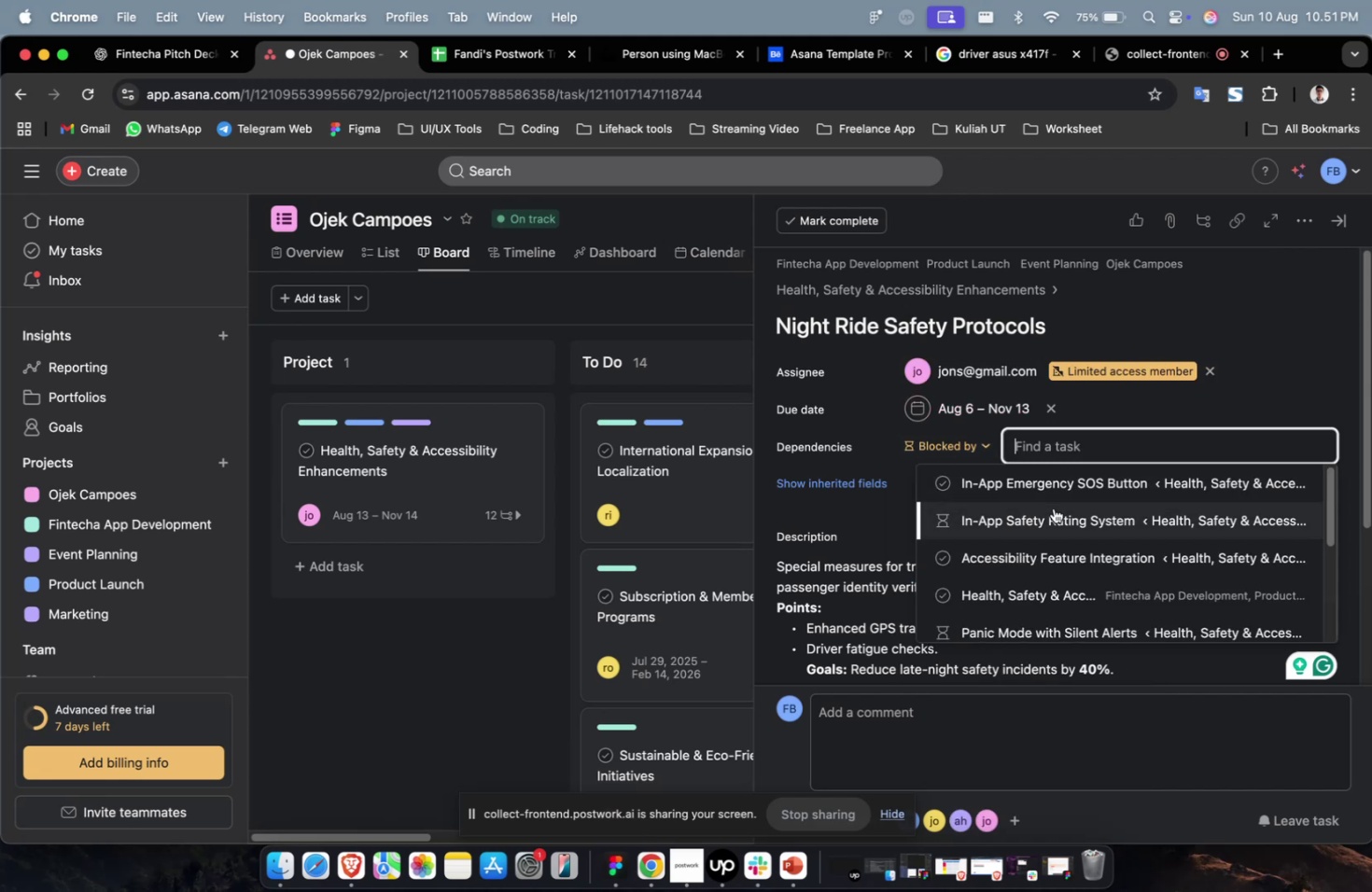 
left_click([1047, 496])
 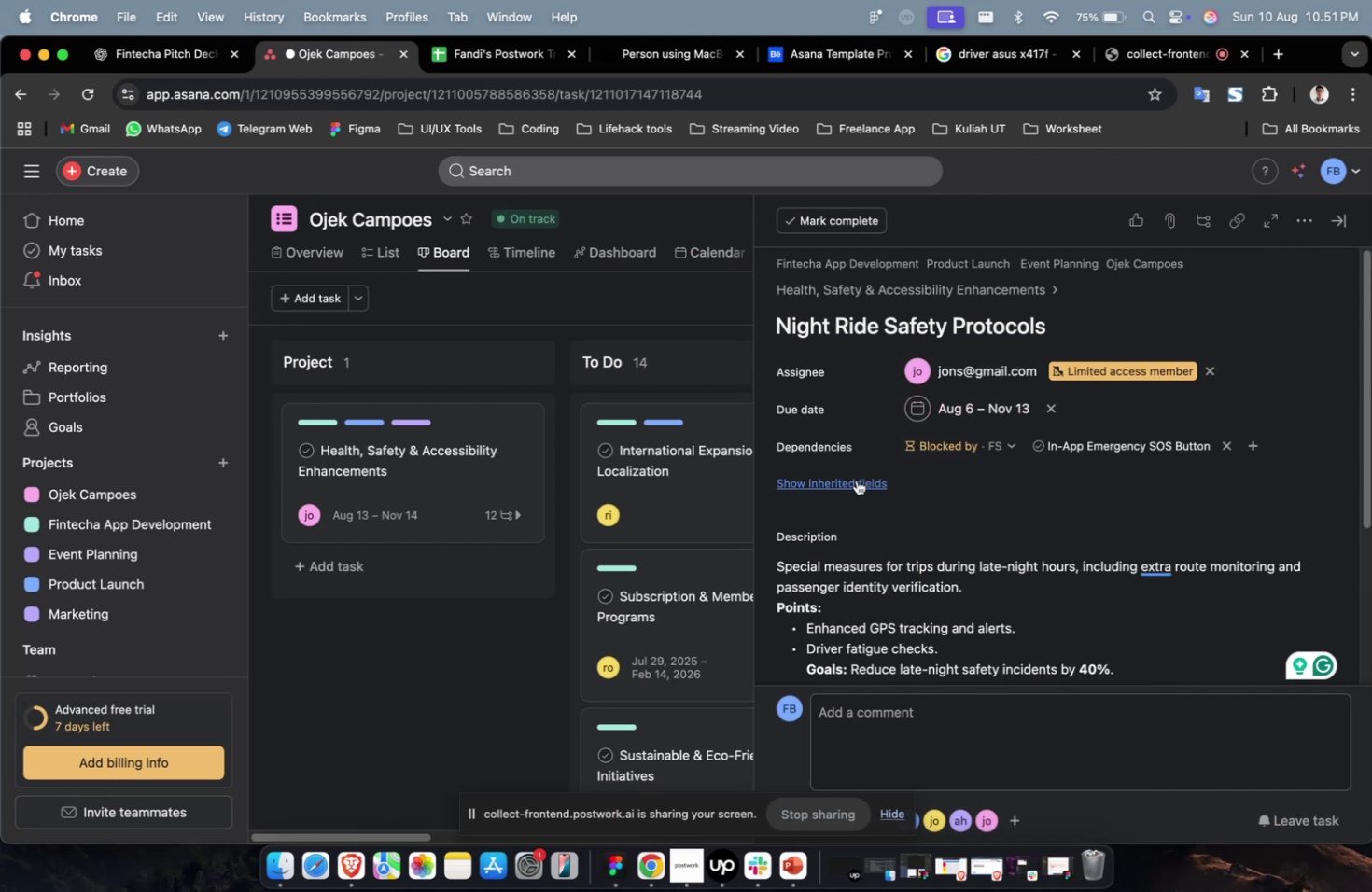 
double_click([855, 480])
 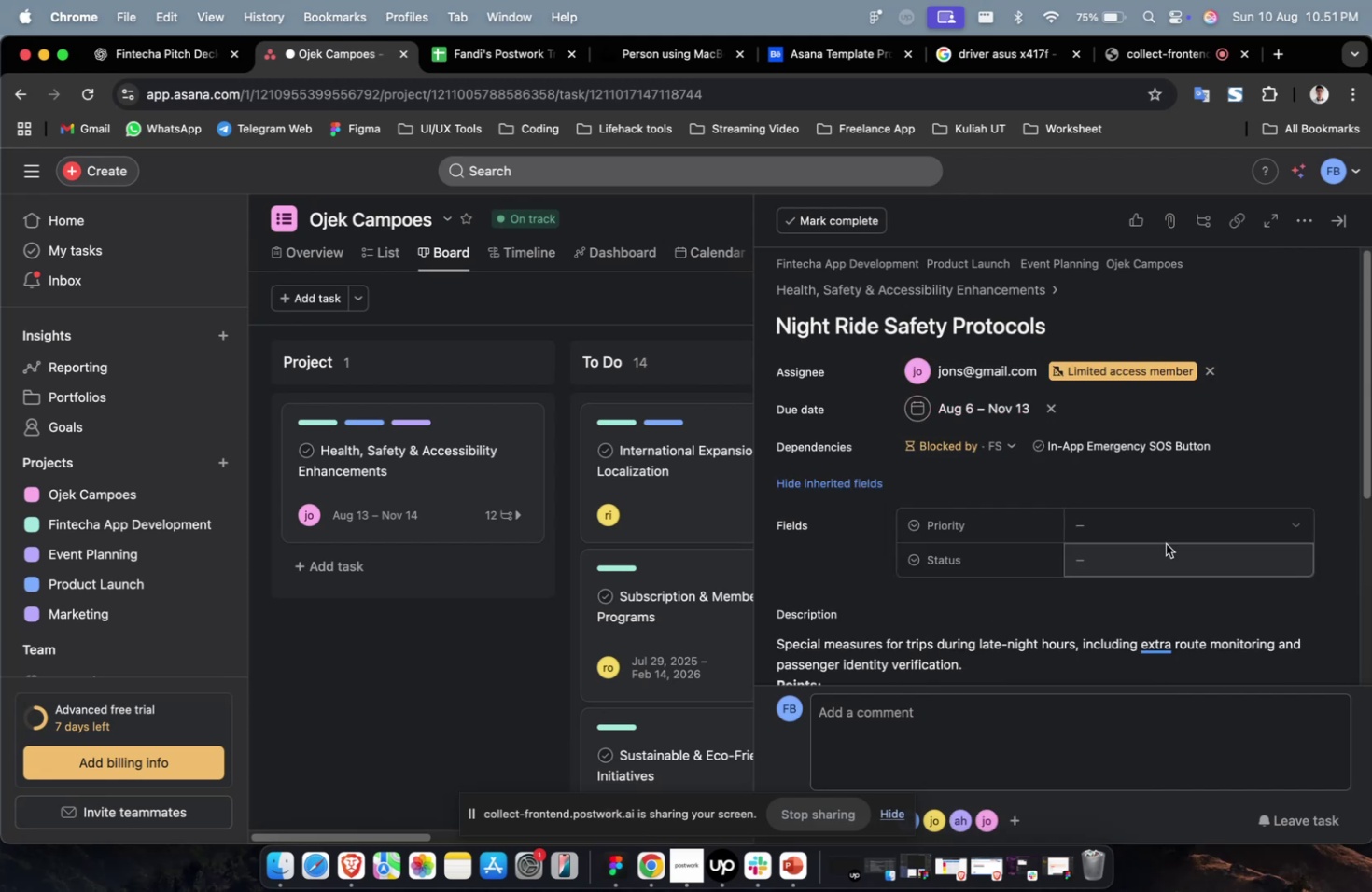 
triple_click([1165, 543])
 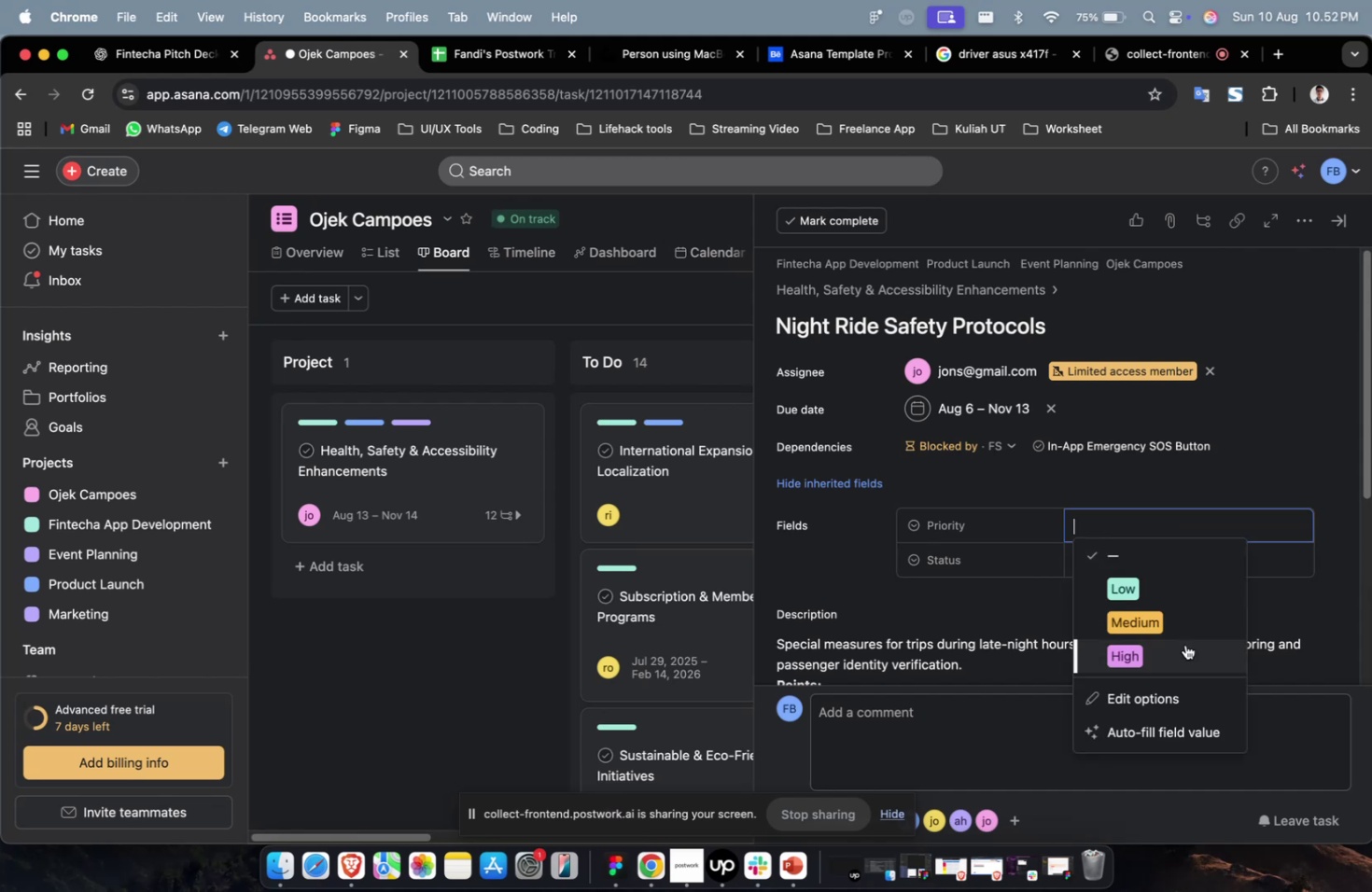 
triple_click([1183, 647])
 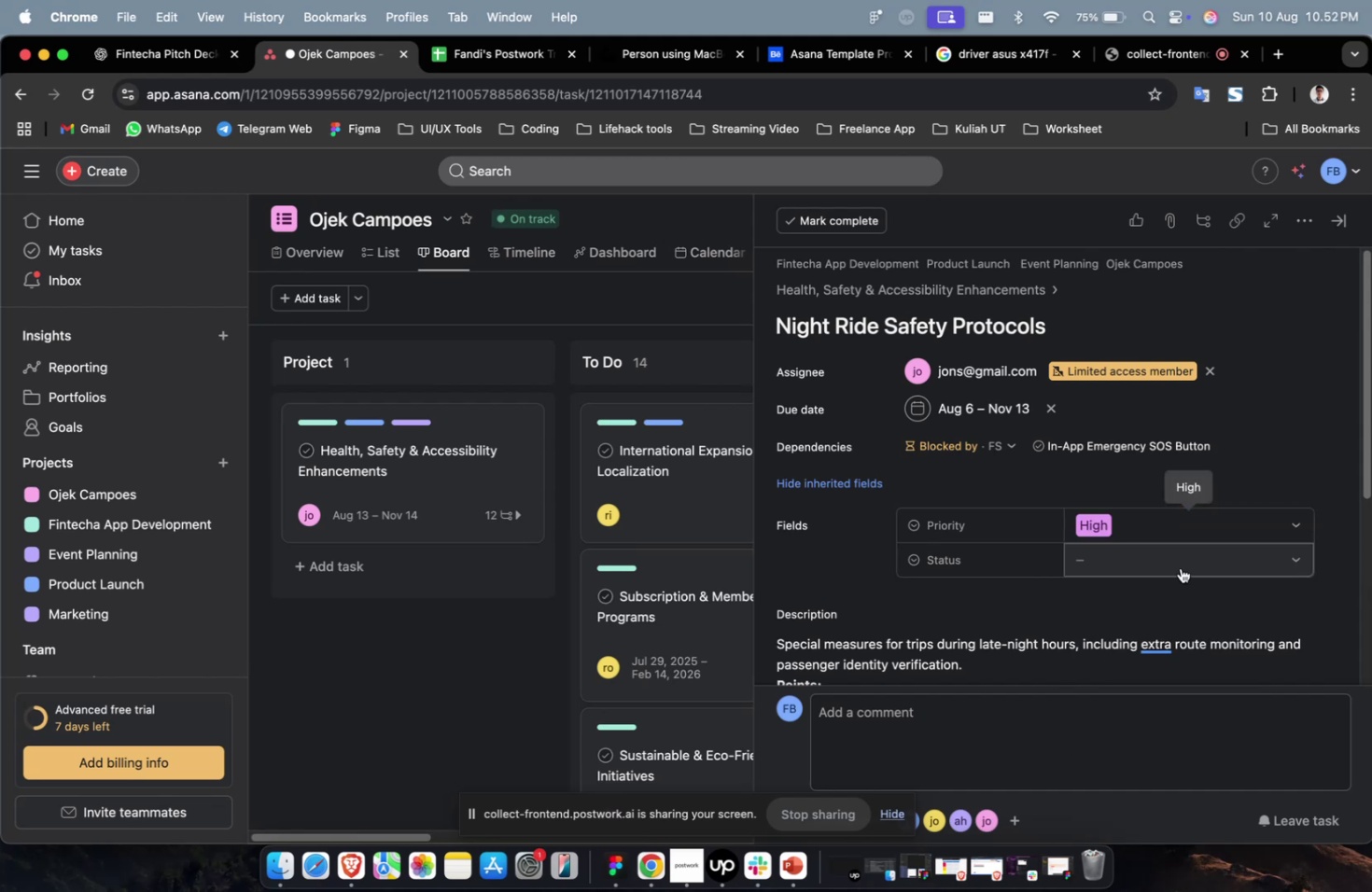 
triple_click([1180, 567])
 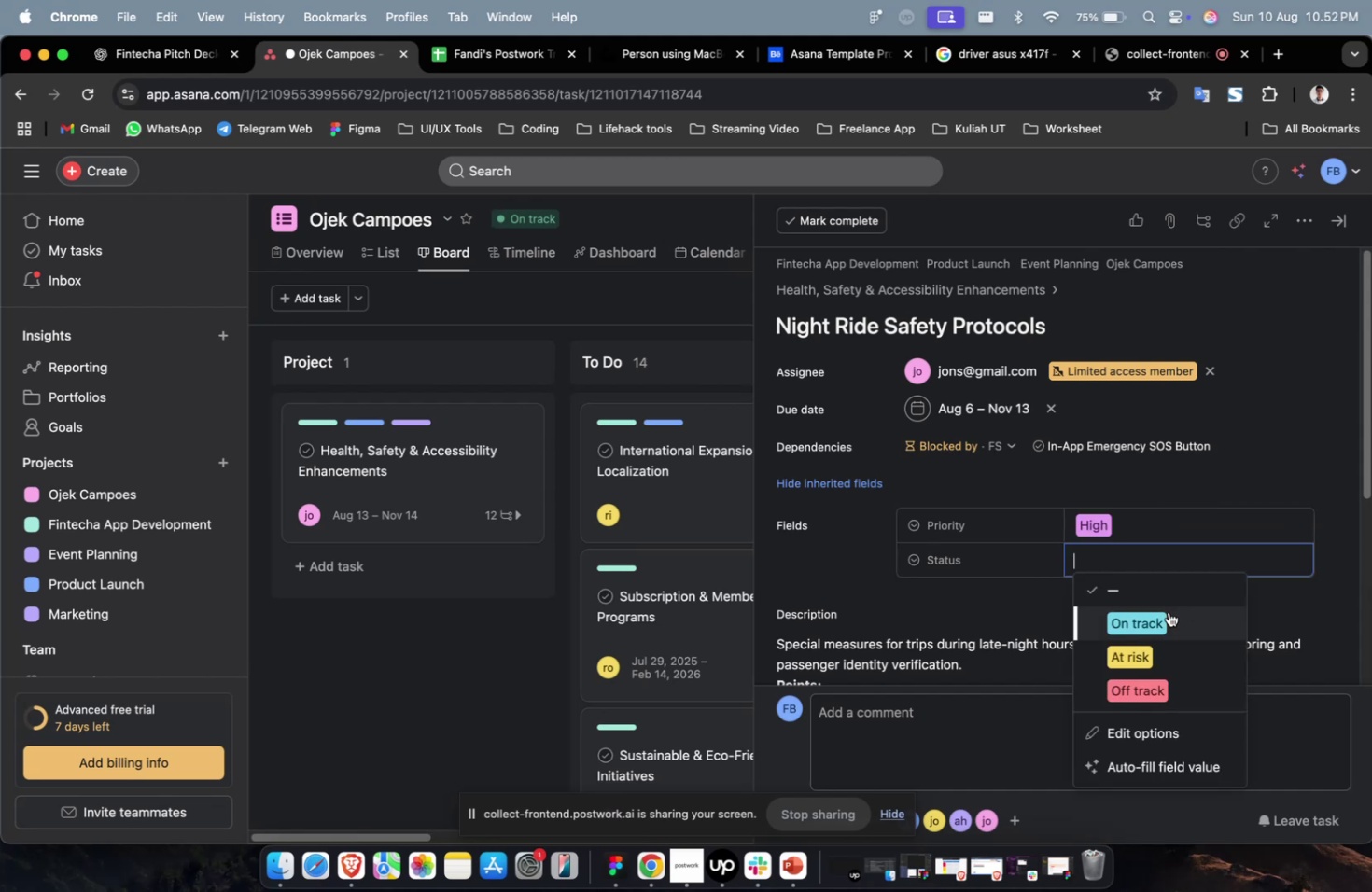 
triple_click([1168, 611])
 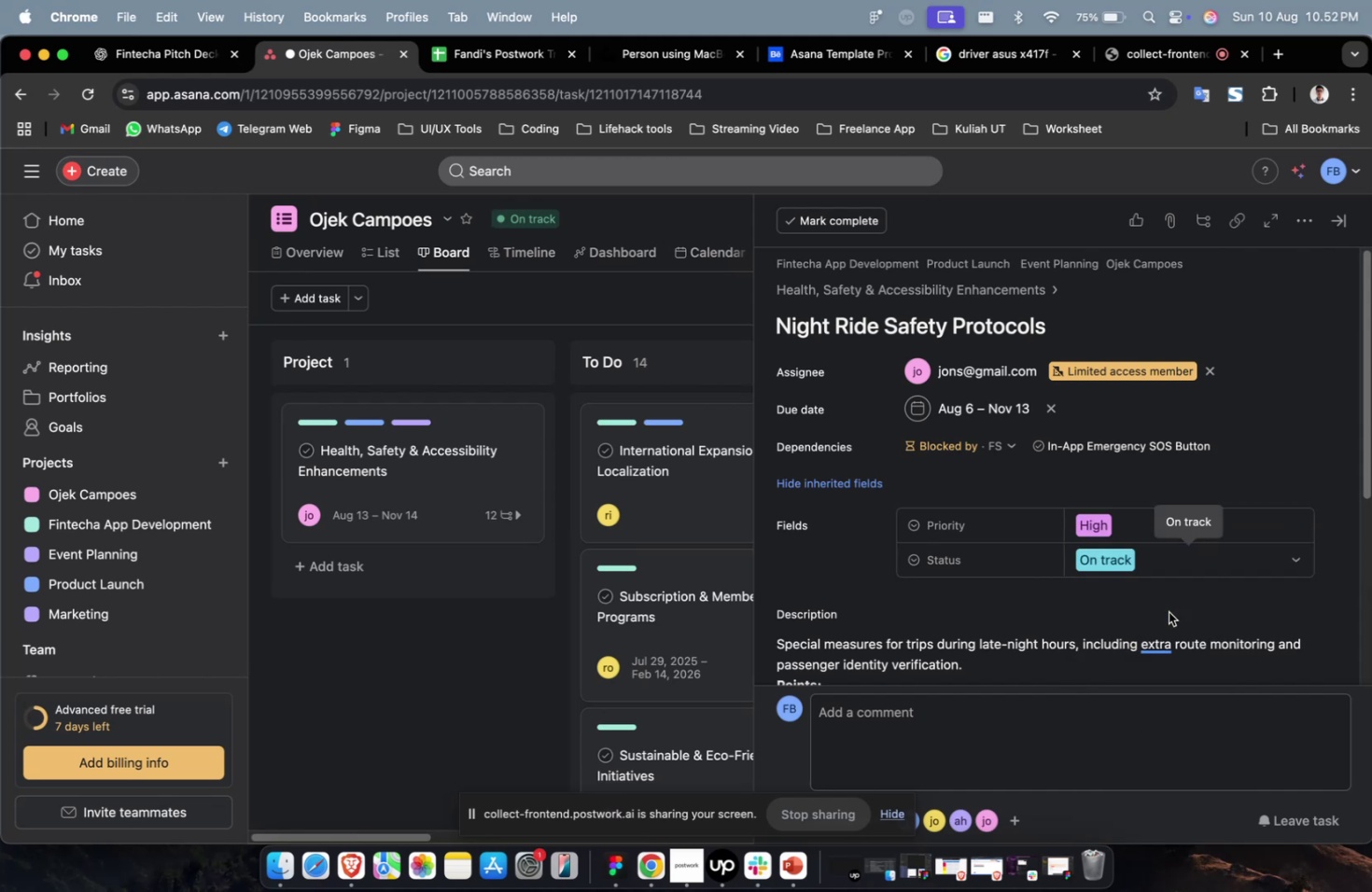 
scroll: coordinate [1168, 611], scroll_direction: down, amount: 41.0
 